 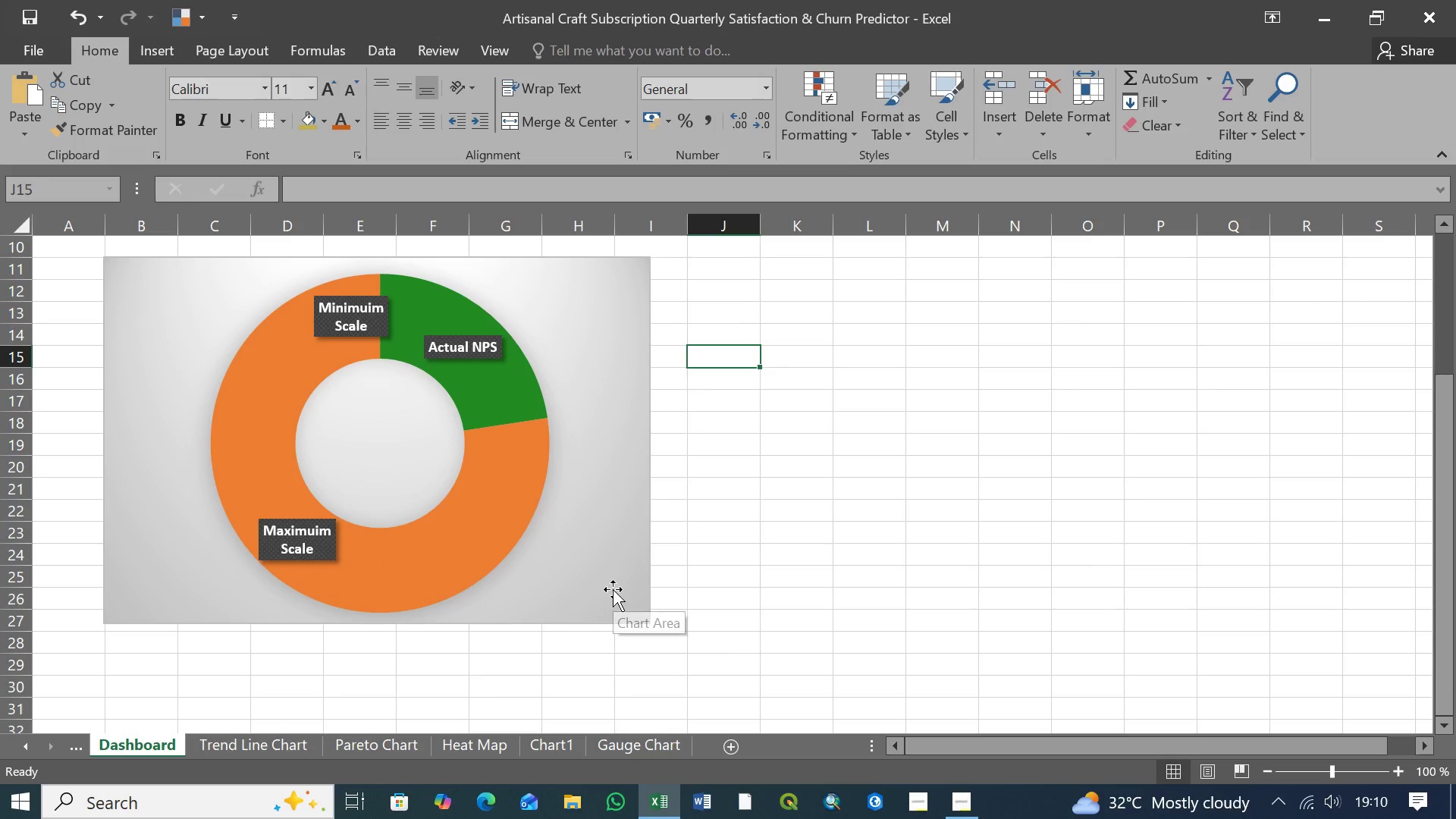 
scroll: coordinate [616, 586], scroll_direction: up, amount: 1.0
 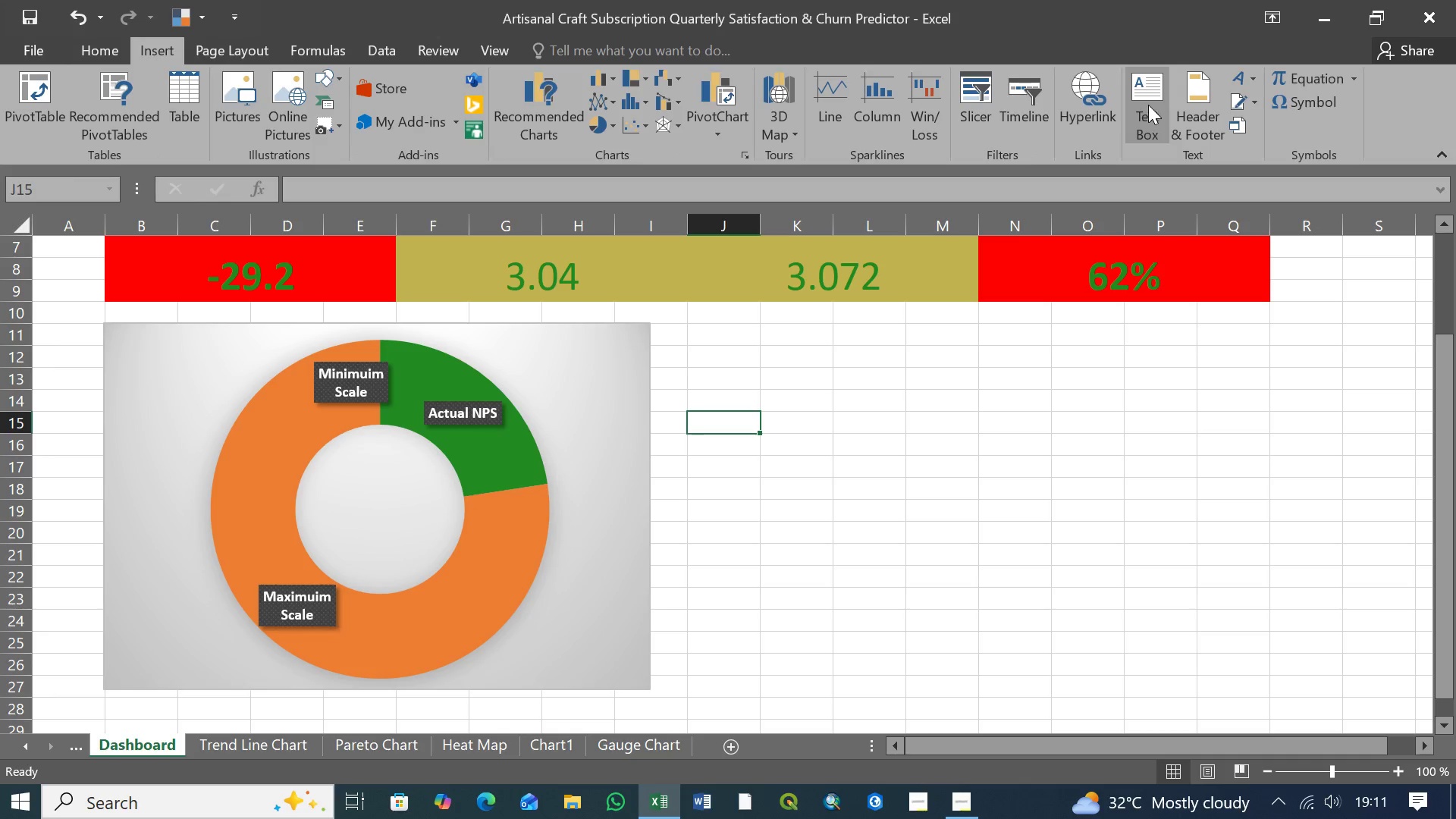 
left_click([1141, 90])
 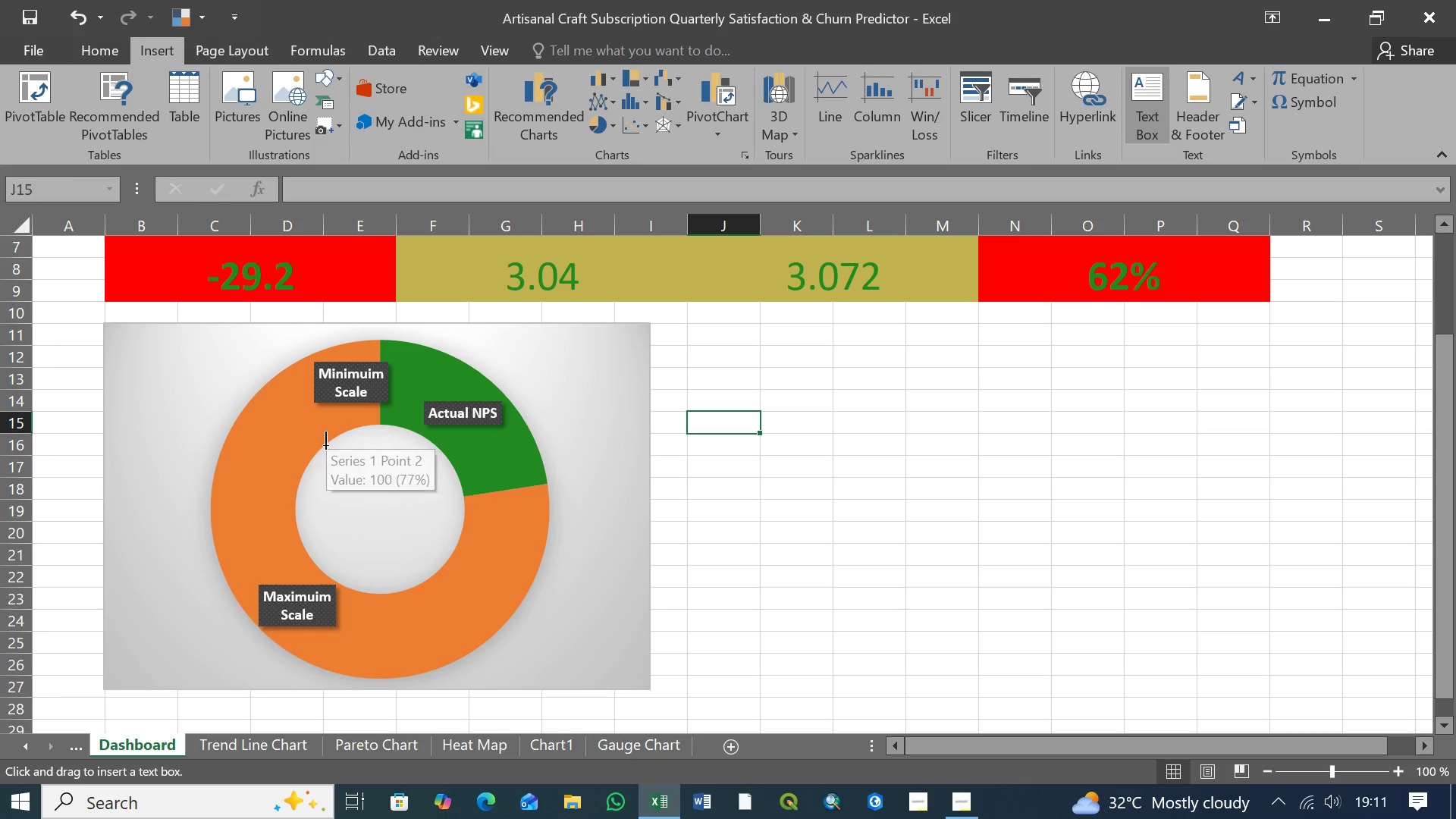 
left_click_drag(start_coordinate=[325, 445], to_coordinate=[437, 564])
 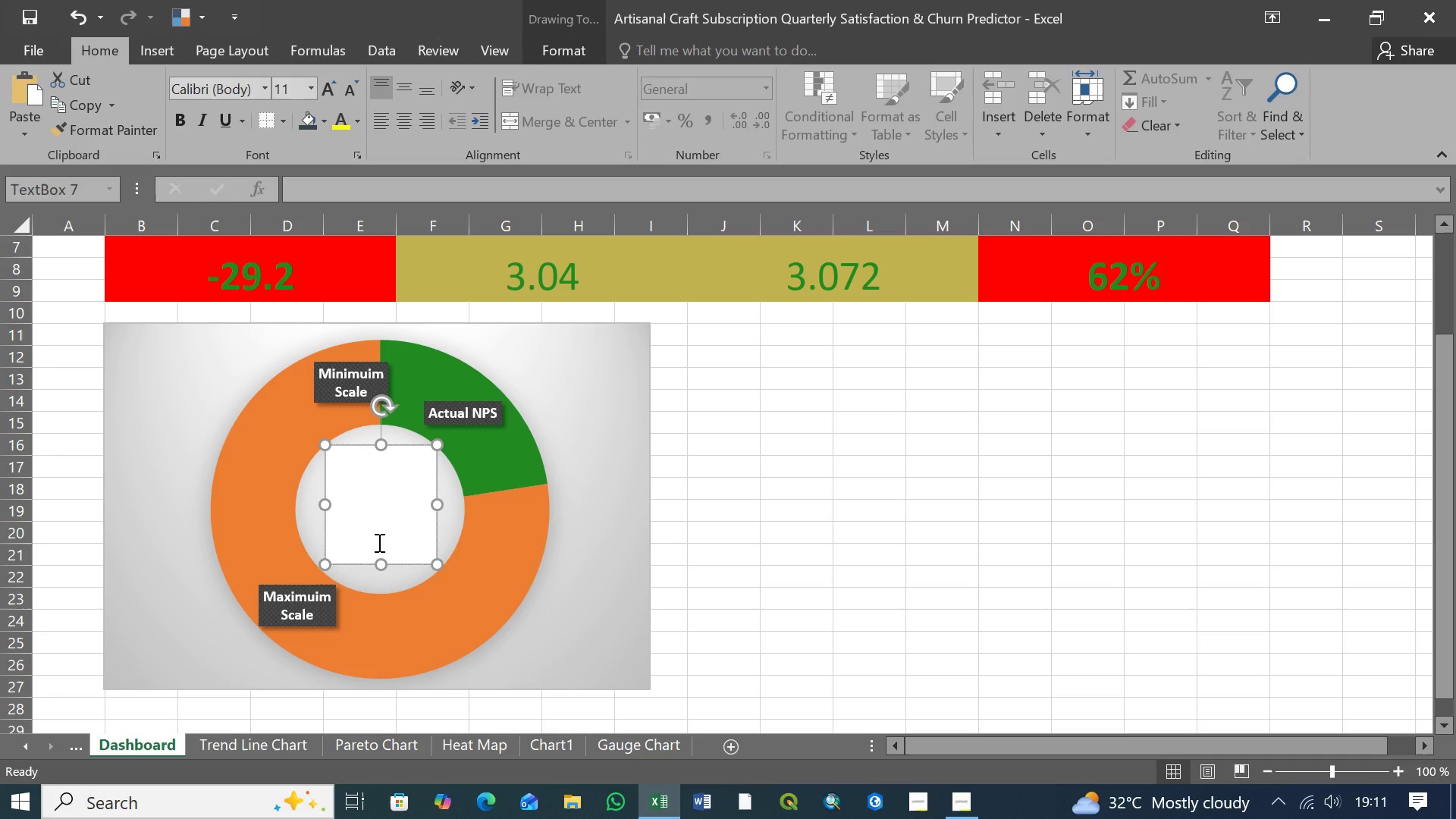 
wait(7.97)
 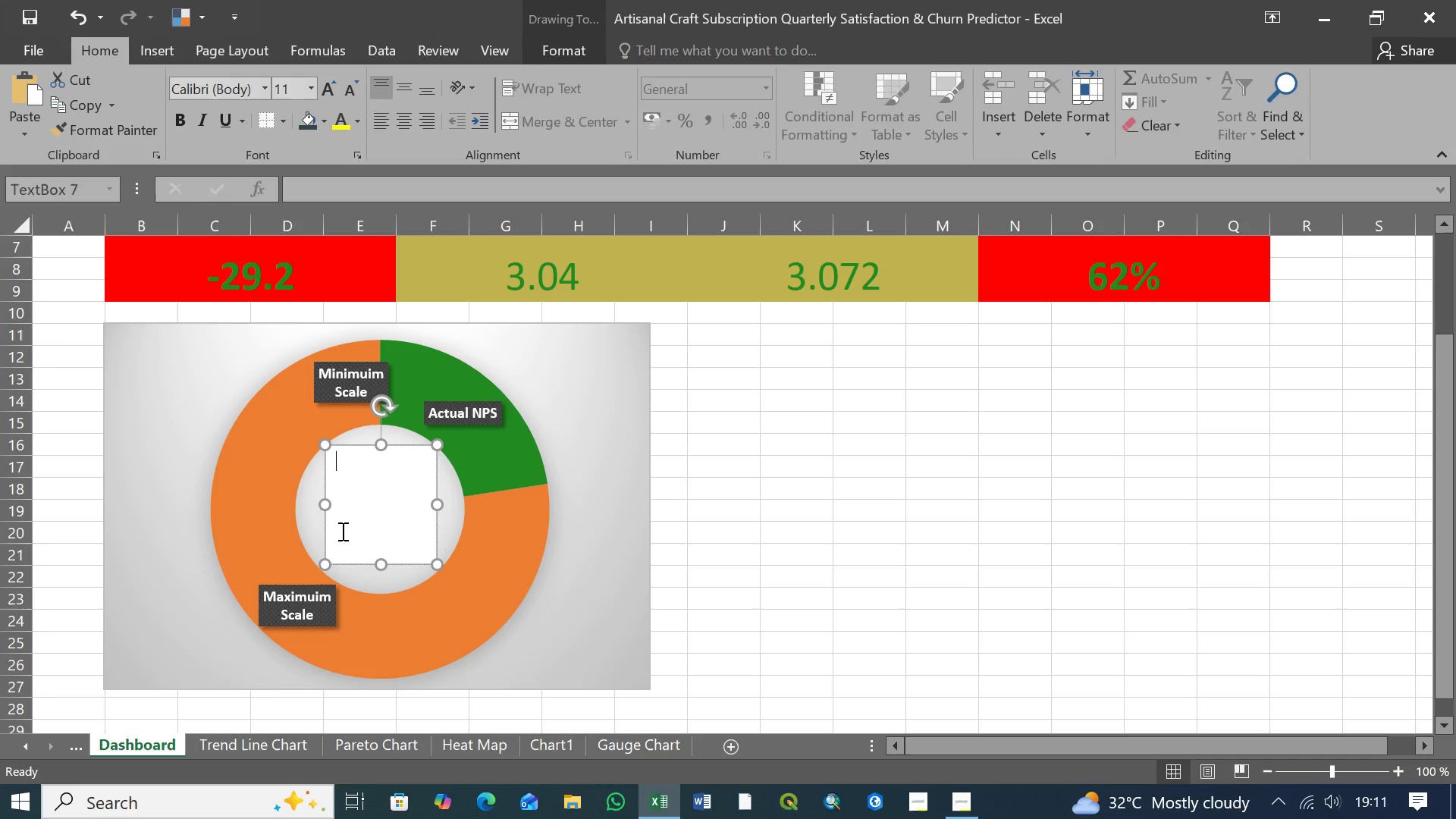 
left_click_drag(start_coordinate=[432, 544], to_coordinate=[428, 549])
 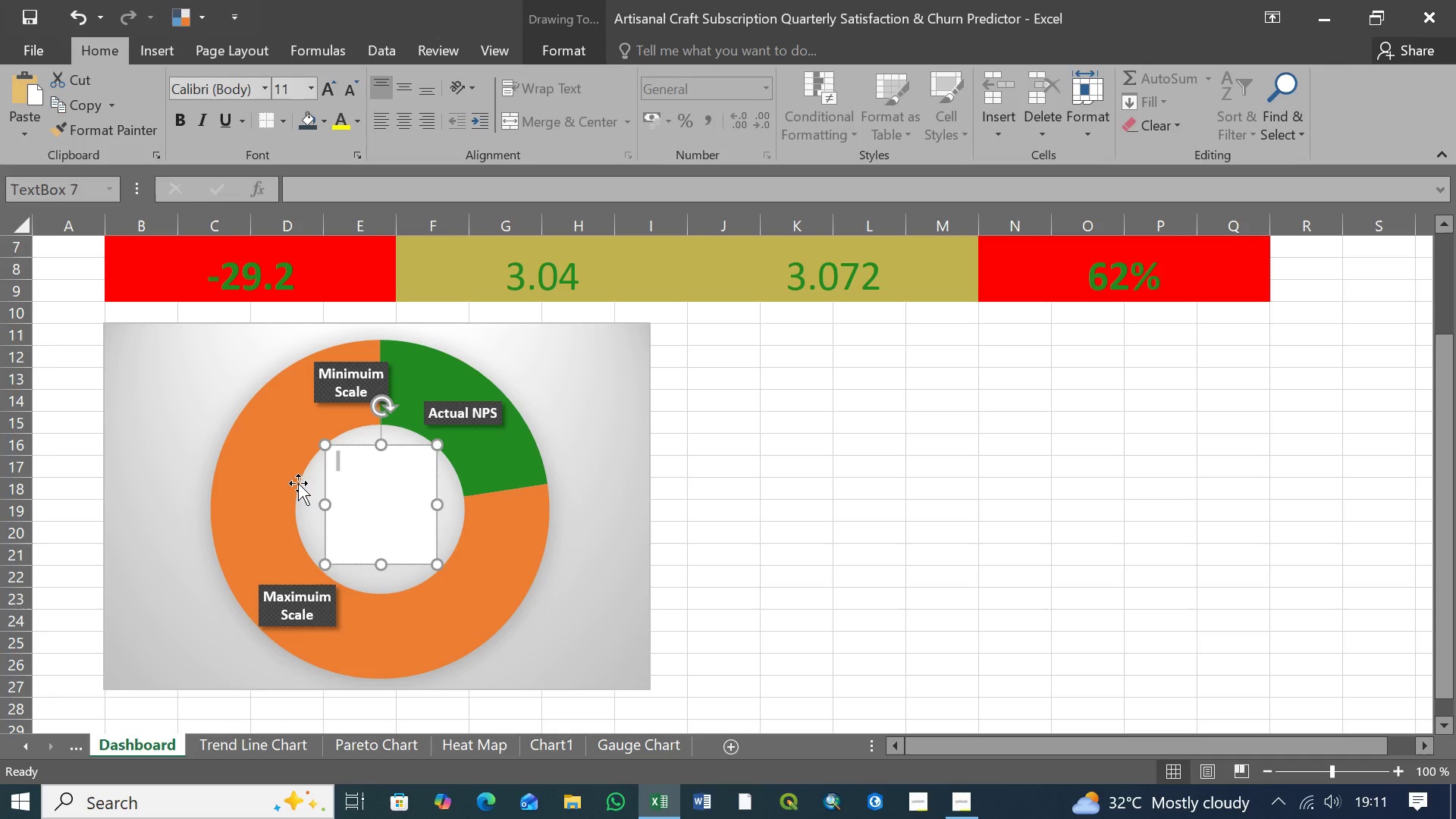 
left_click([306, 479])
 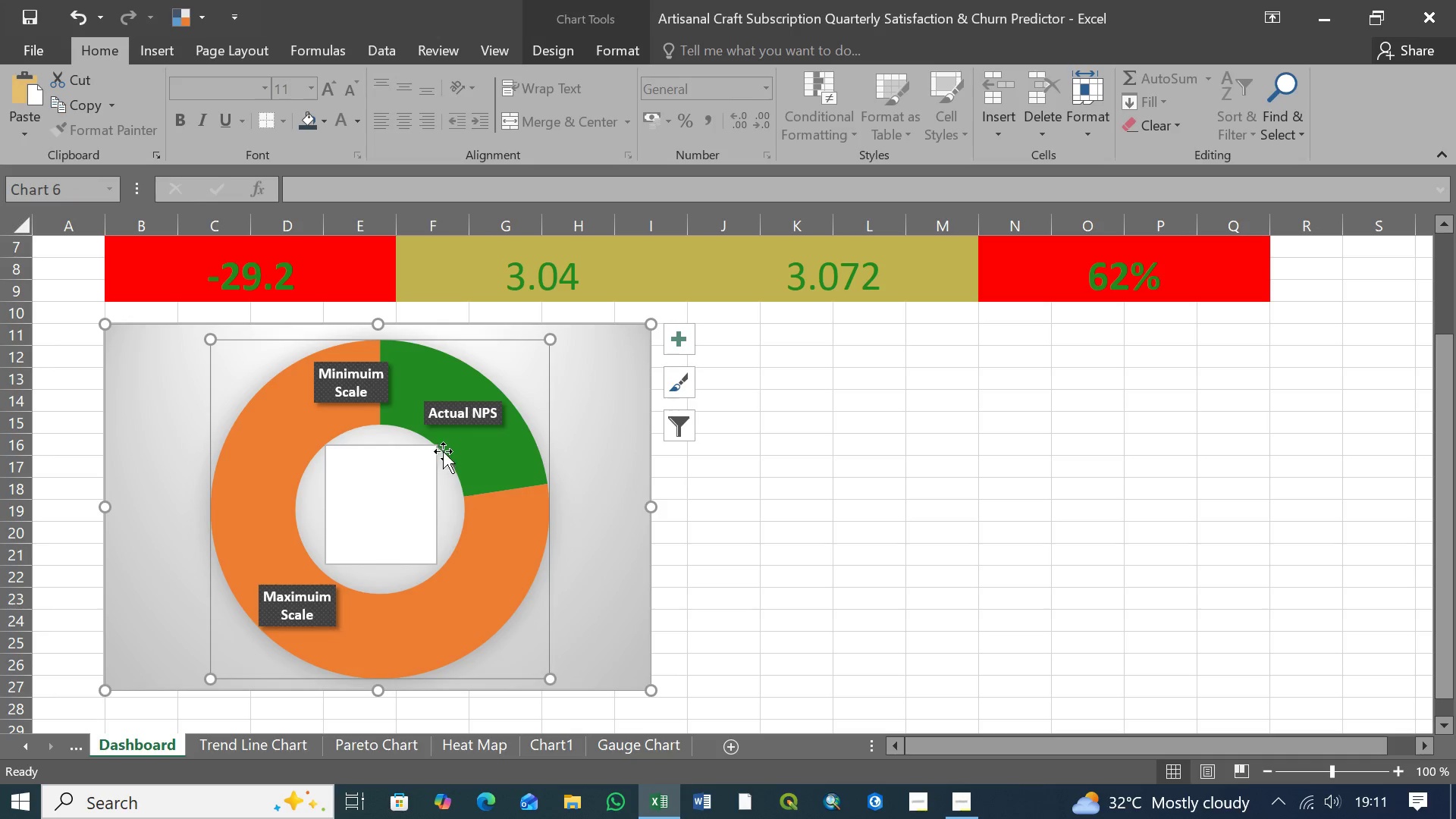 
left_click([401, 479])
 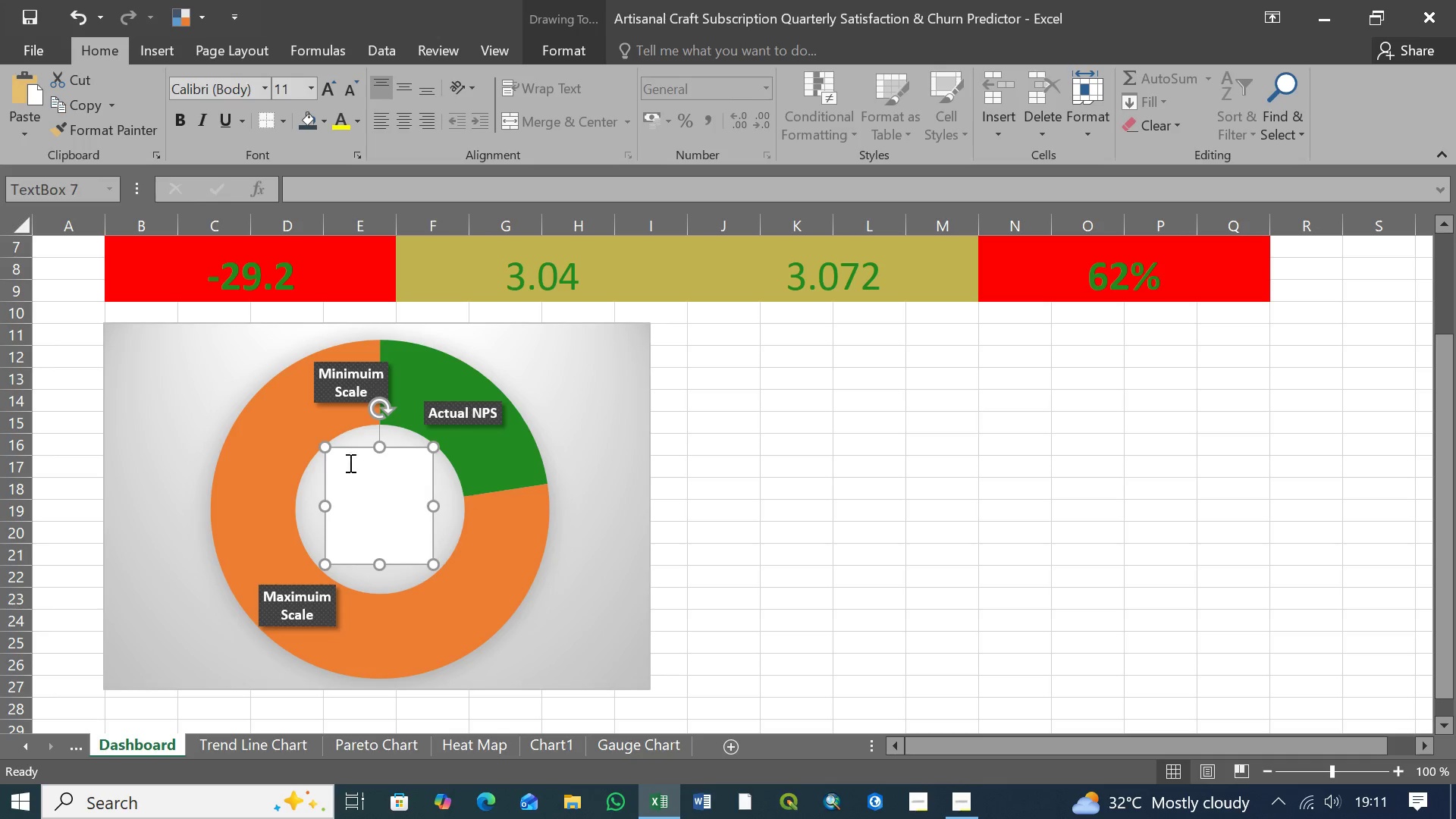 
left_click_drag(start_coordinate=[323, 443], to_coordinate=[323, 448])
 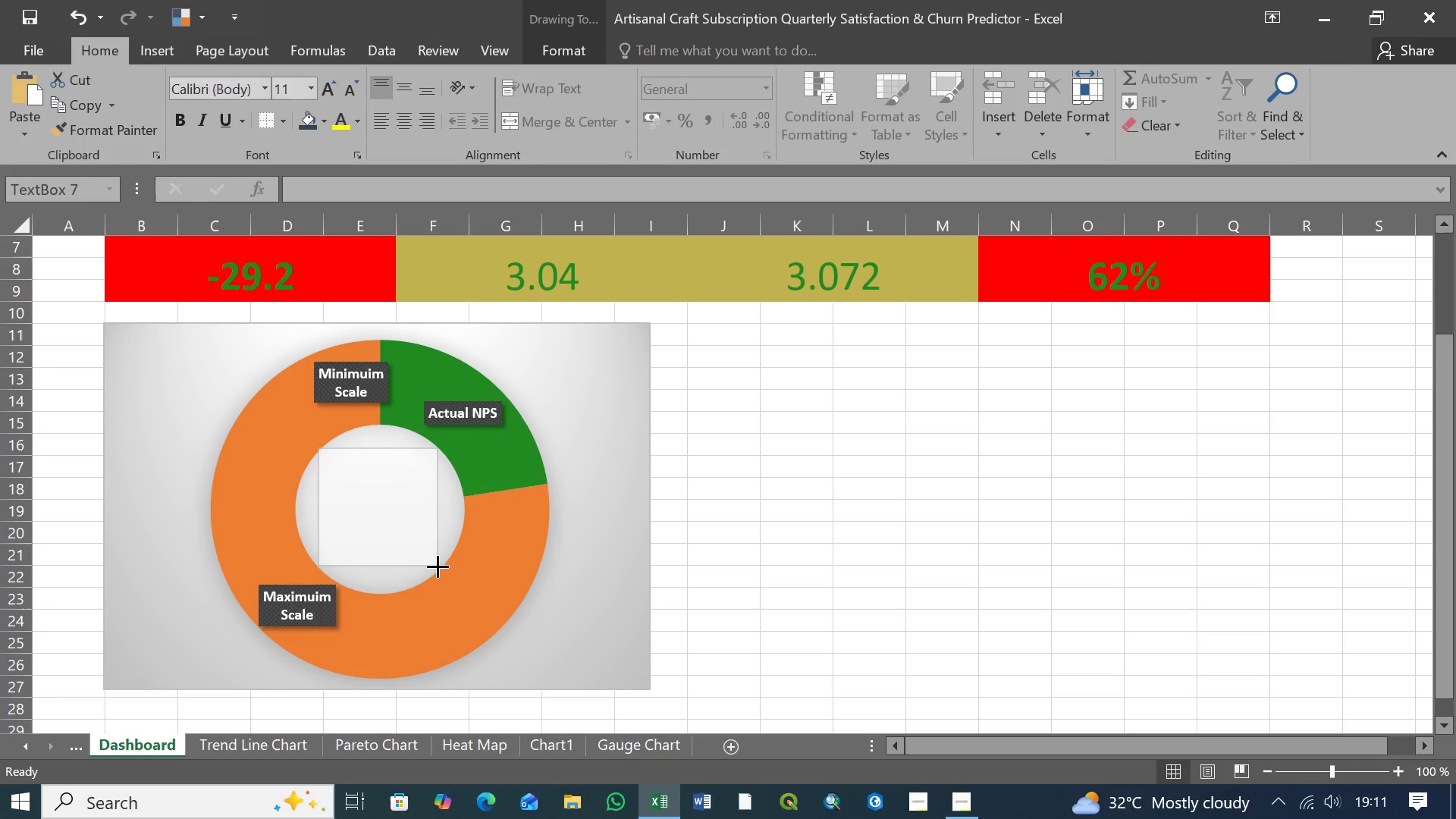 
wait(7.31)
 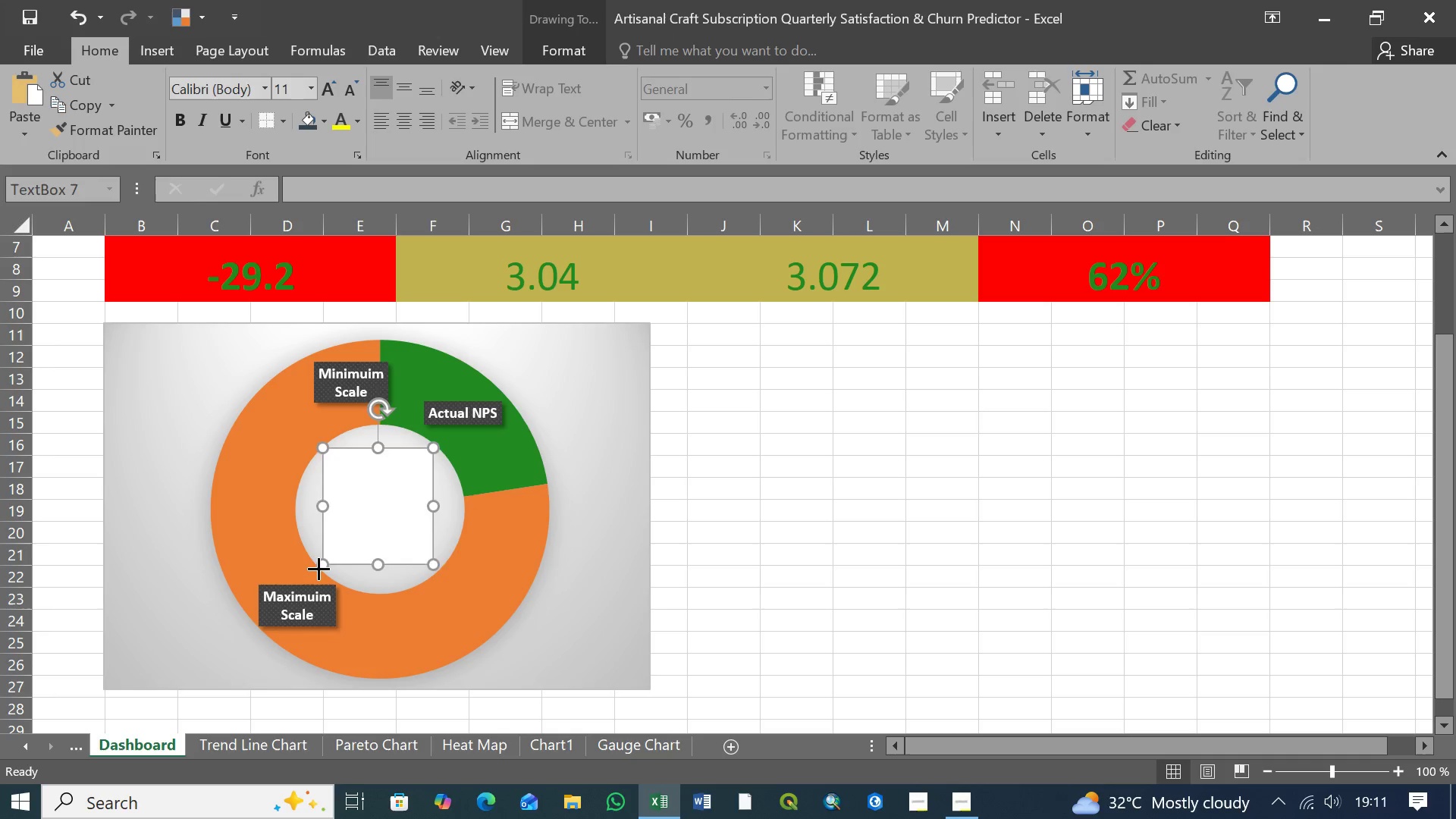 
left_click([611, 430])
 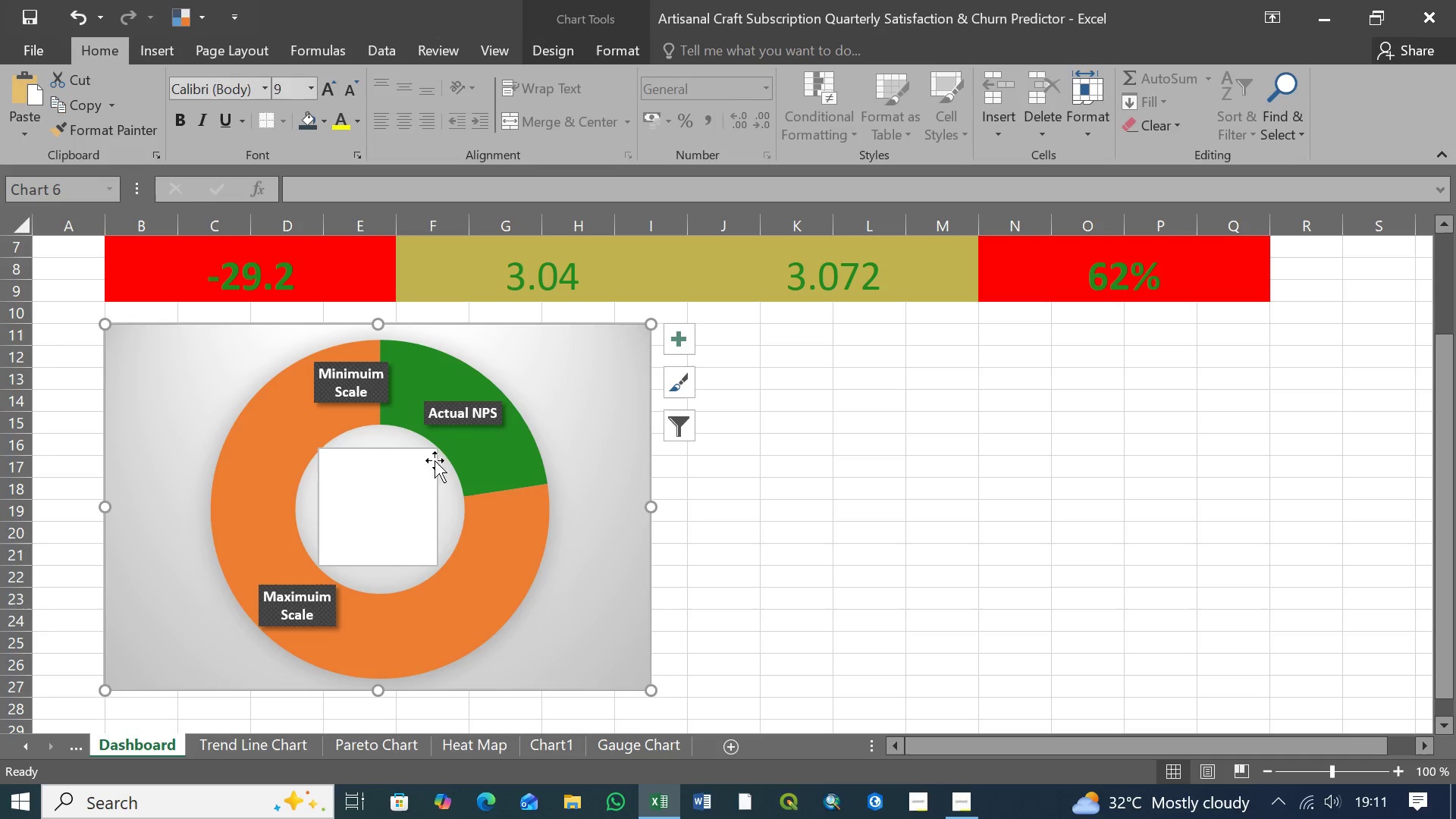 
left_click([399, 497])
 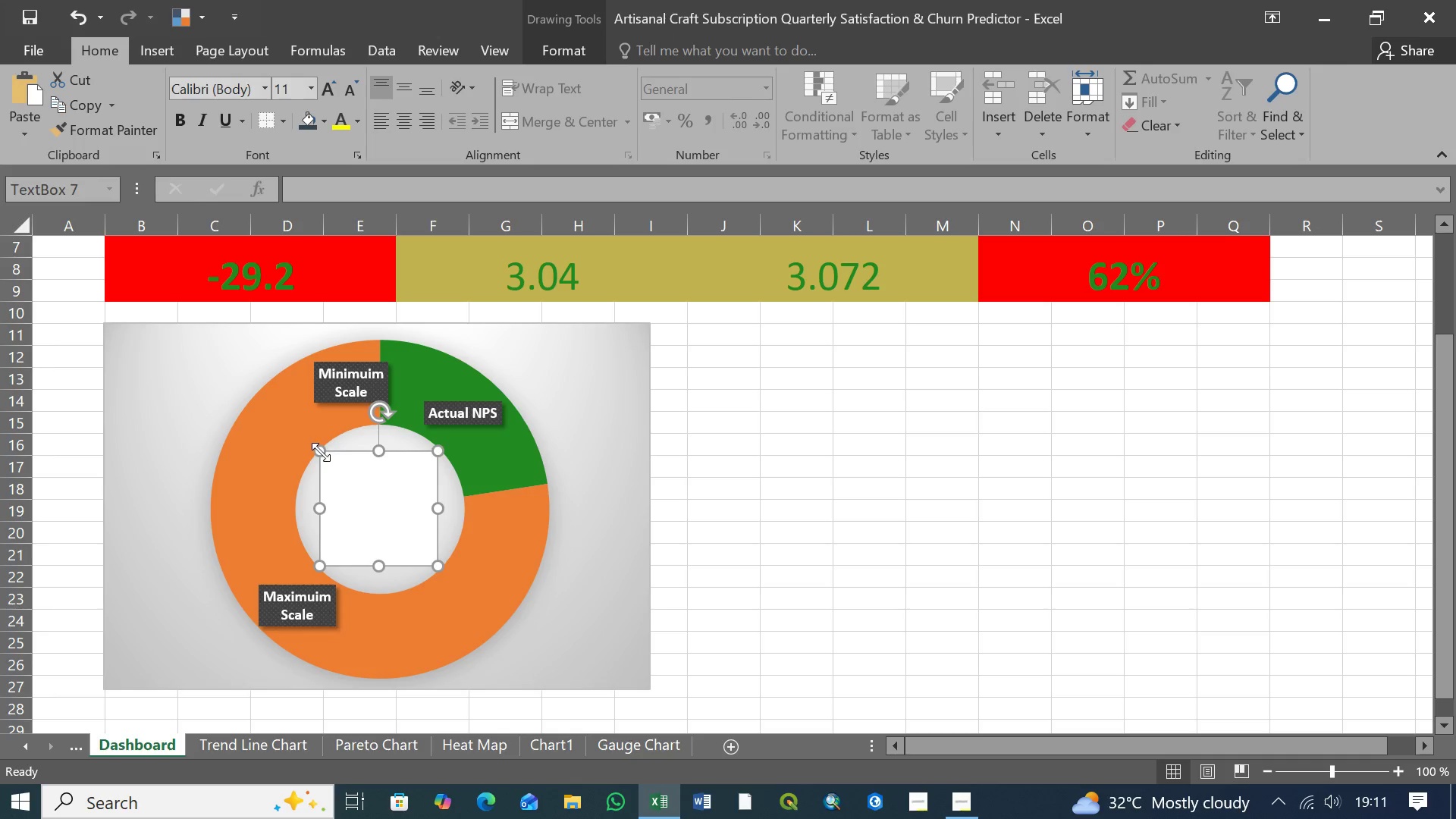 
left_click([305, 497])
 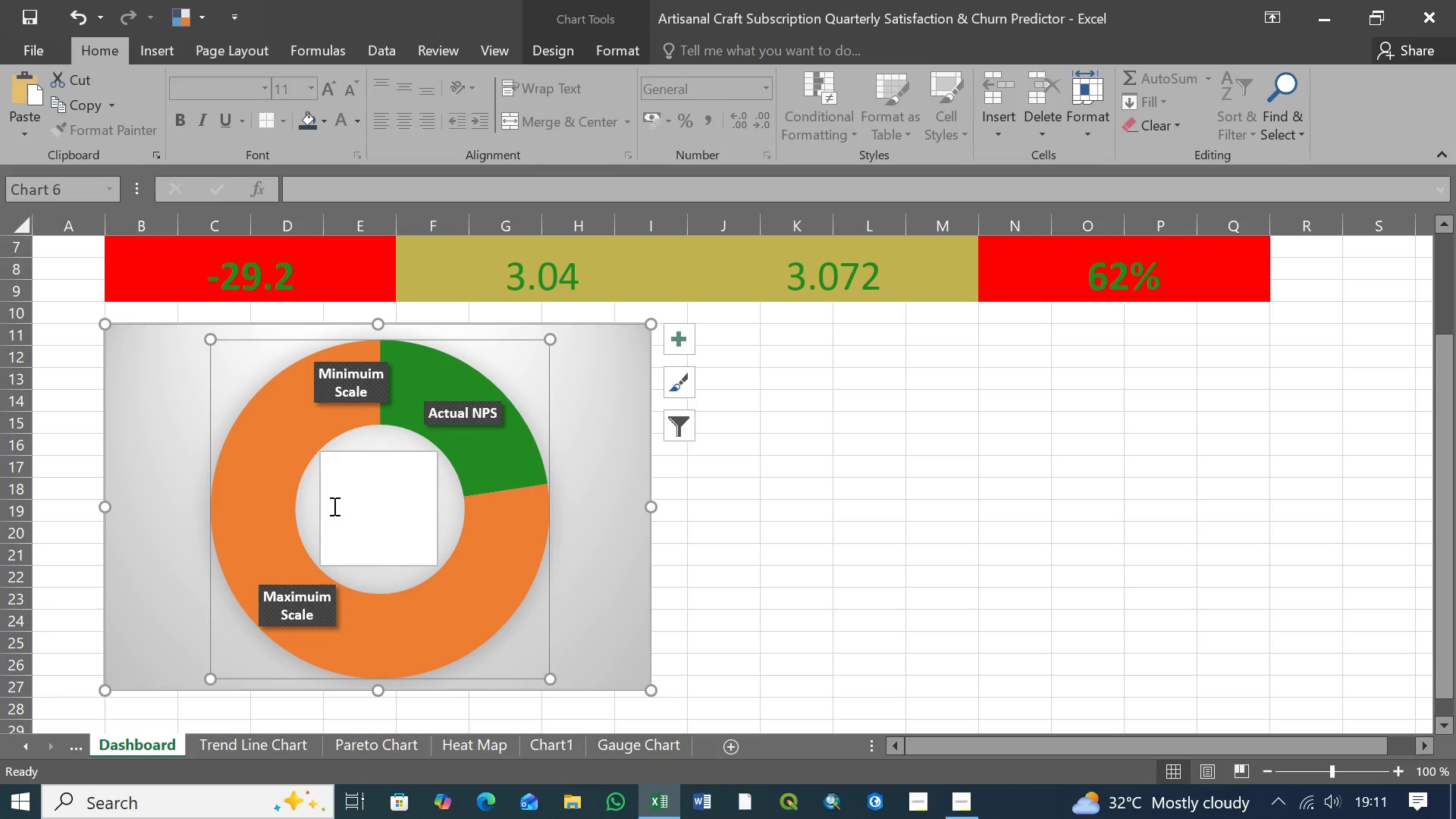 
left_click([394, 499])
 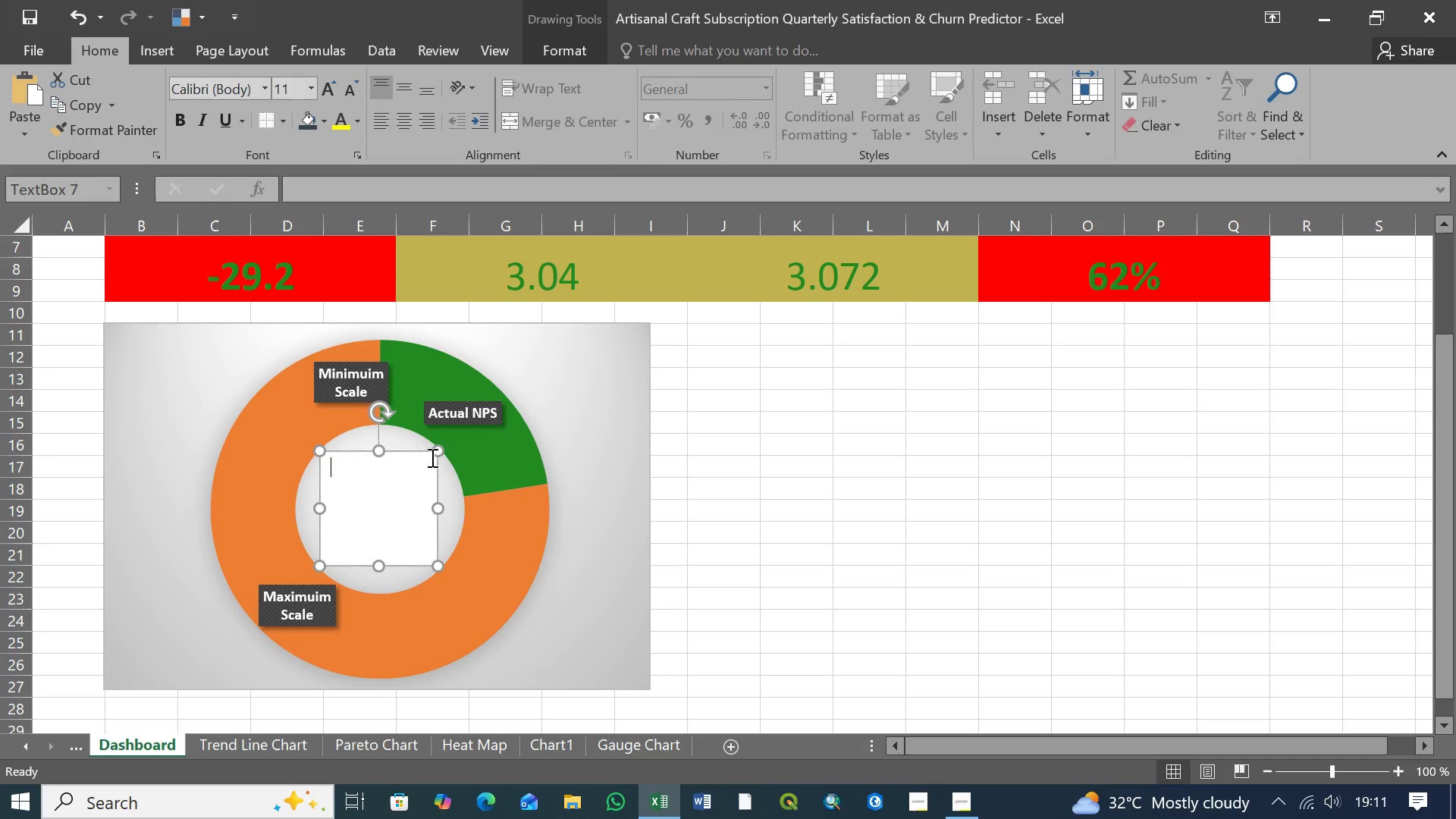 
left_click_drag(start_coordinate=[436, 452], to_coordinate=[441, 452])
 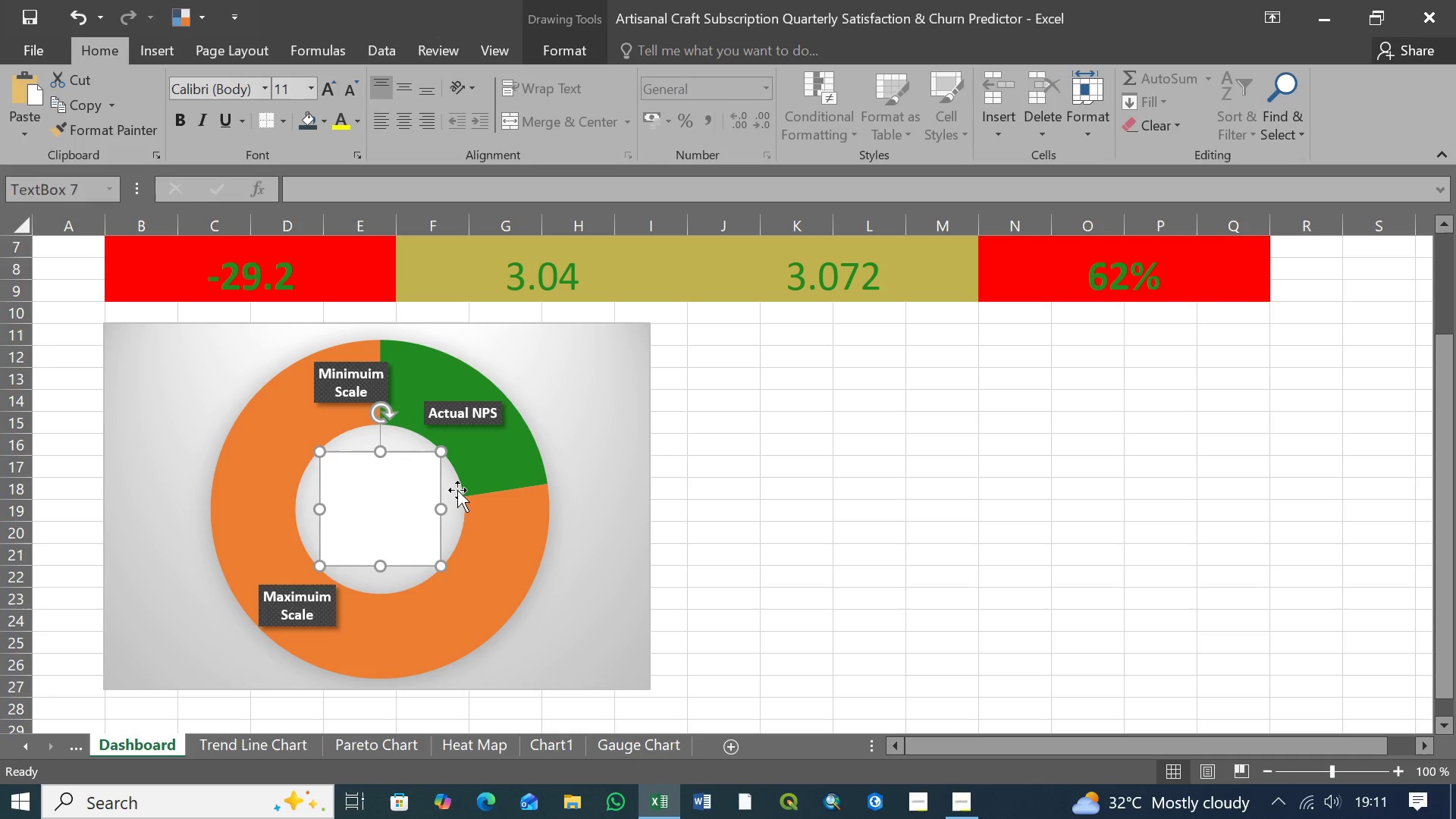 
left_click([457, 490])
 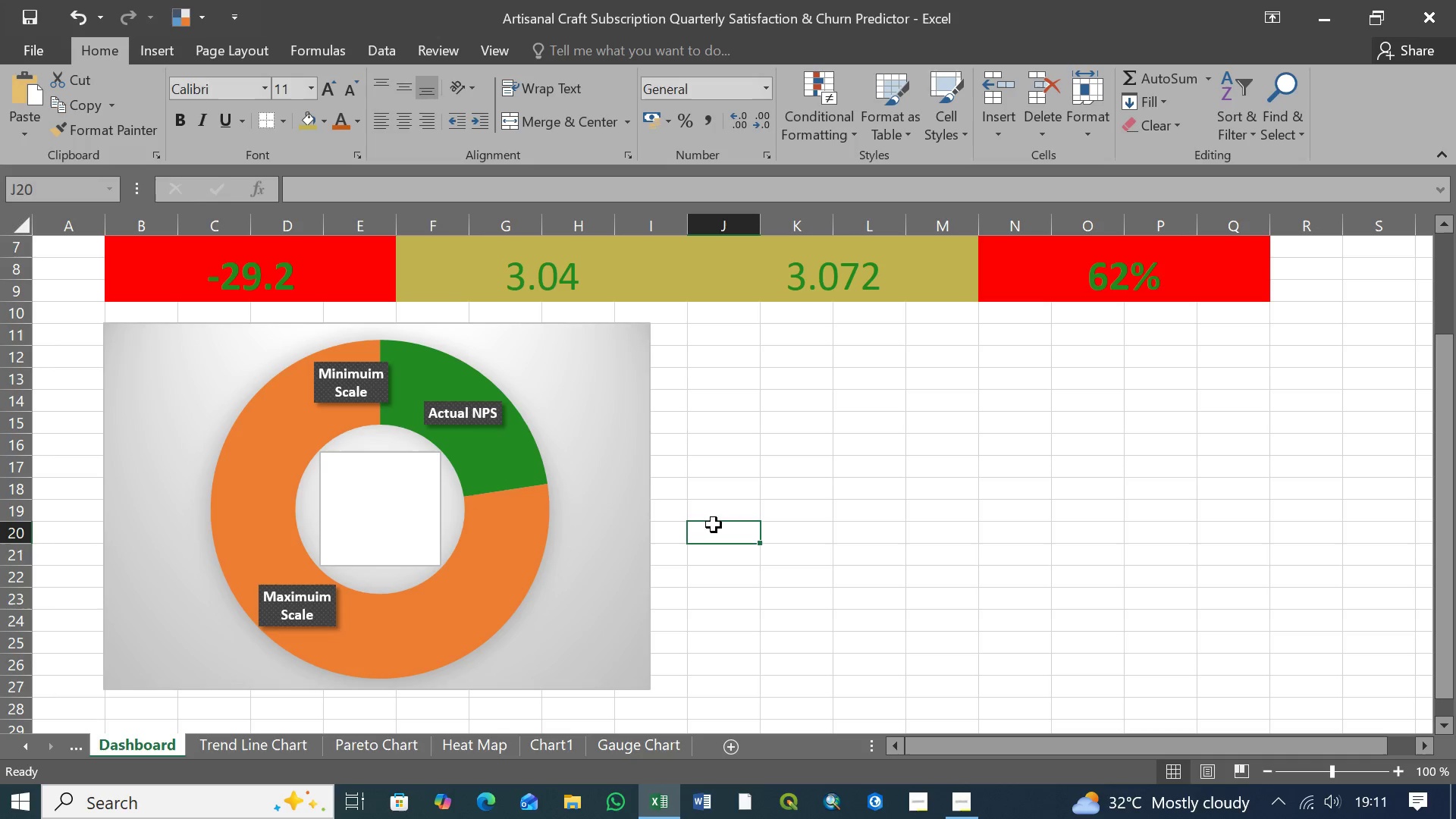 
left_click([376, 507])
 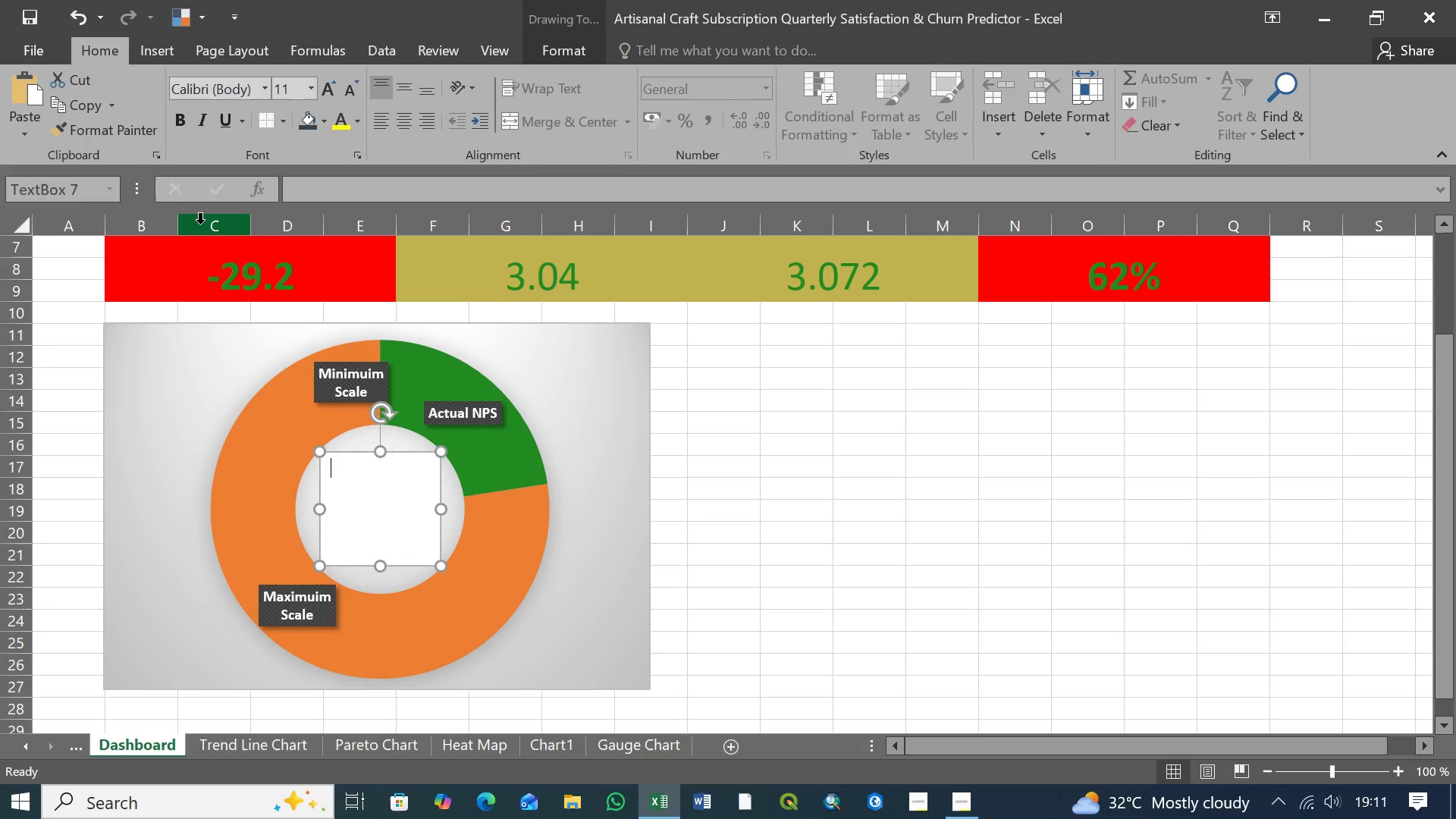 
left_click([280, 274])
 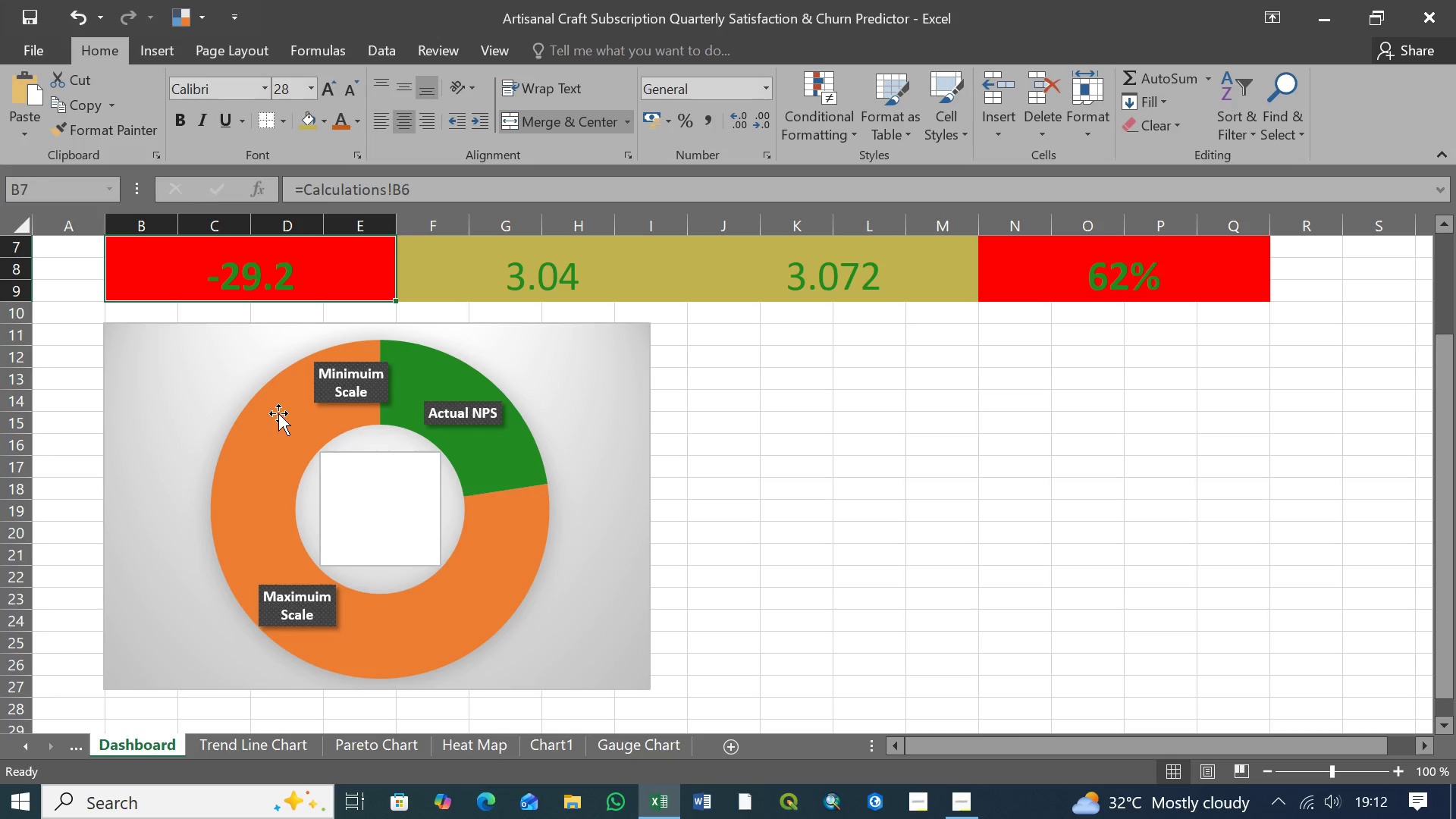 
wait(60.69)
 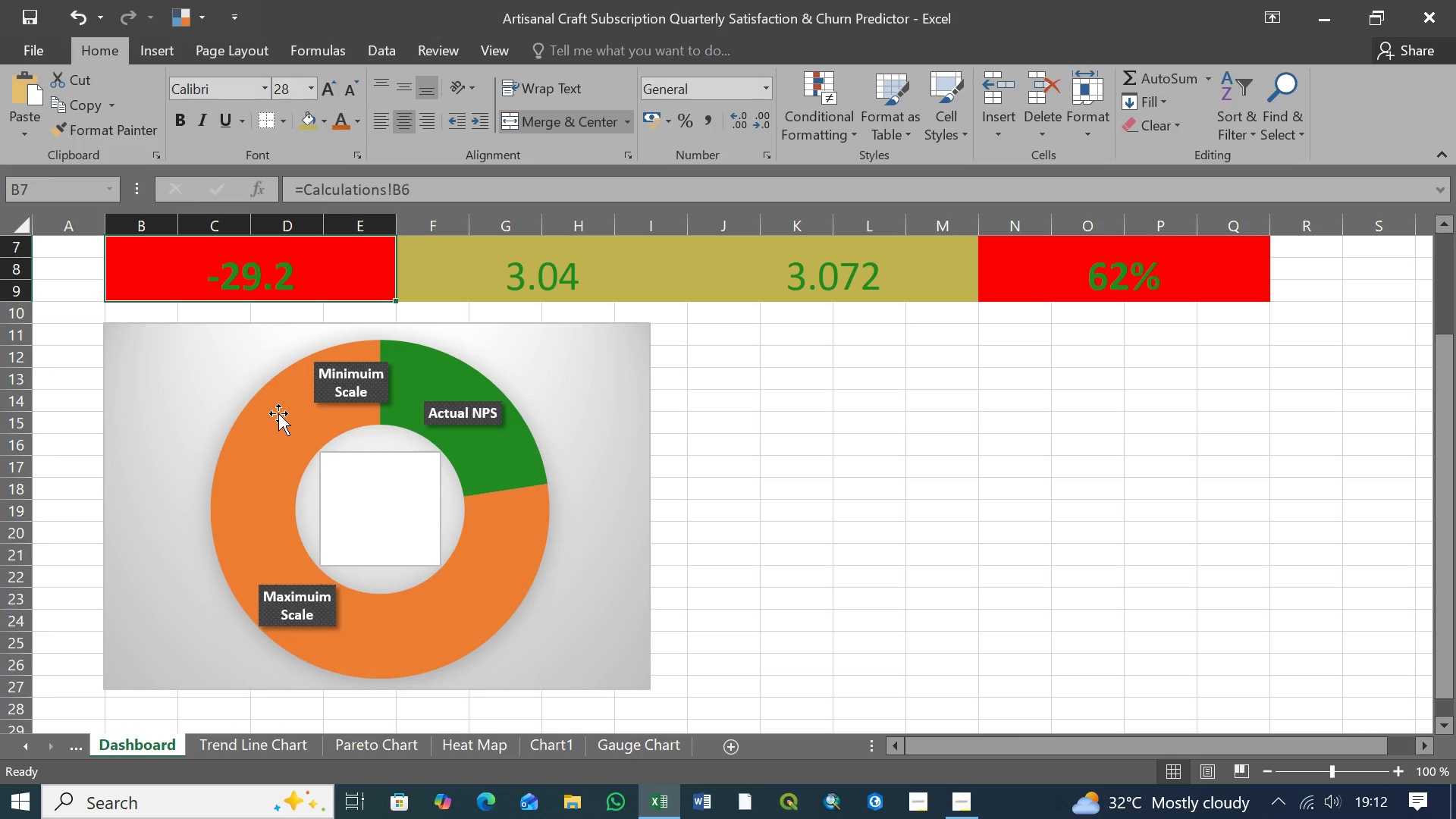 
left_click([391, 489])
 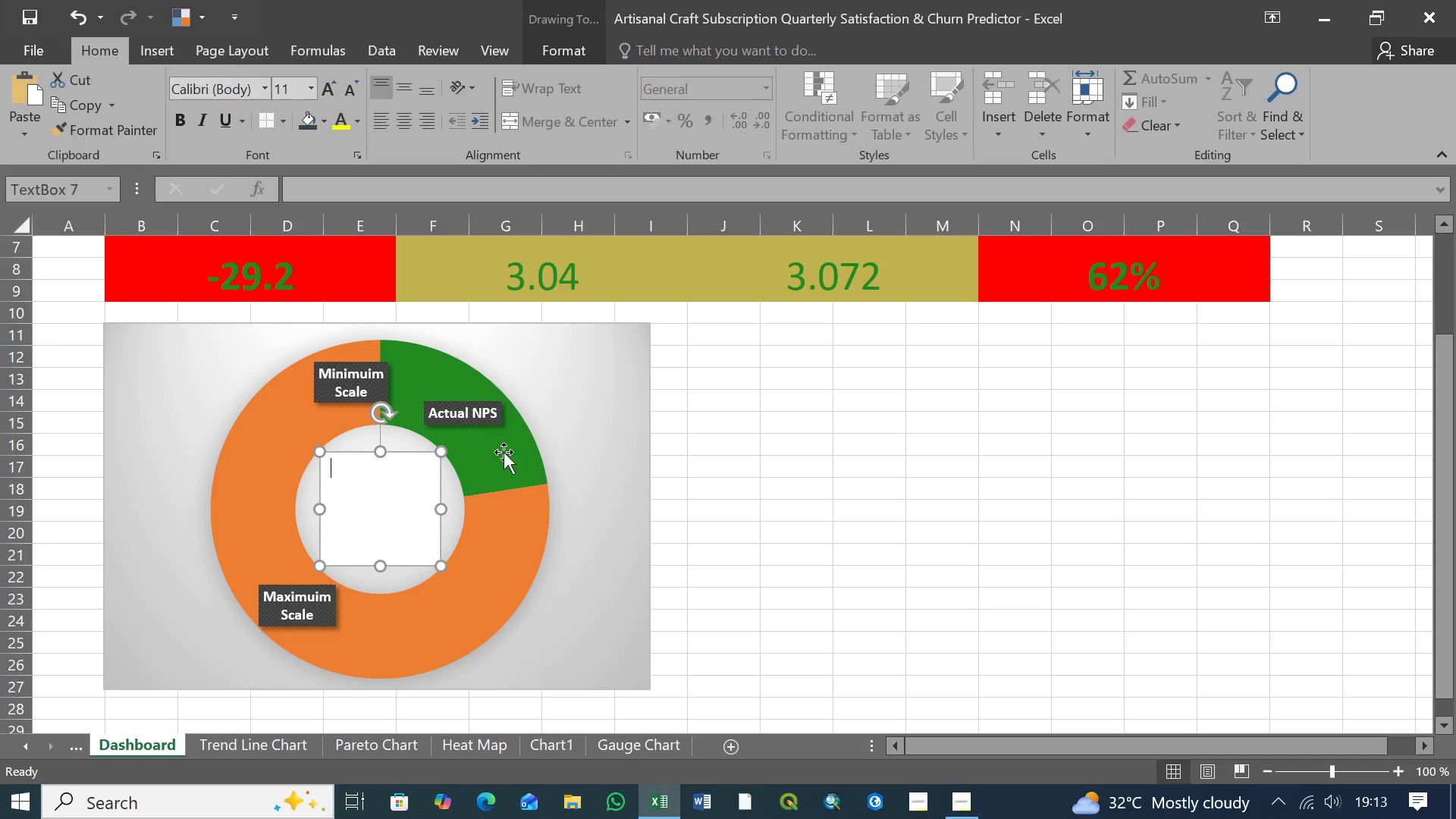 
left_click([504, 452])
 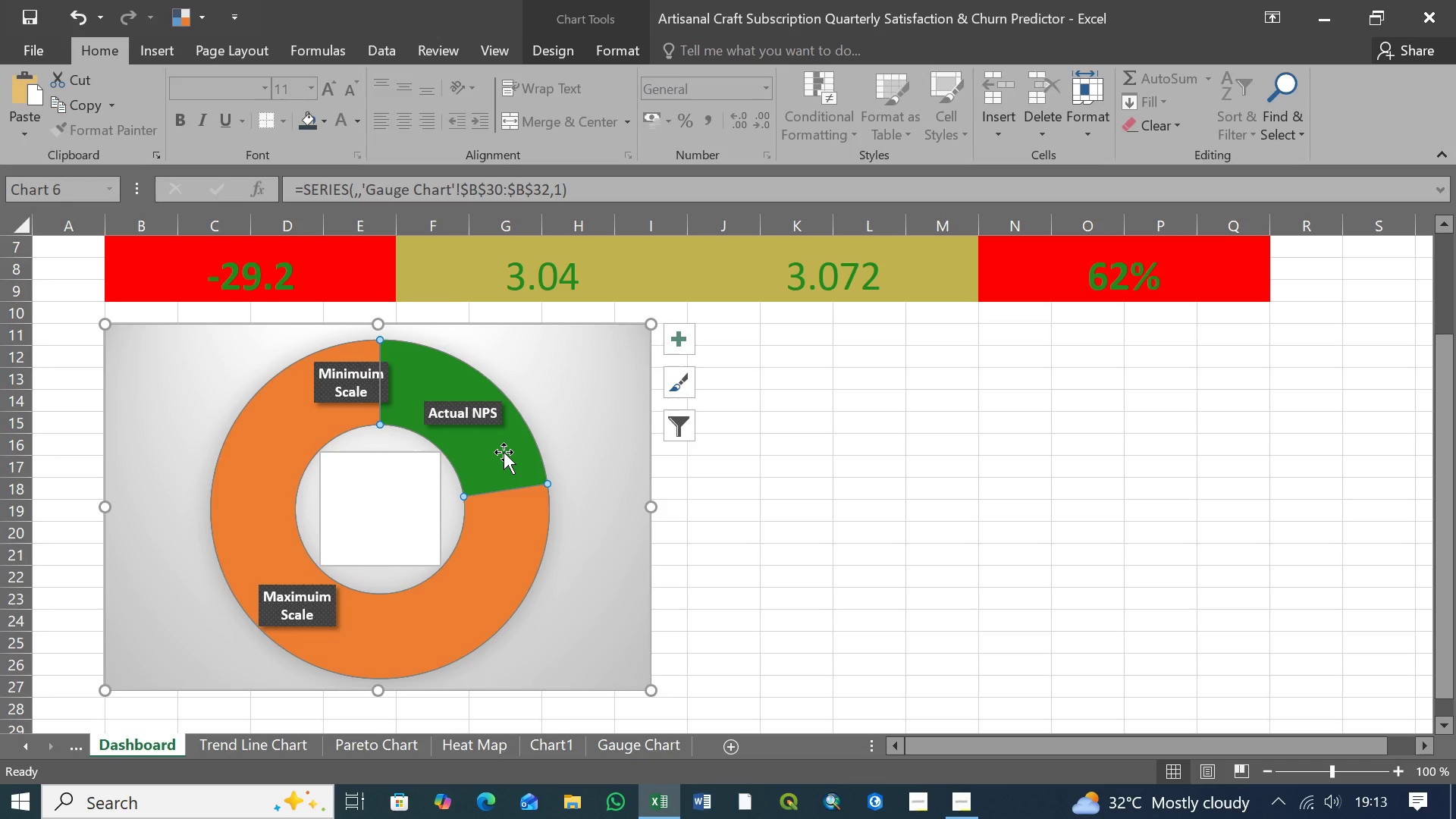 
wait(20.98)
 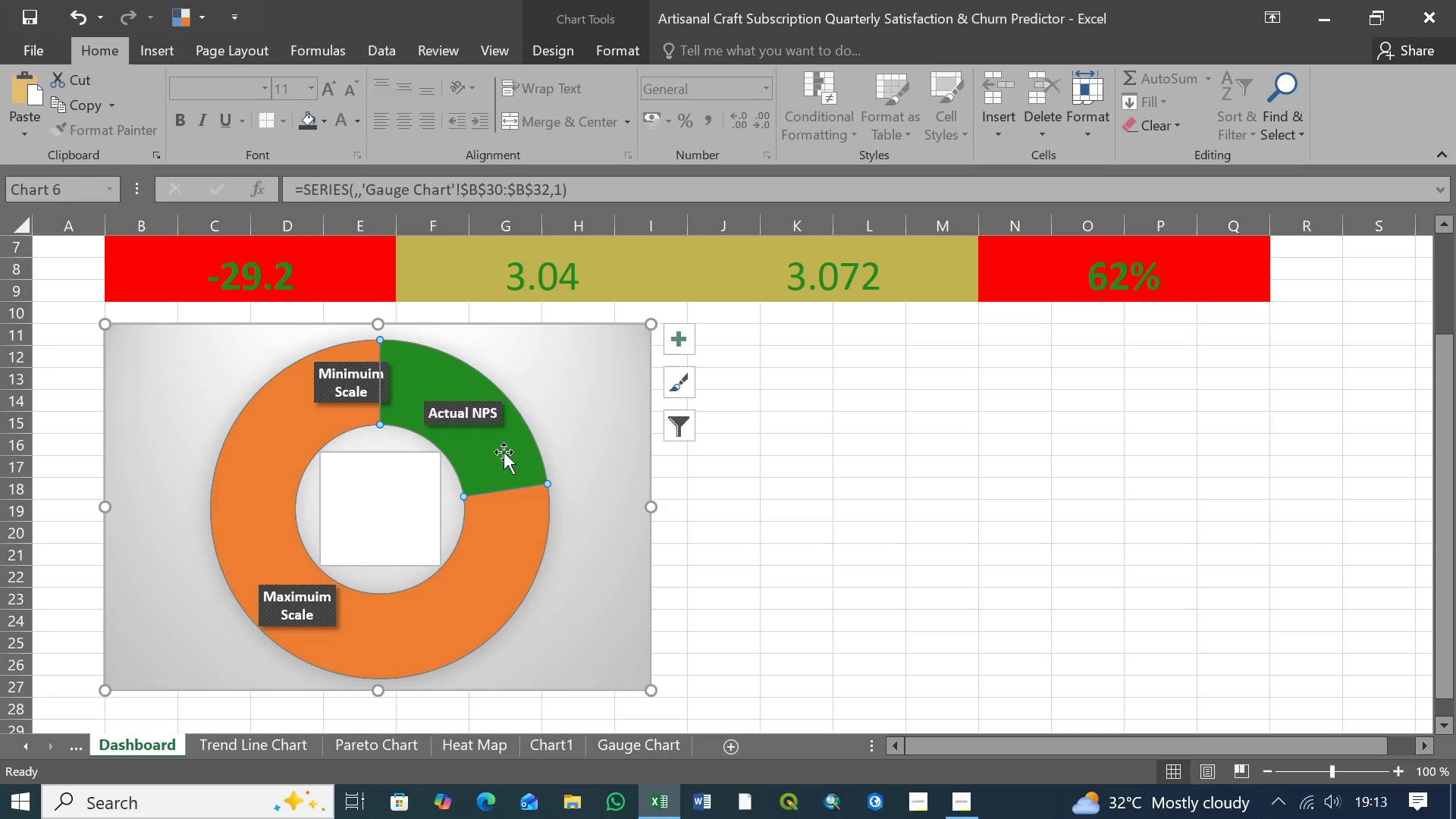 
left_click([379, 499])
 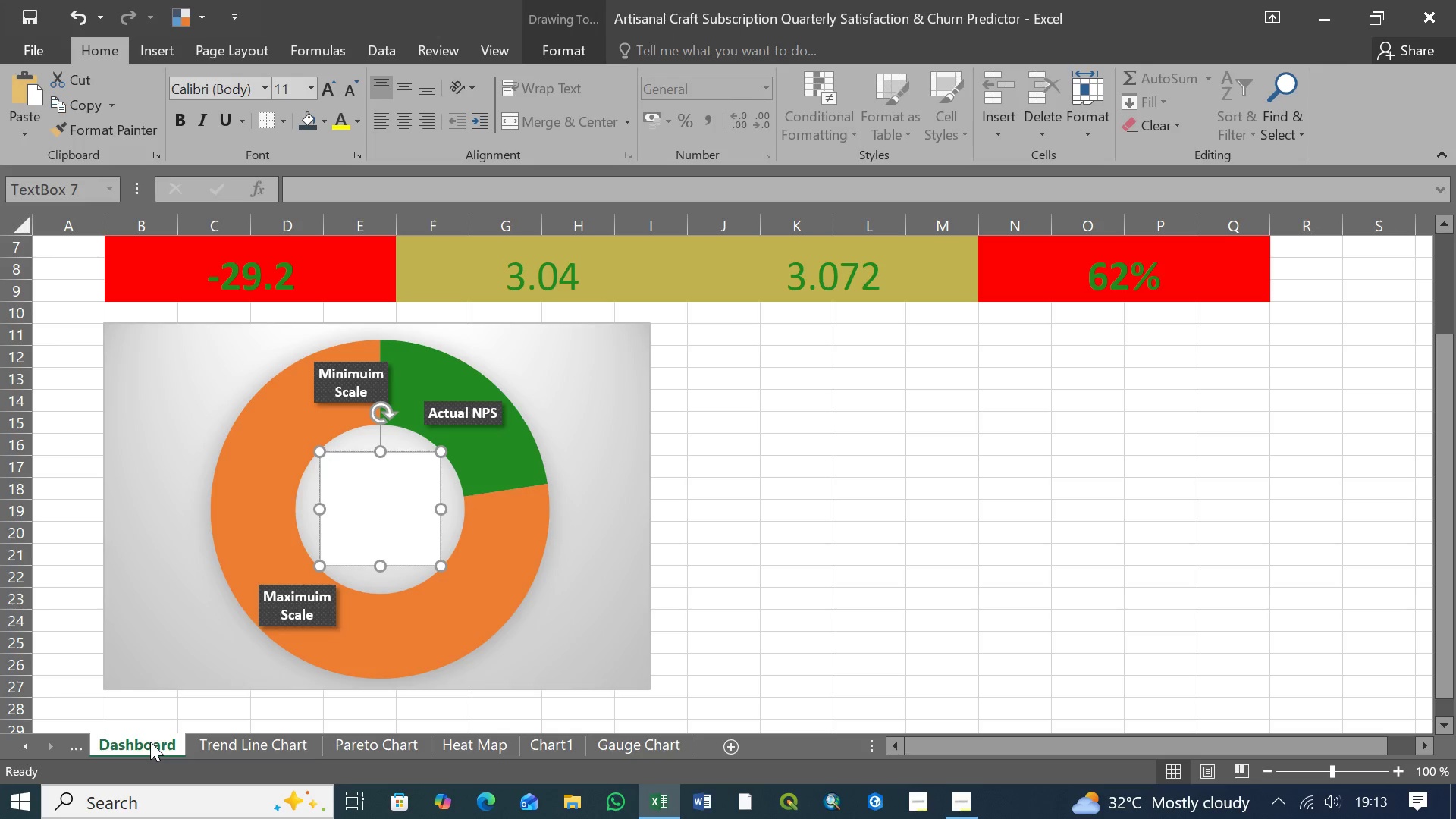 
wait(32.28)
 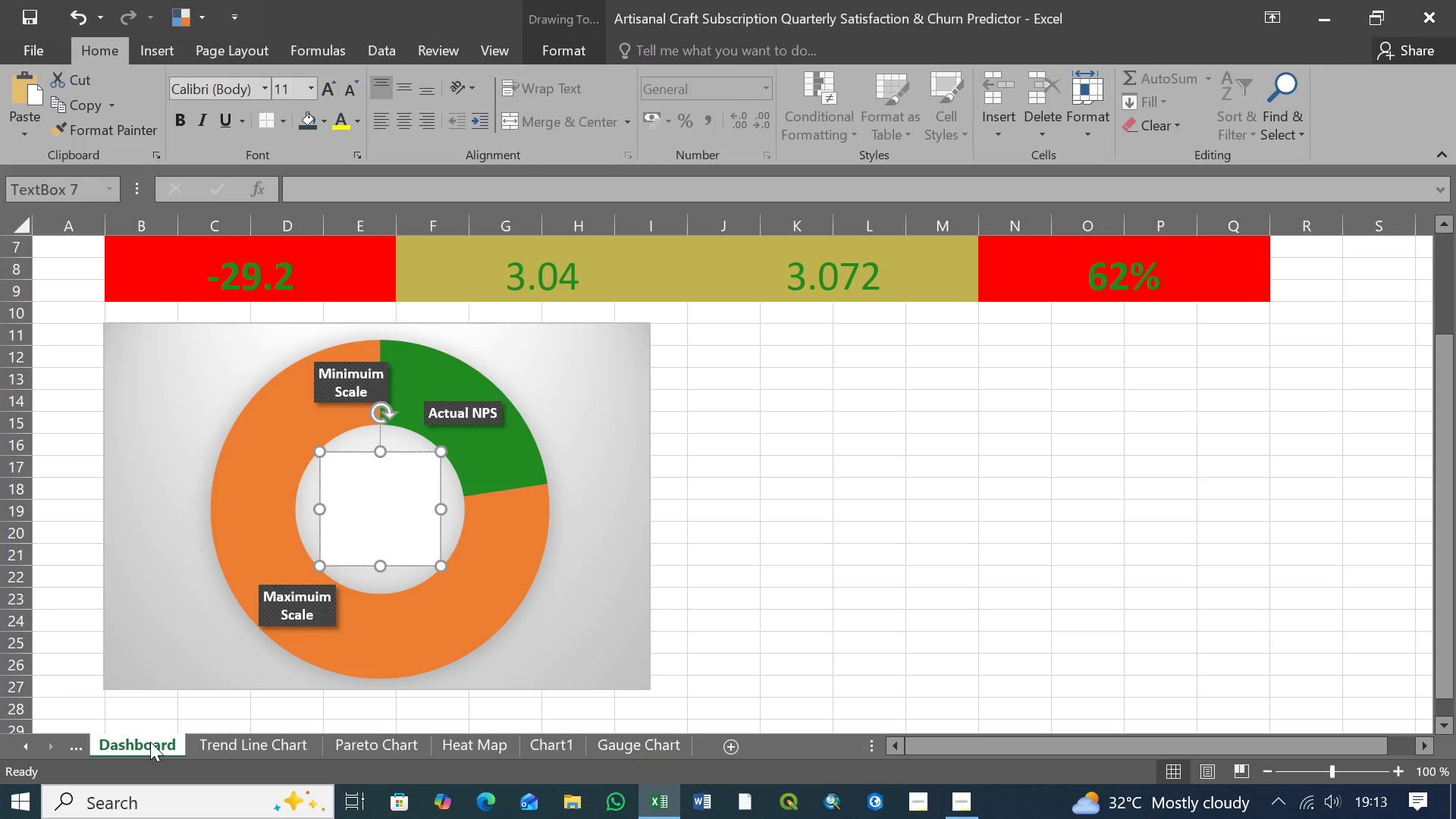 
left_click([439, 483])
 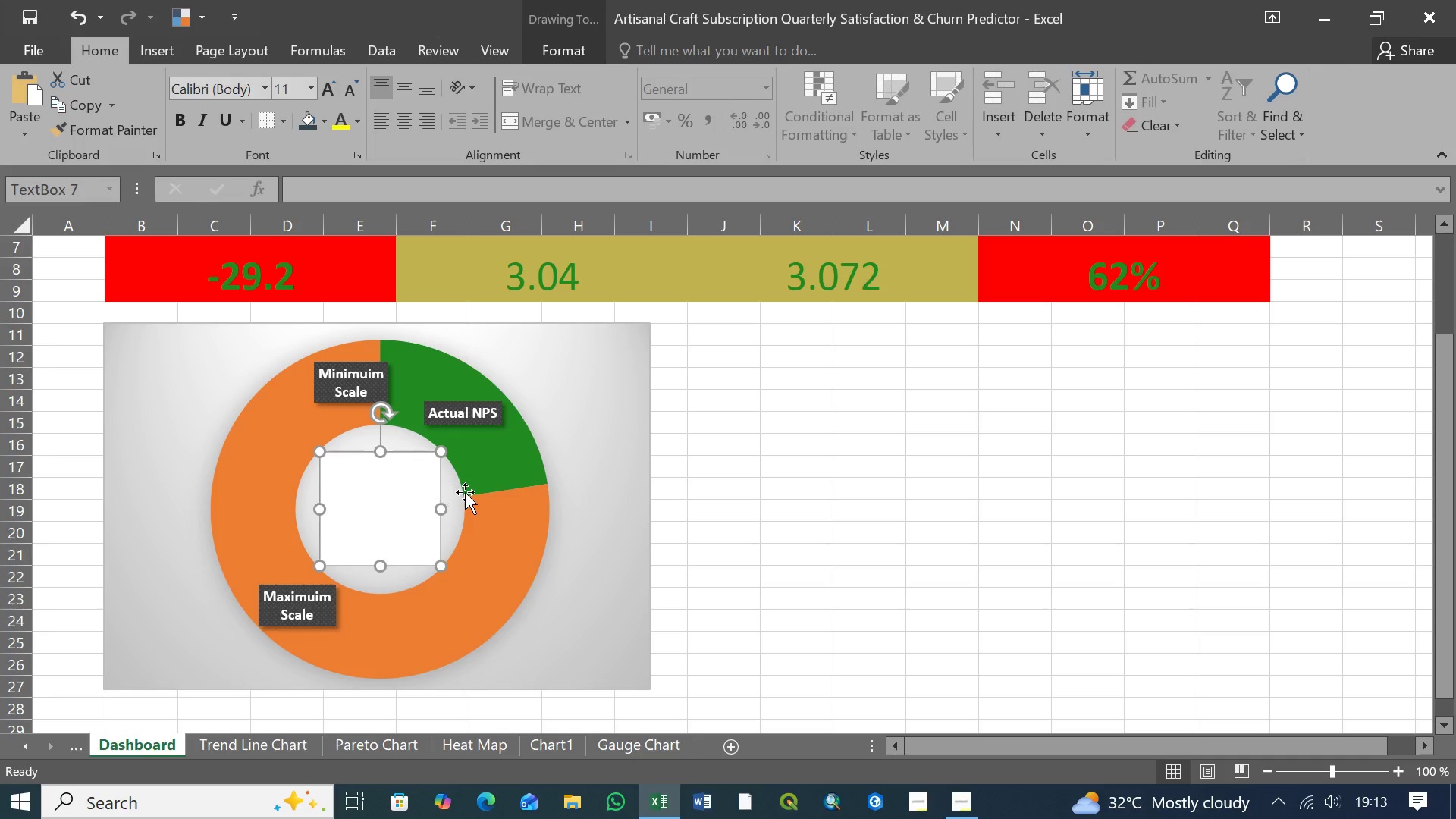 
left_click([596, 508])
 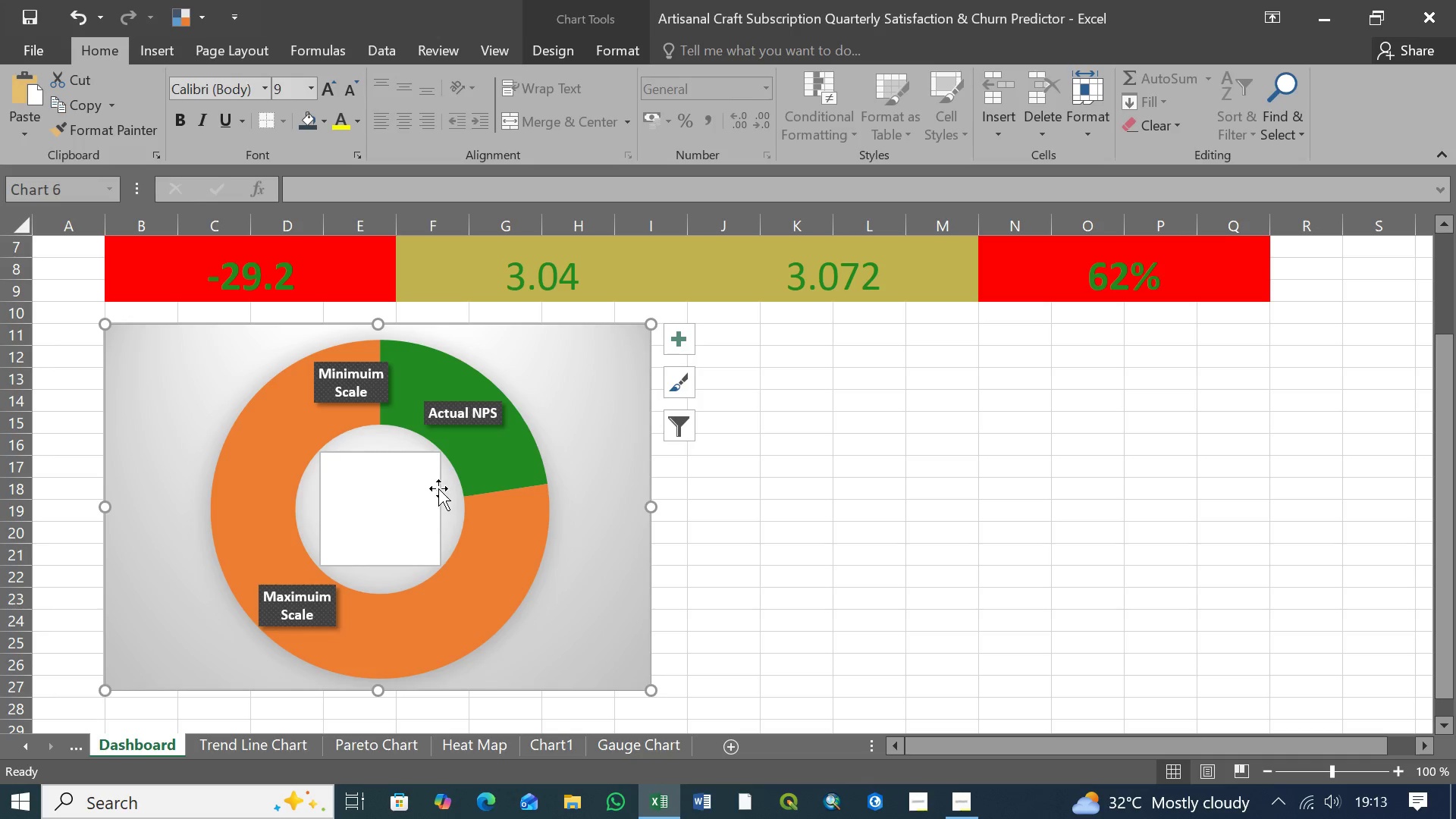 
left_click([438, 488])
 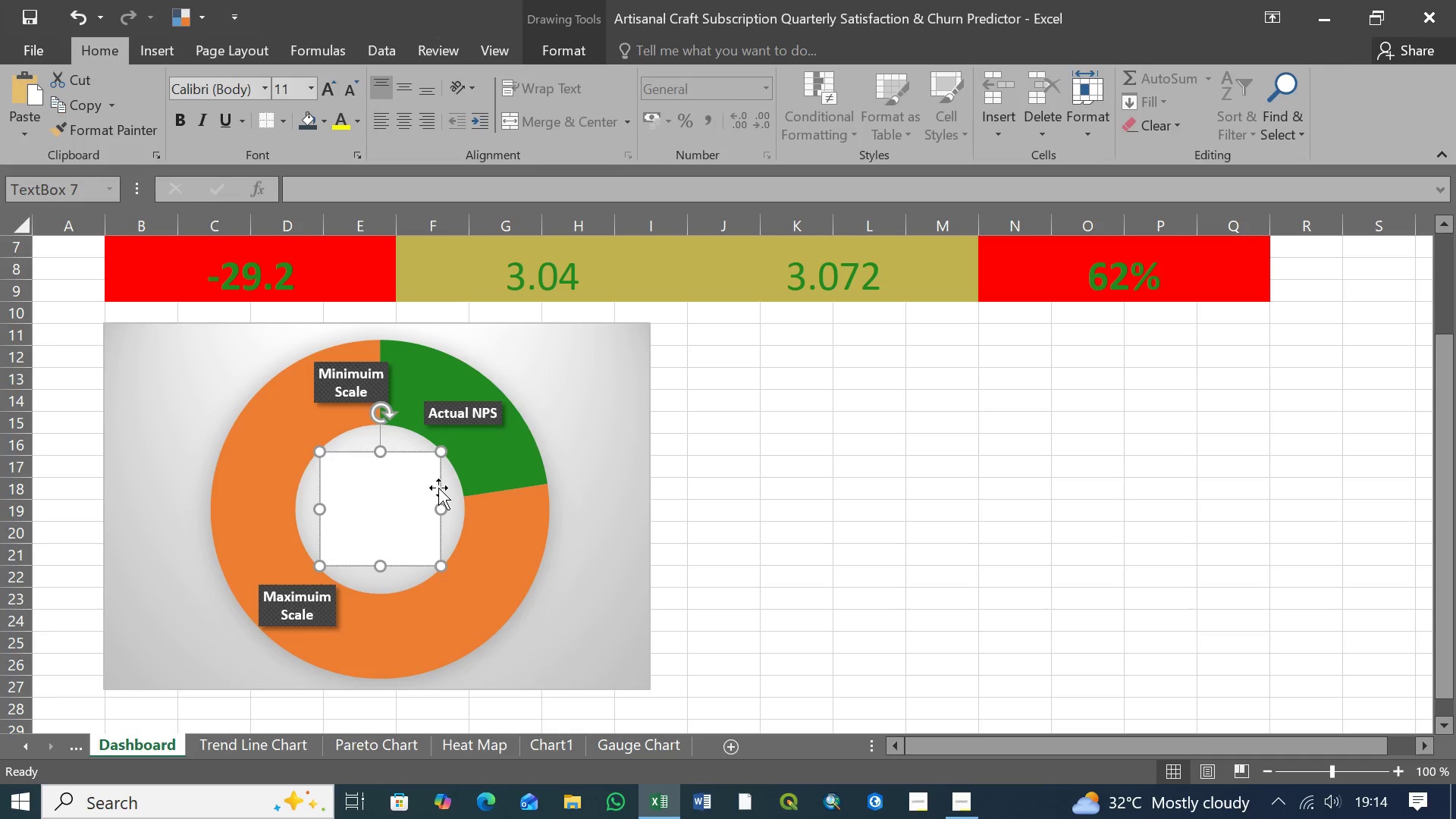 
wait(7.5)
 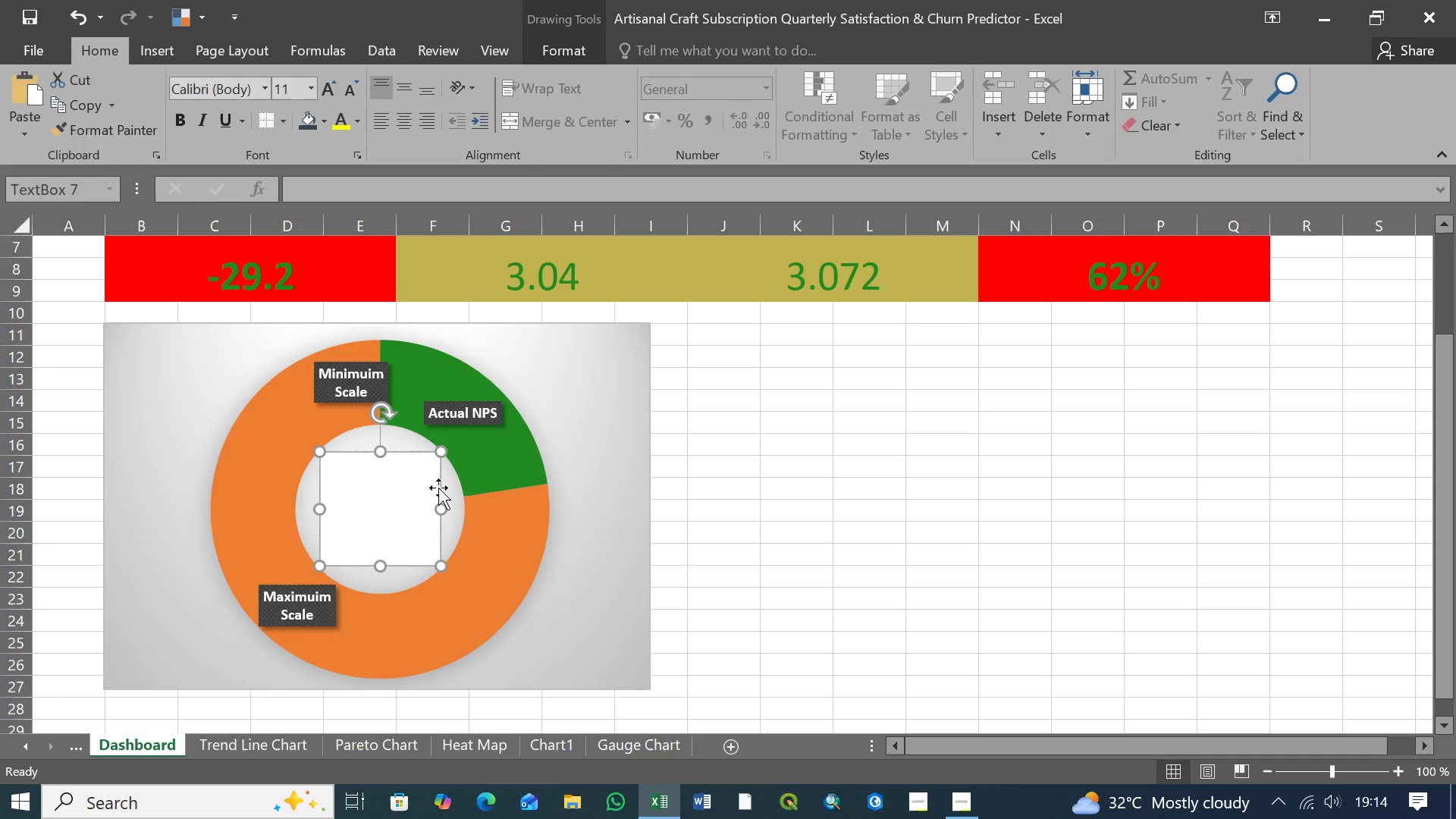 
left_click([474, 493])
 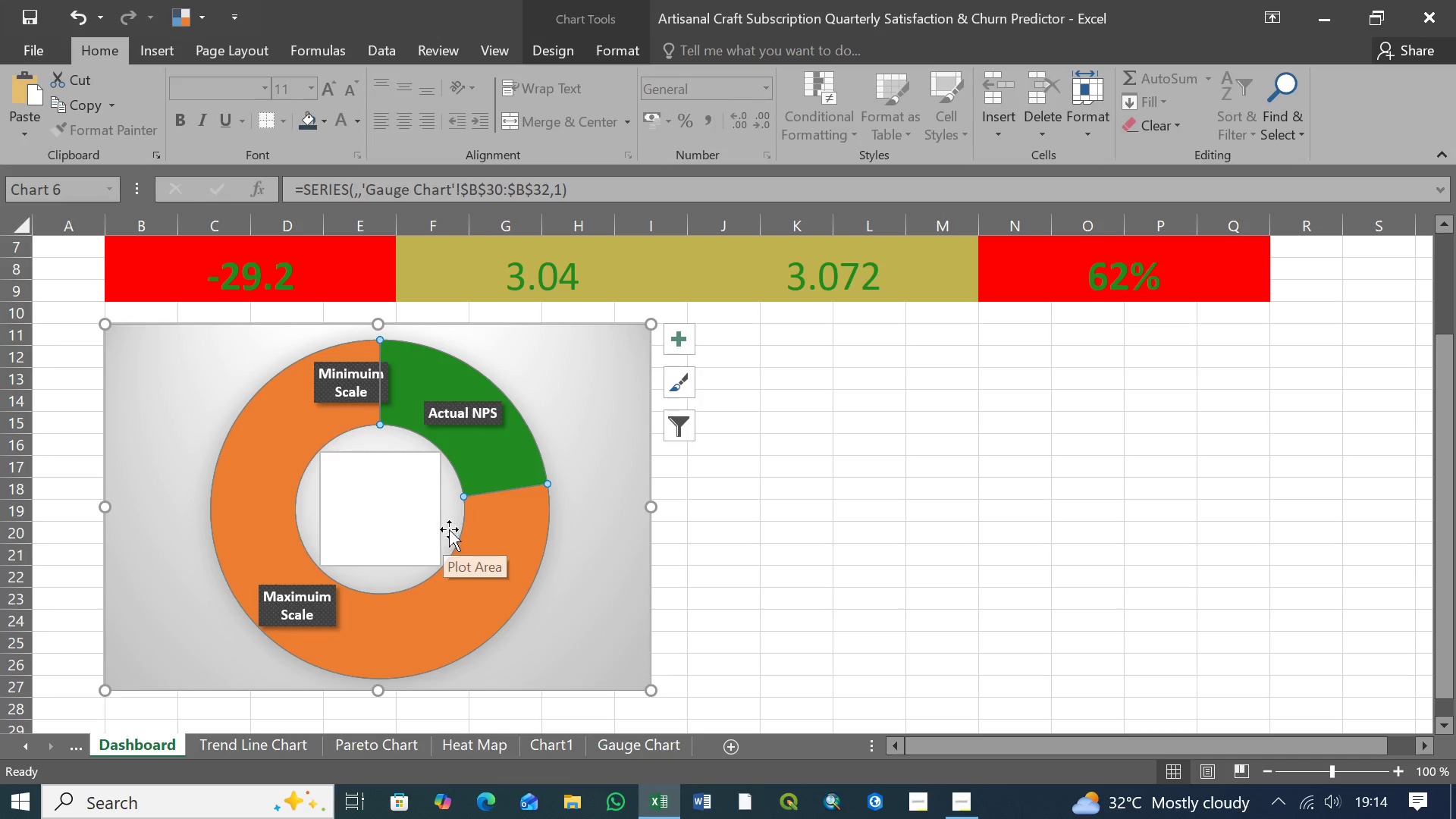 
left_click([449, 519])
 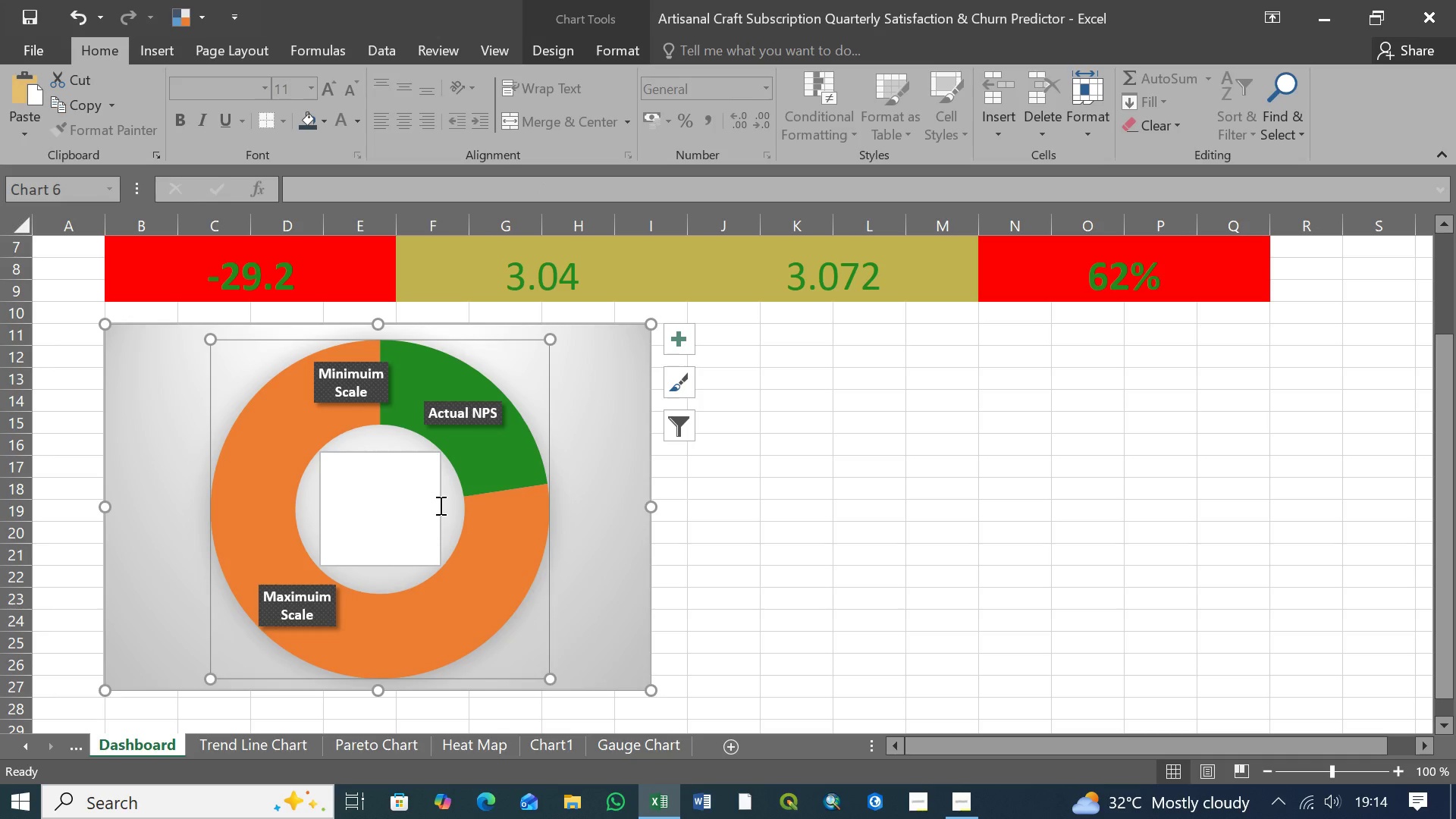 
left_click([440, 505])
 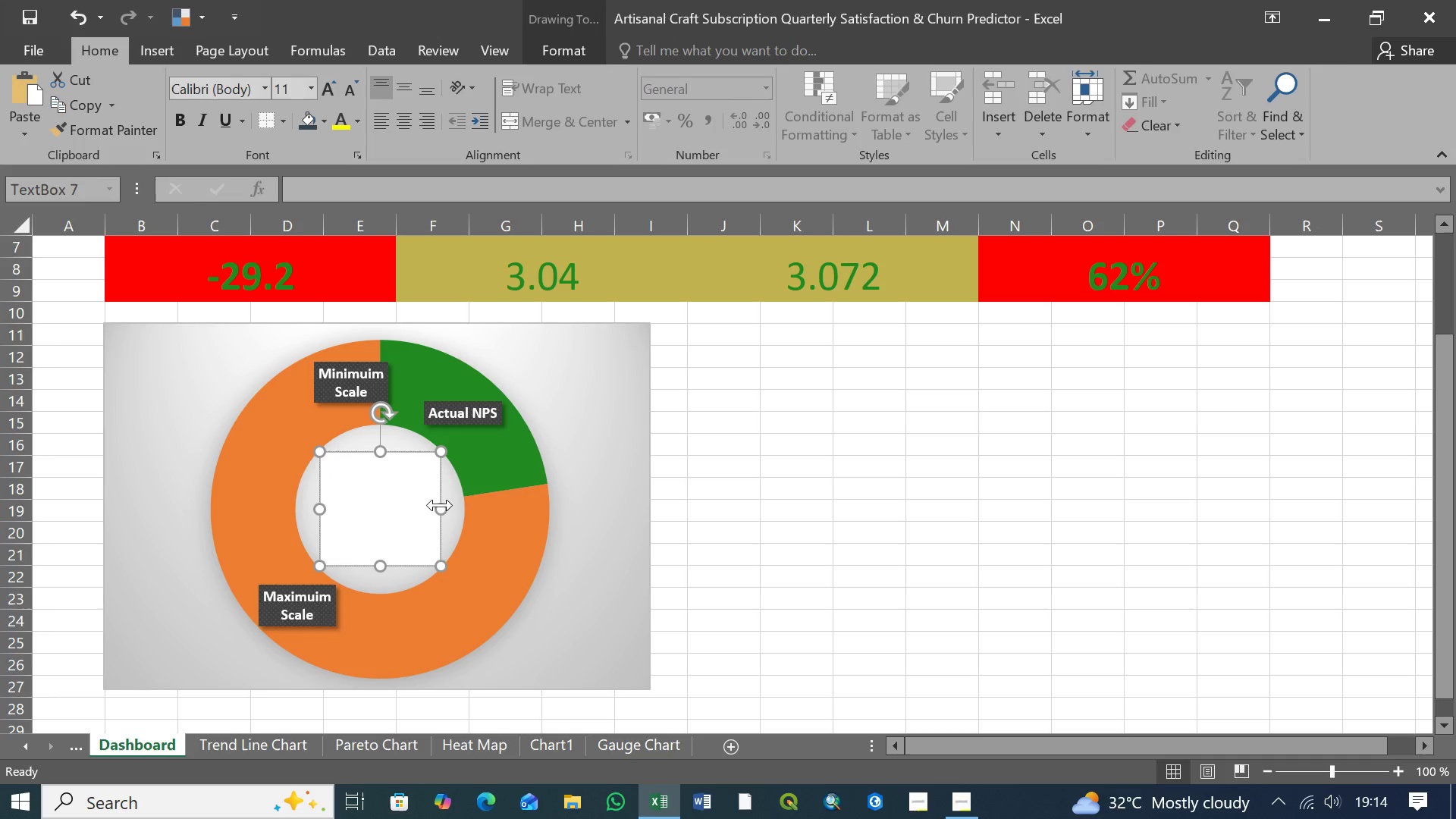 
wait(14.97)
 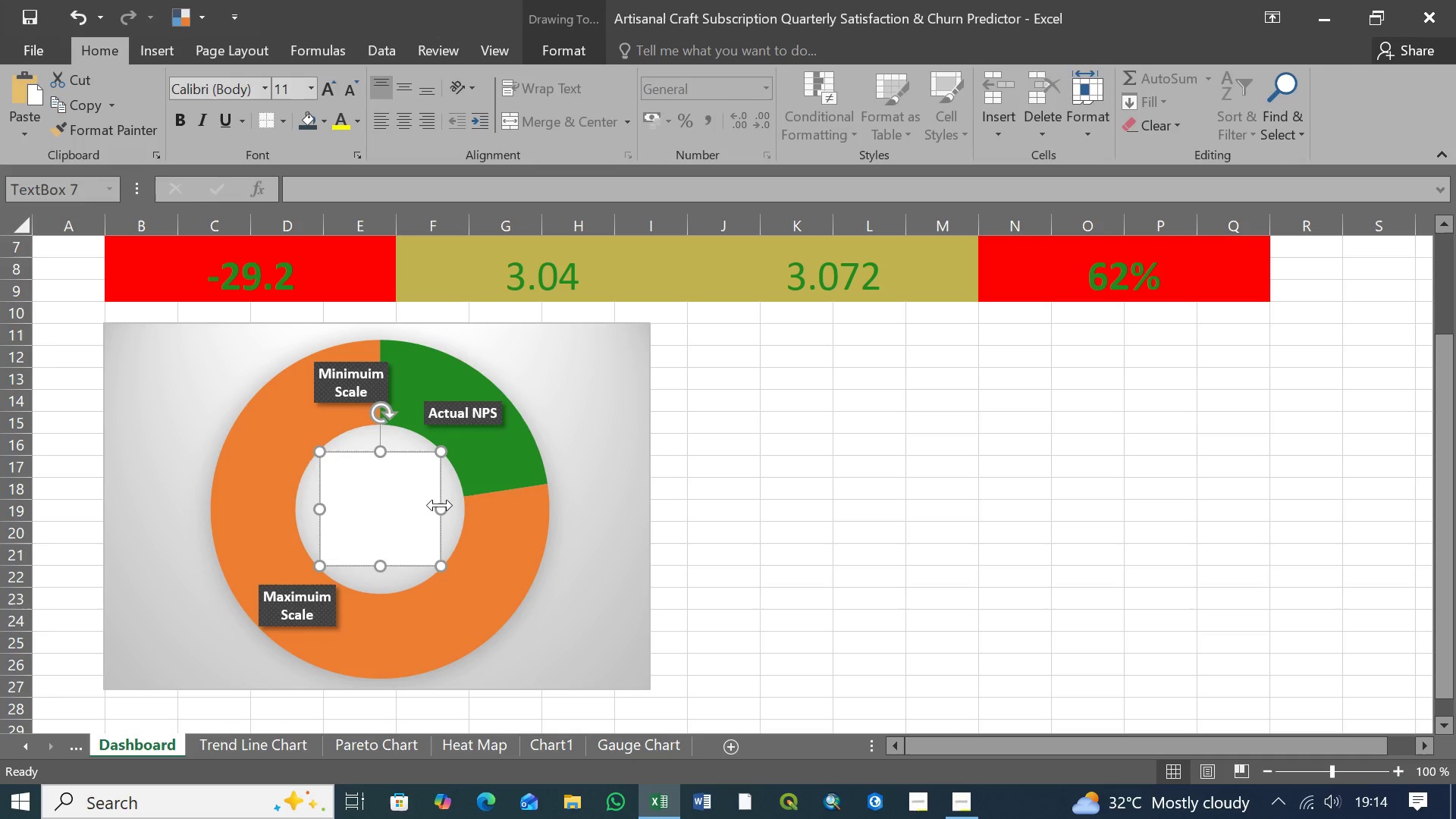 
left_click([308, 52])
 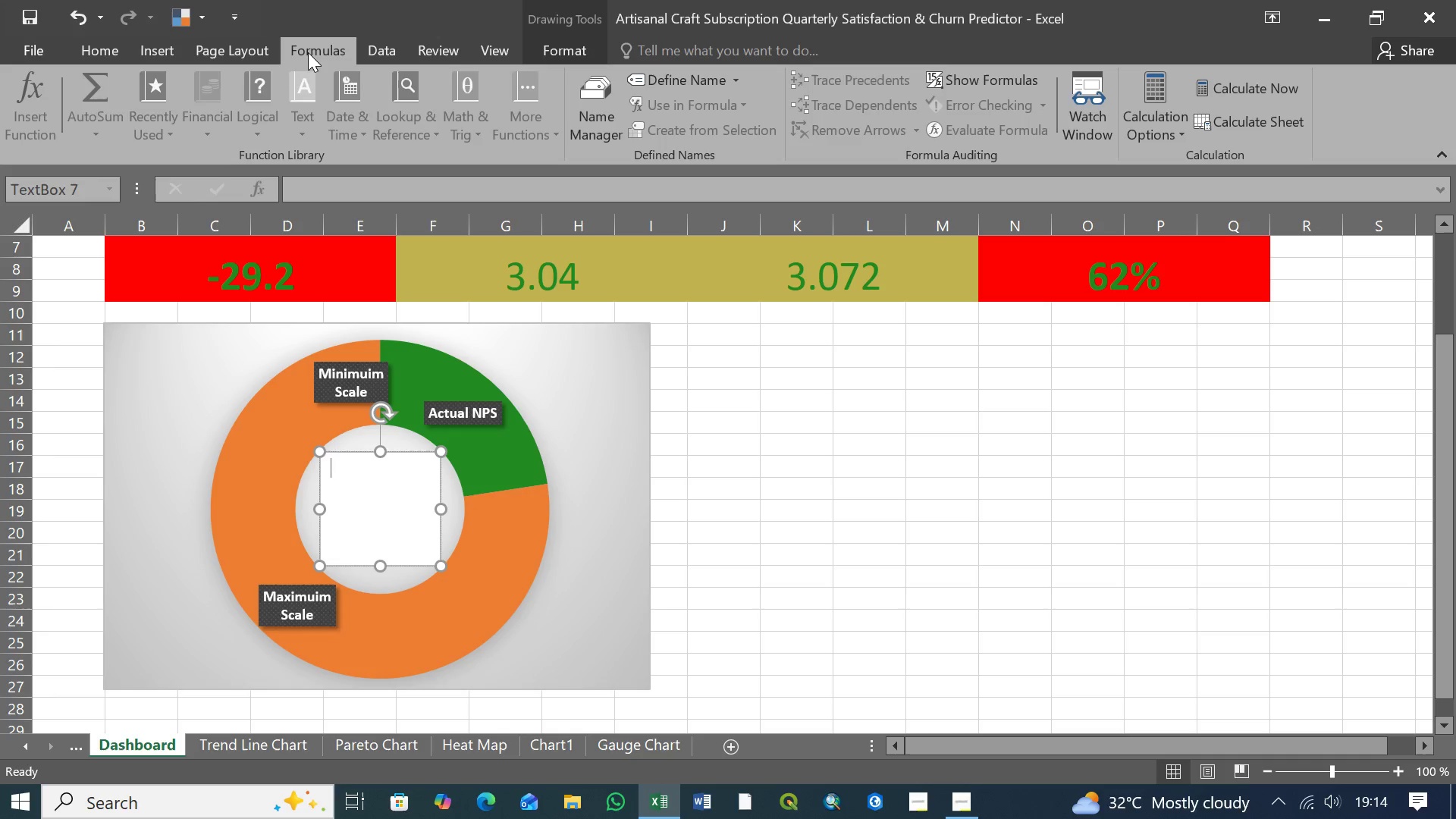 
wait(23.61)
 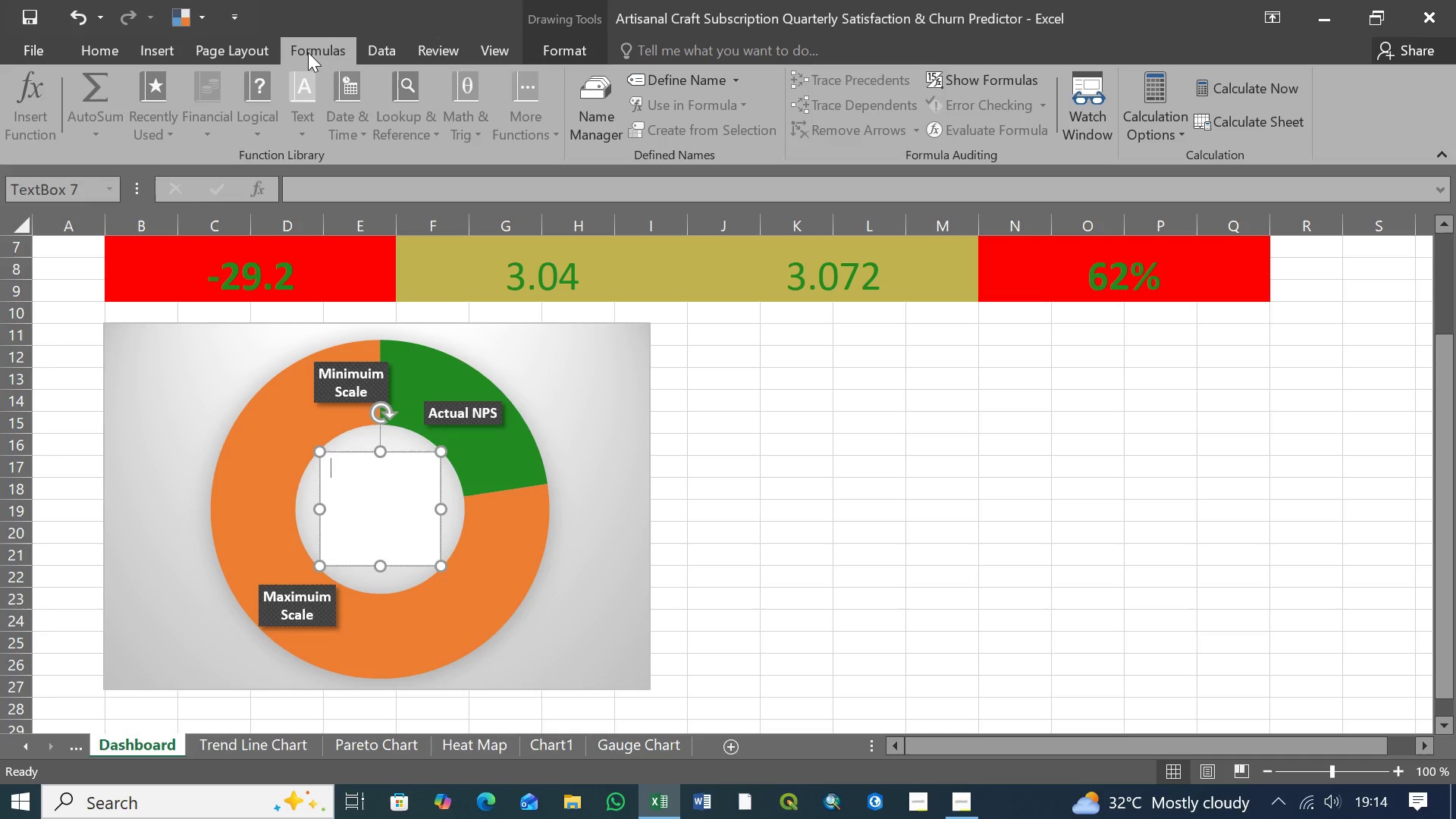 
left_click([563, 50])
 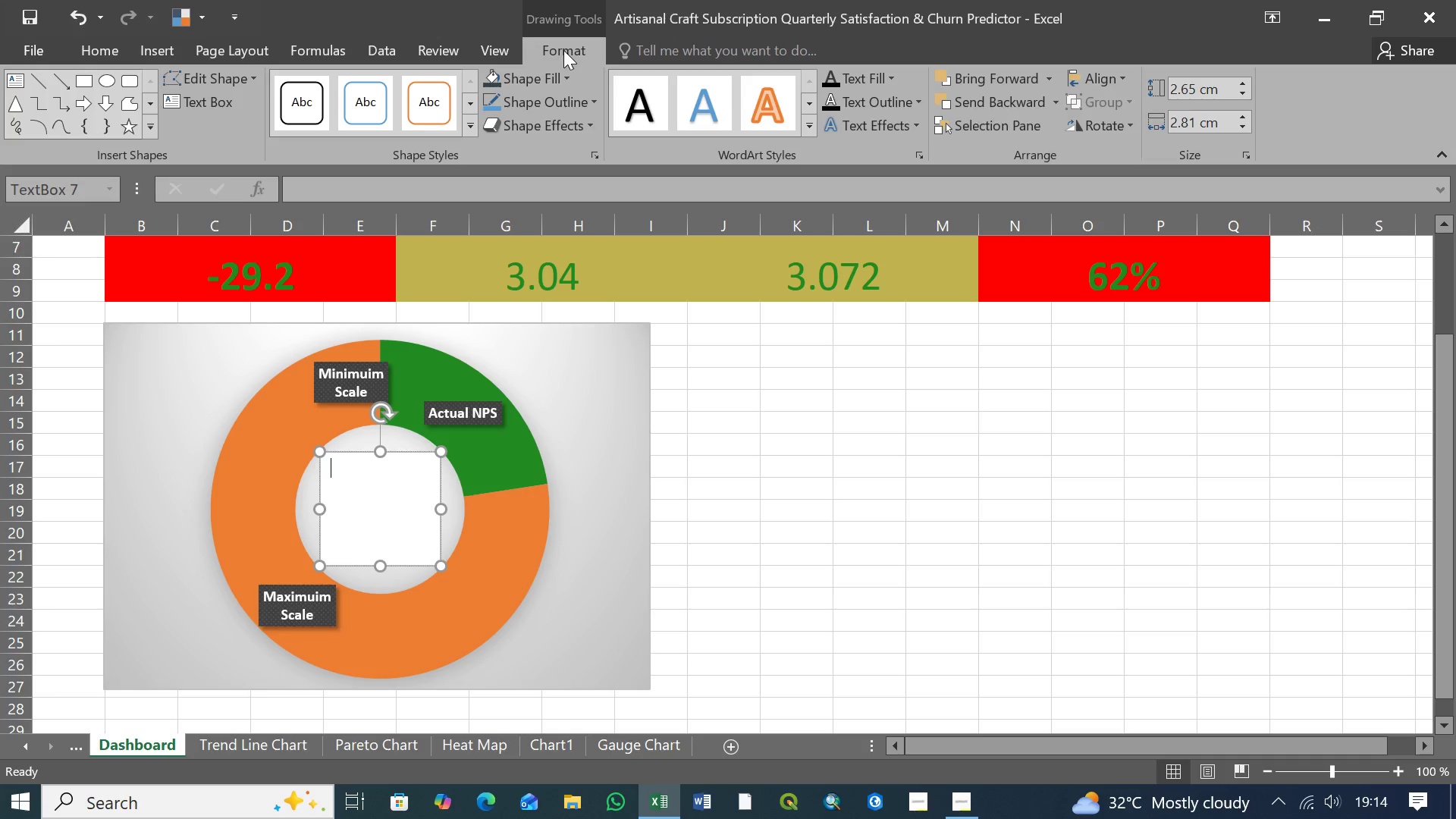 
wait(8.3)
 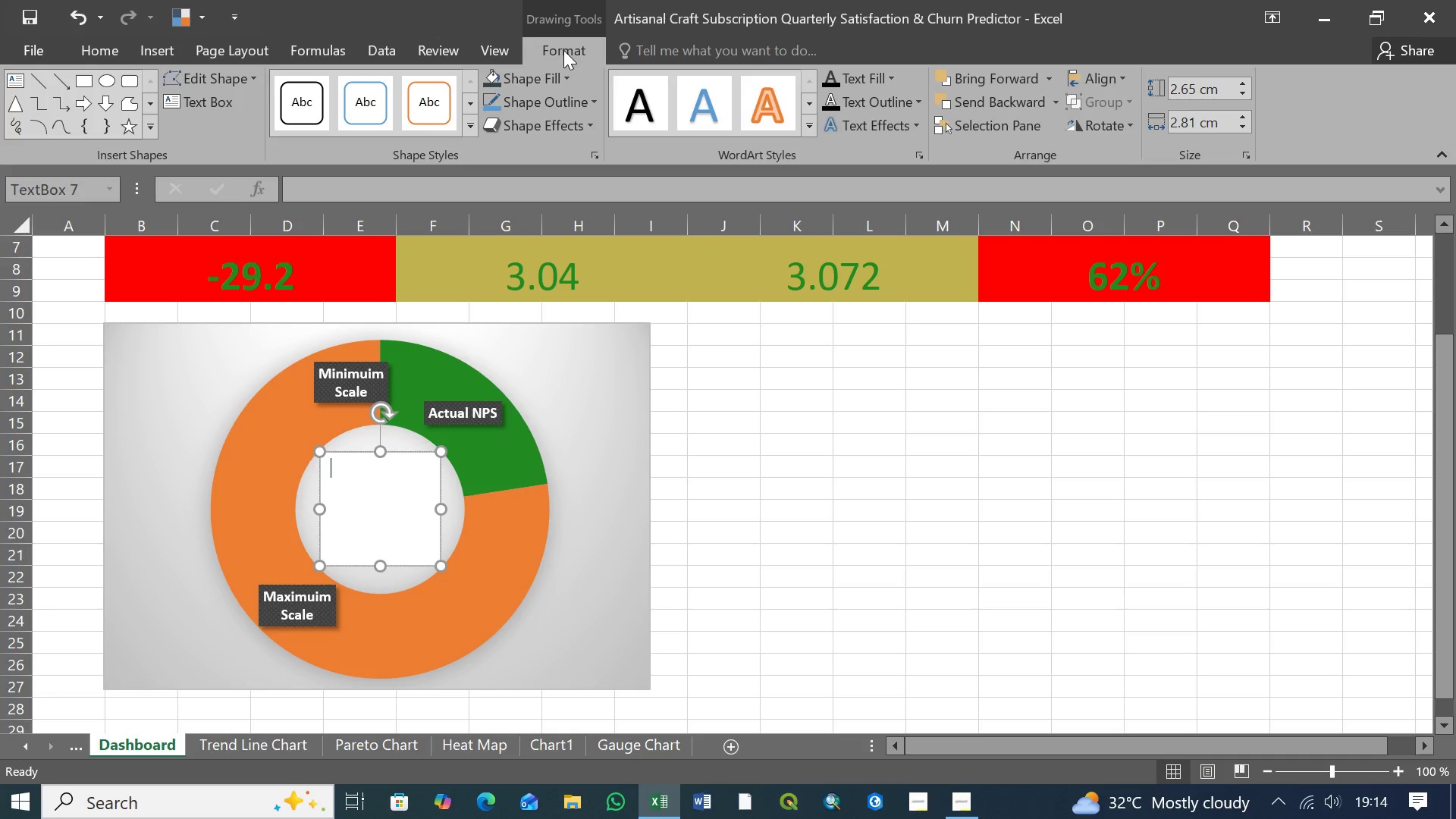 
left_click([303, 52])
 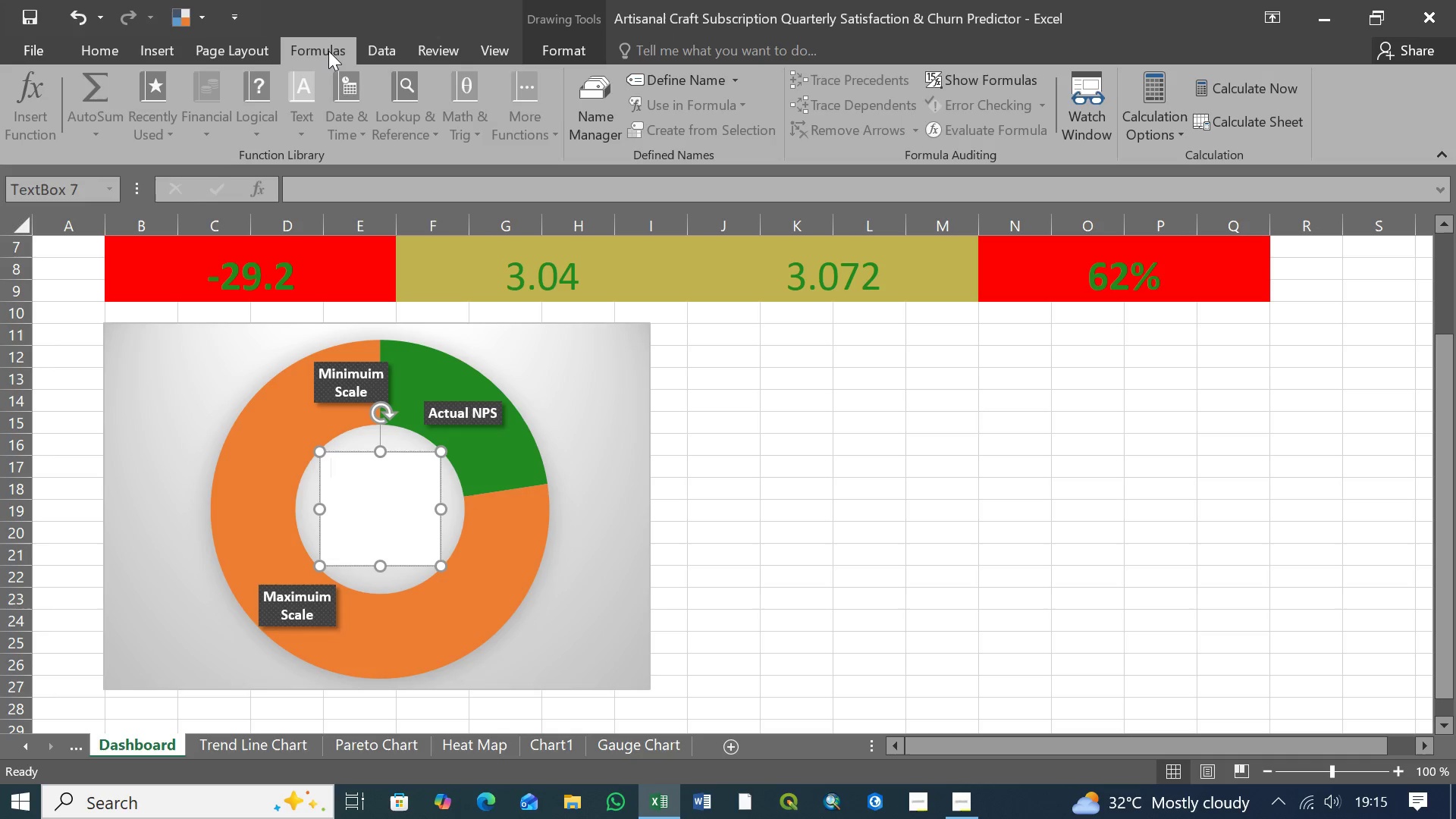 
wait(11.67)
 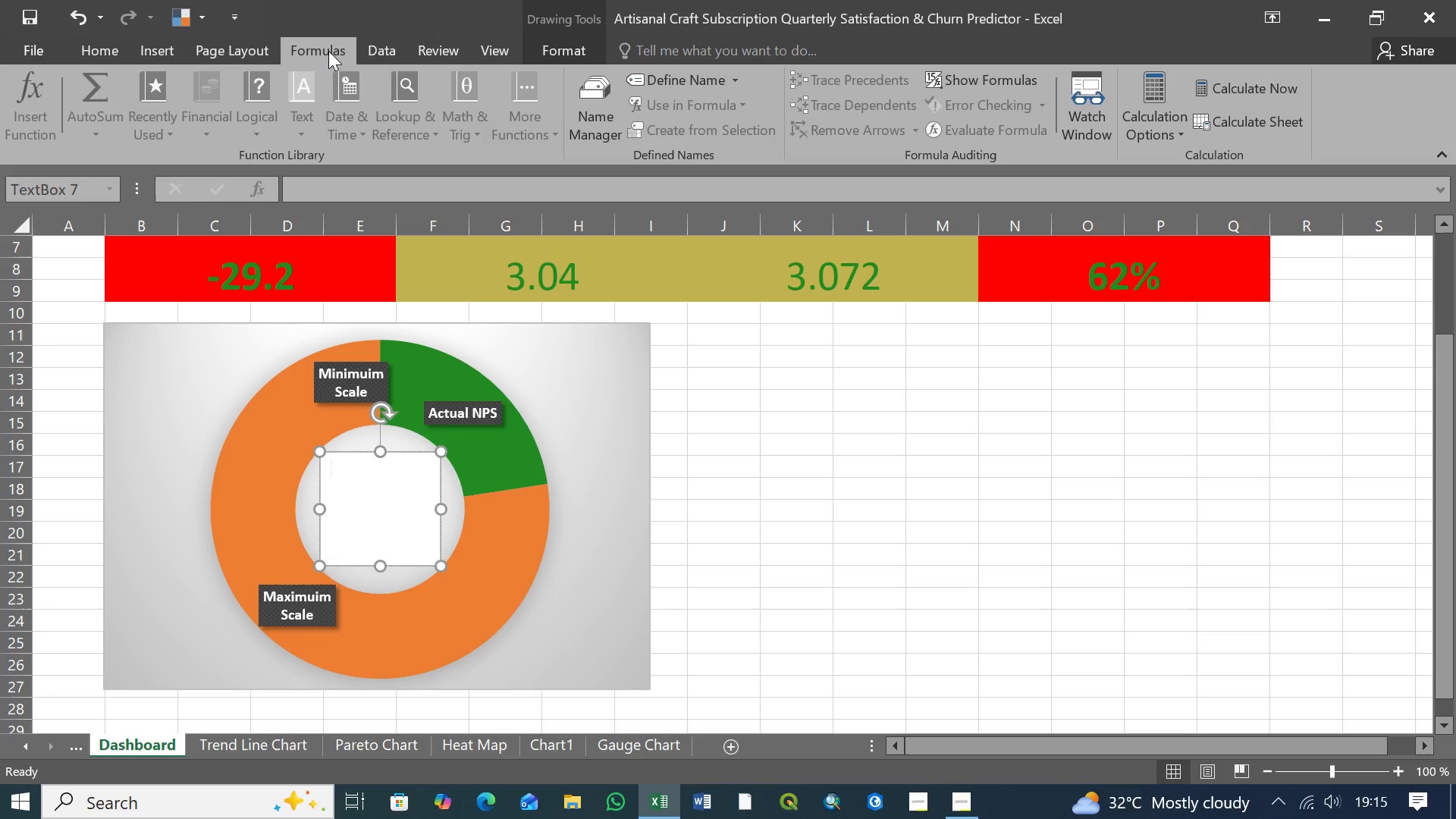 
type(Calculations!B6)
 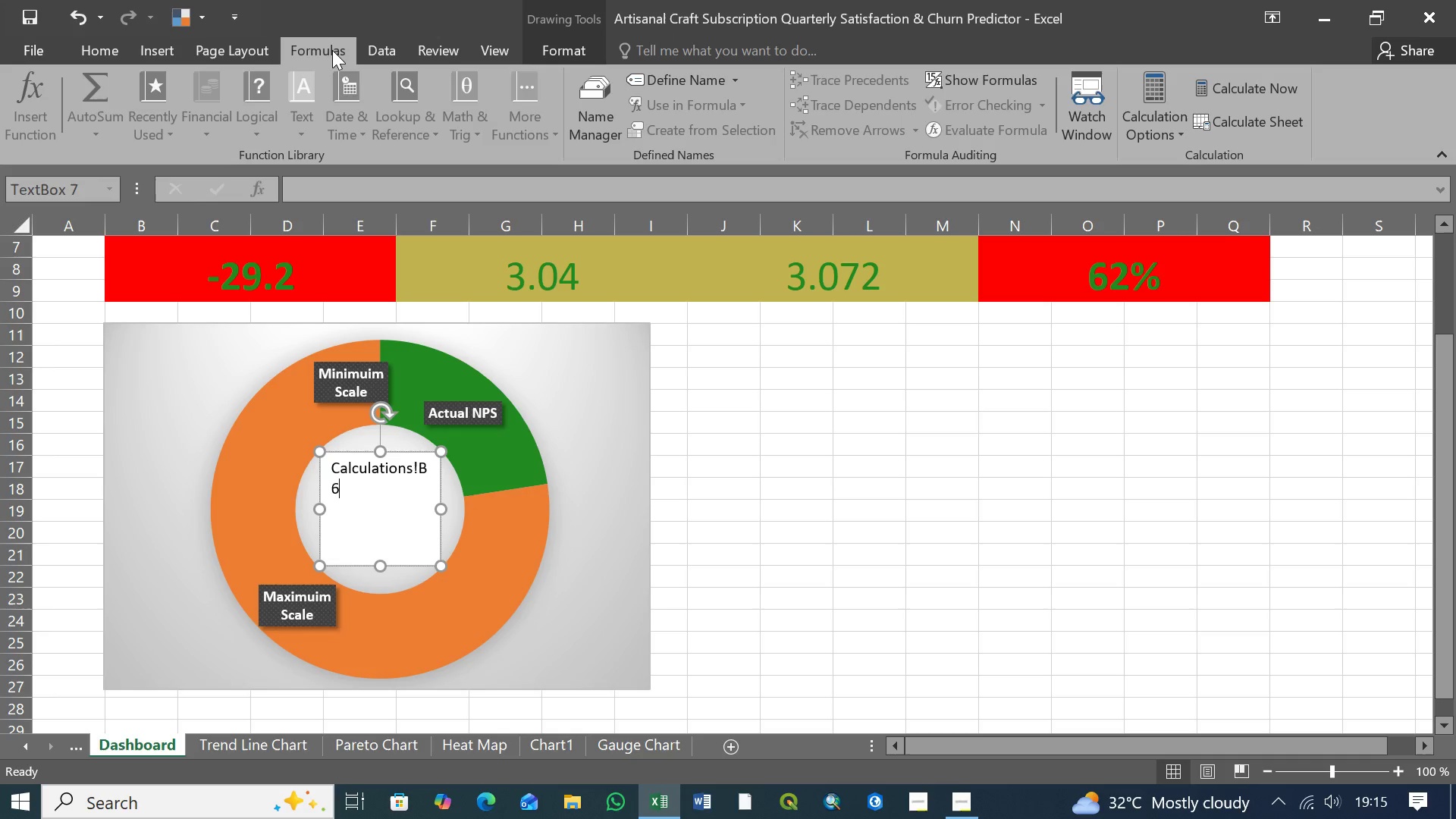 
key(Enter)
 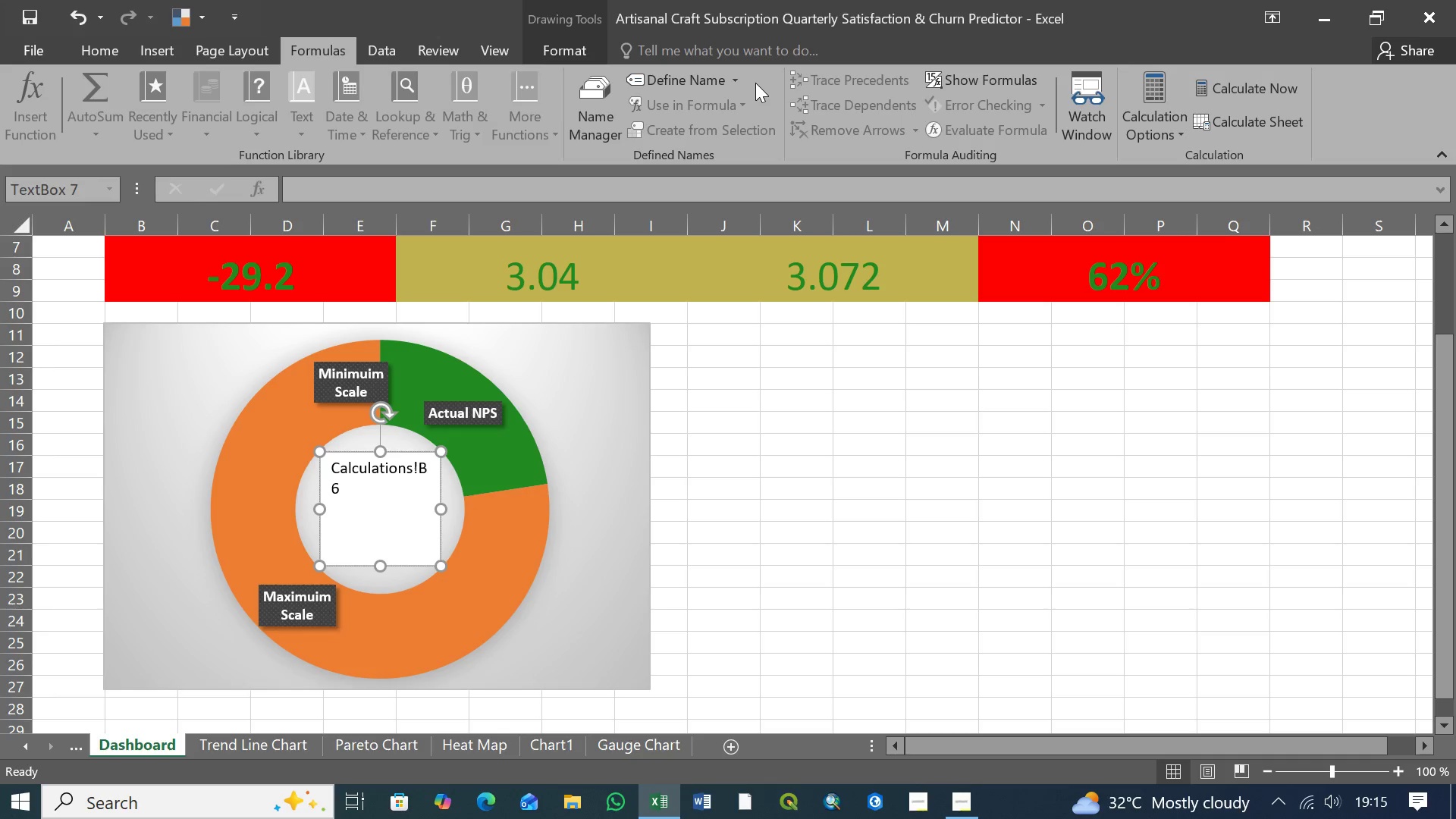 
wait(6.58)
 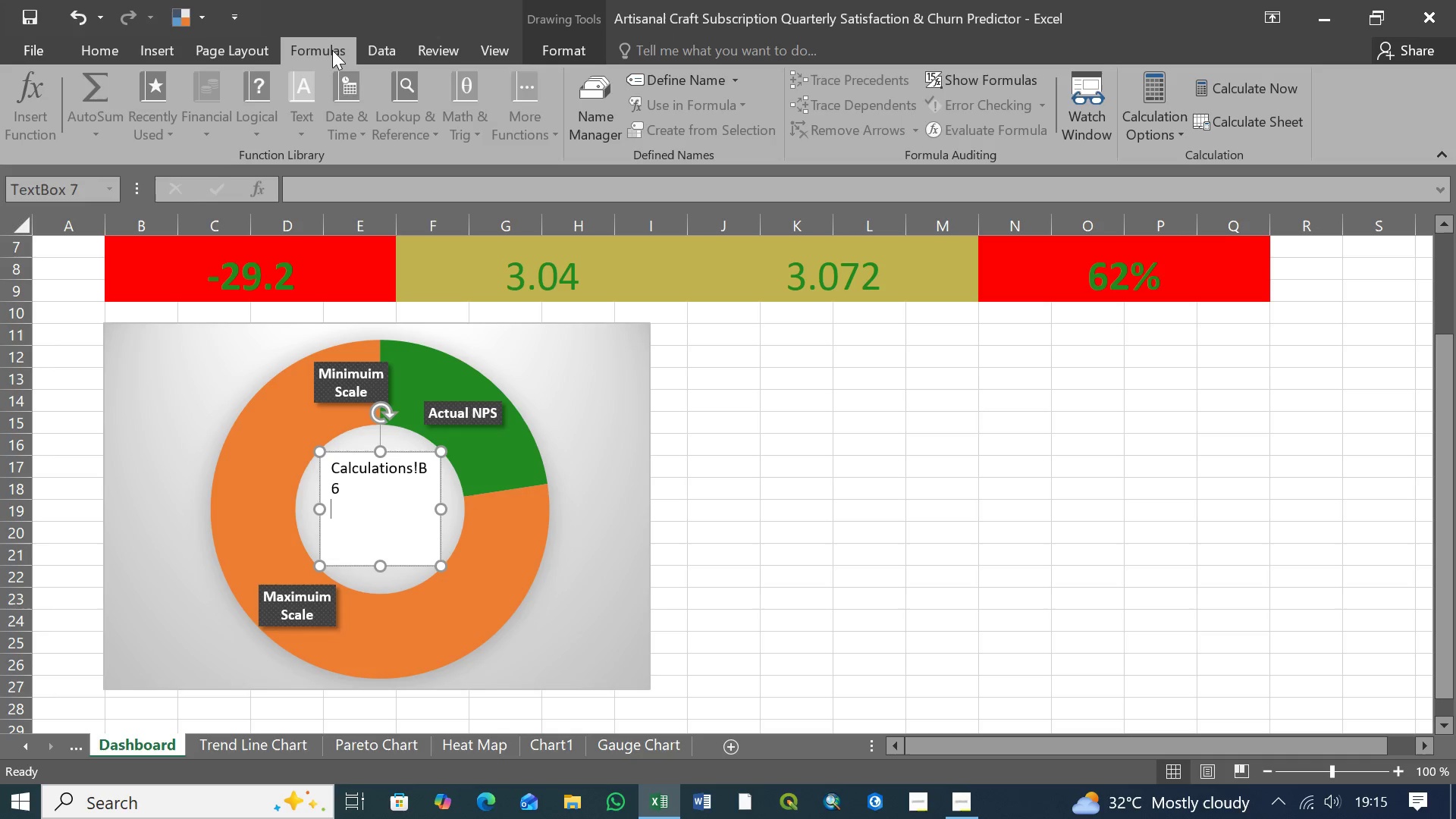 
left_click([981, 78])
 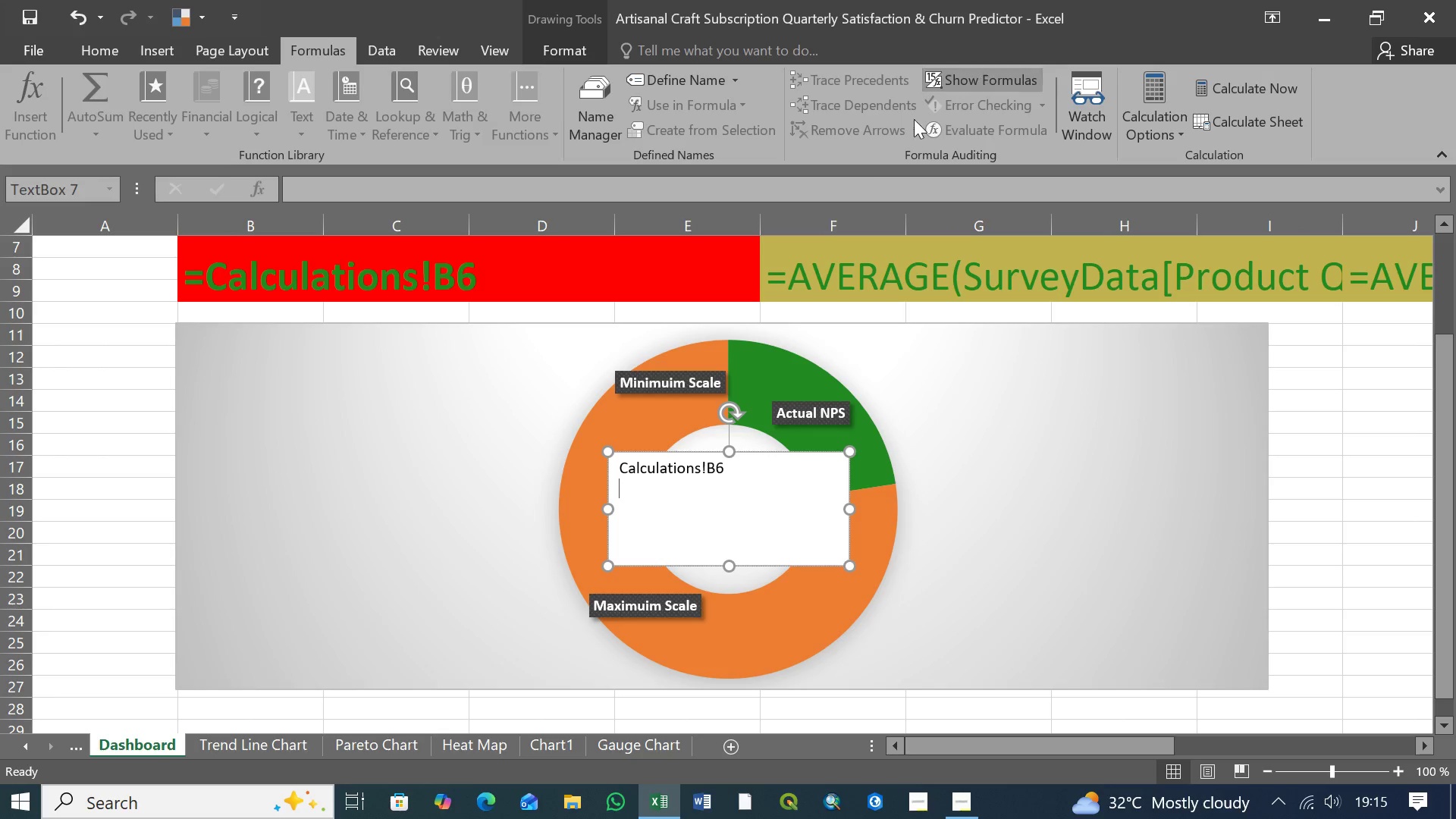 
left_click([725, 469])
 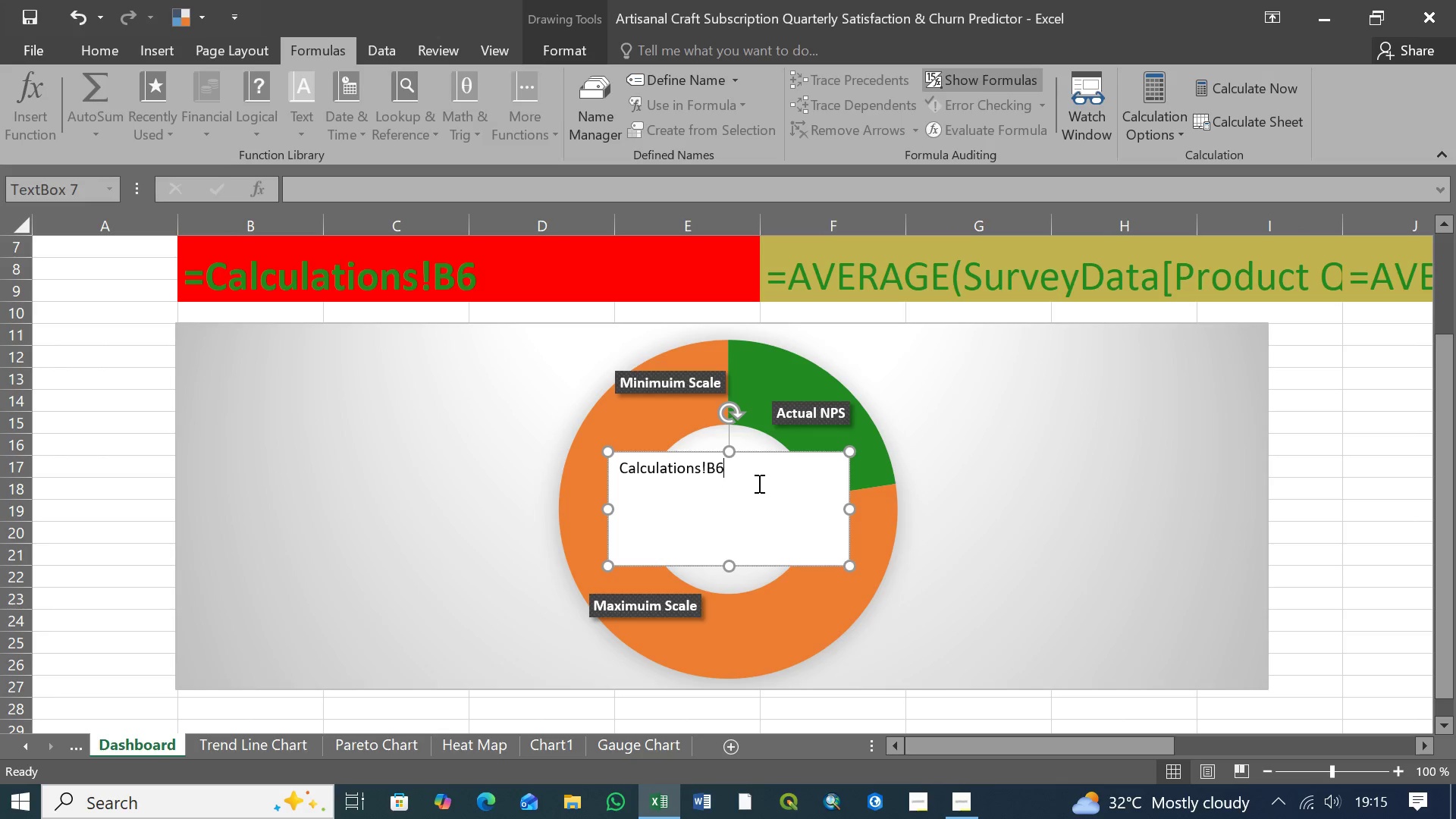 
key(Enter)
 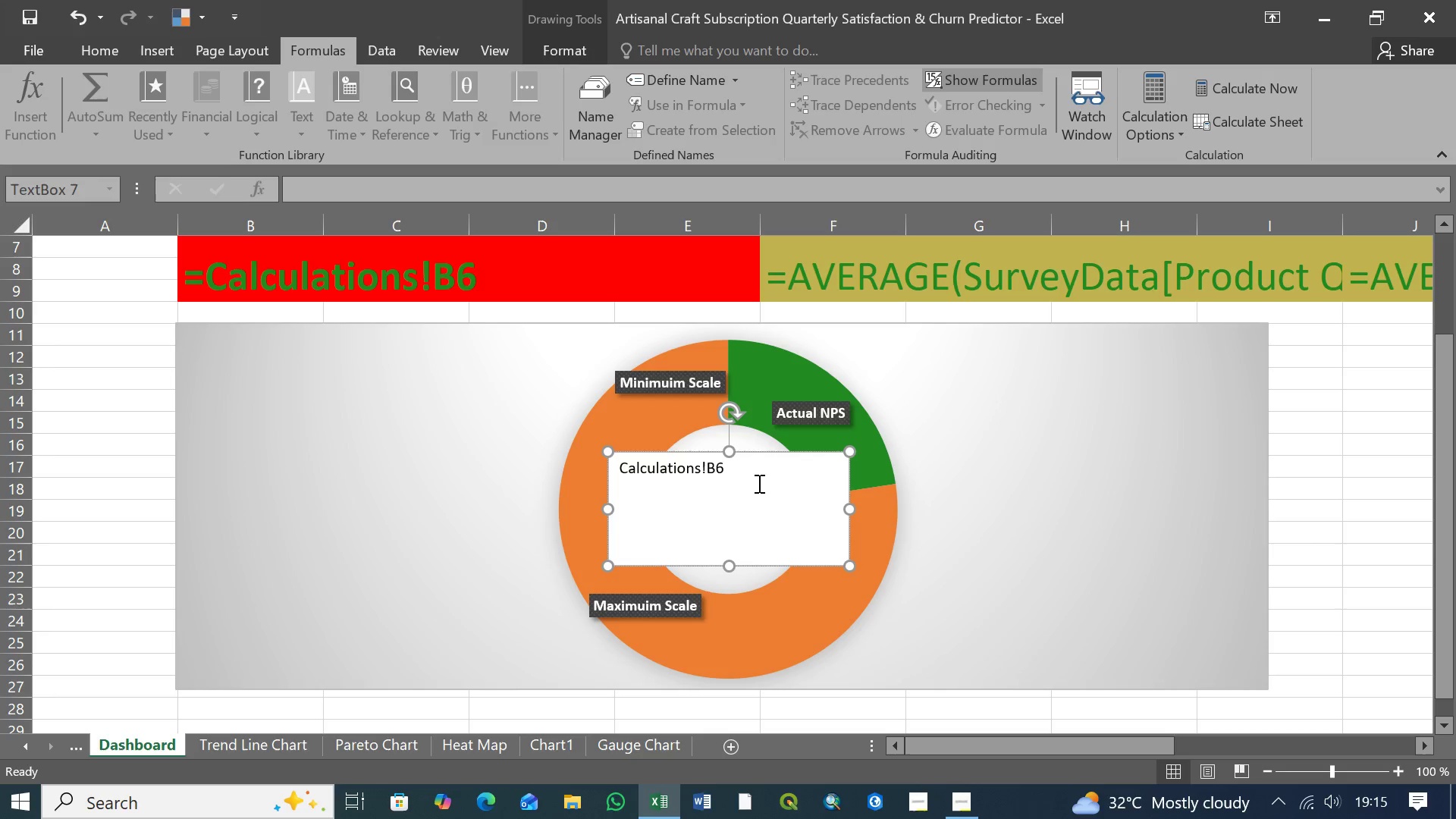 
key(Control+Z)
 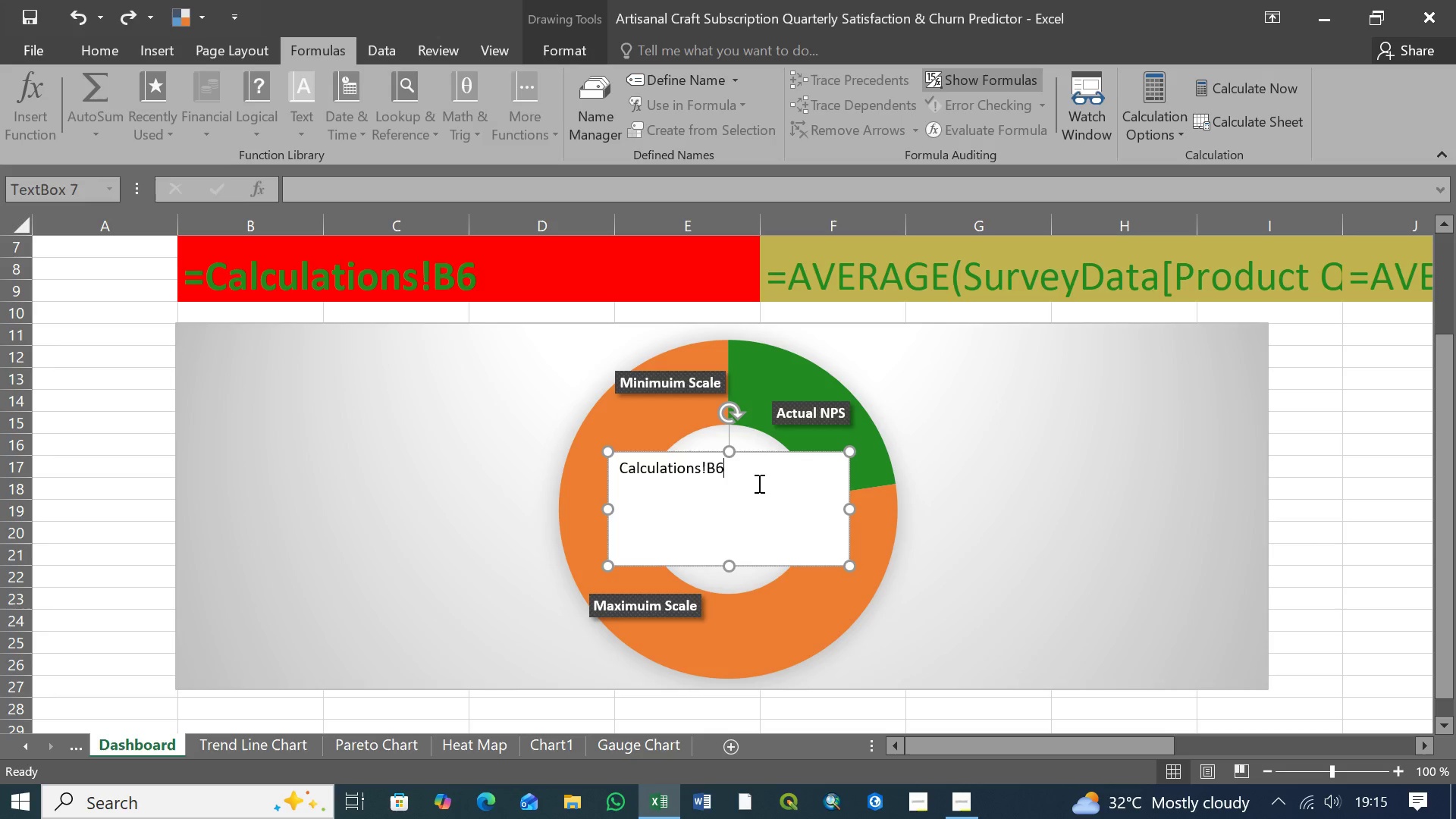 
key(Control+Z)
 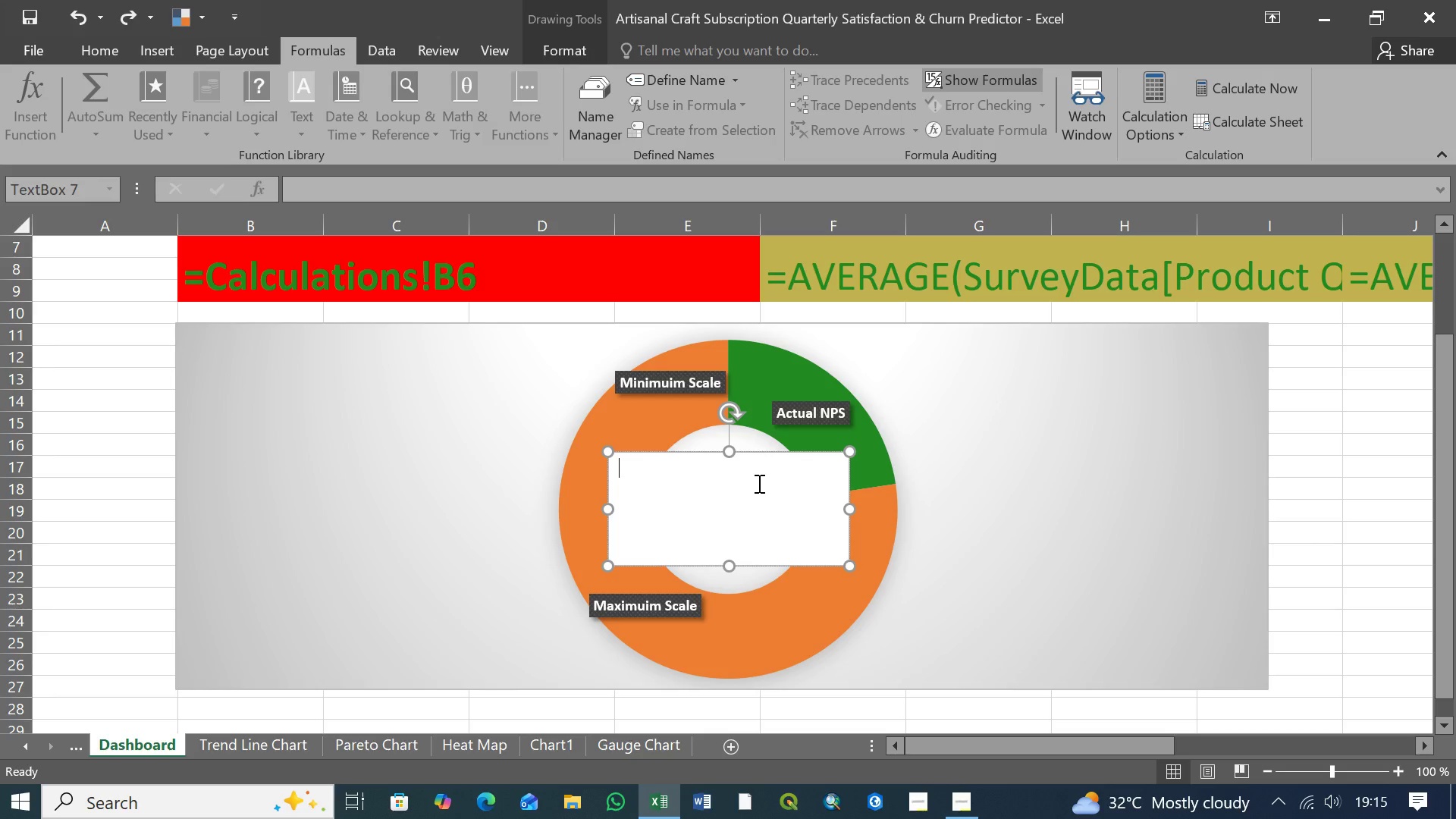 
key(Control+Z)
 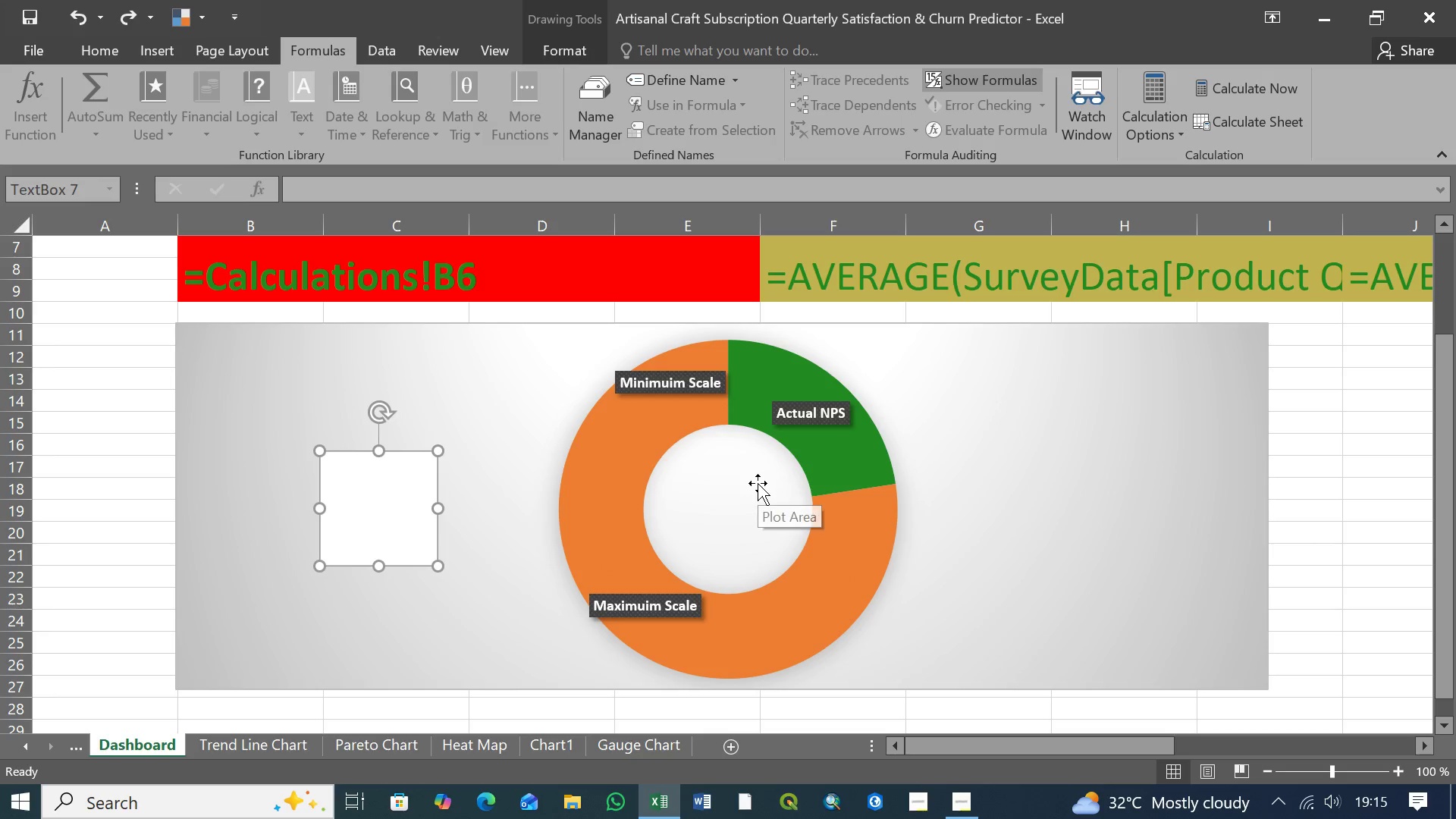 
key(Control+Z)
 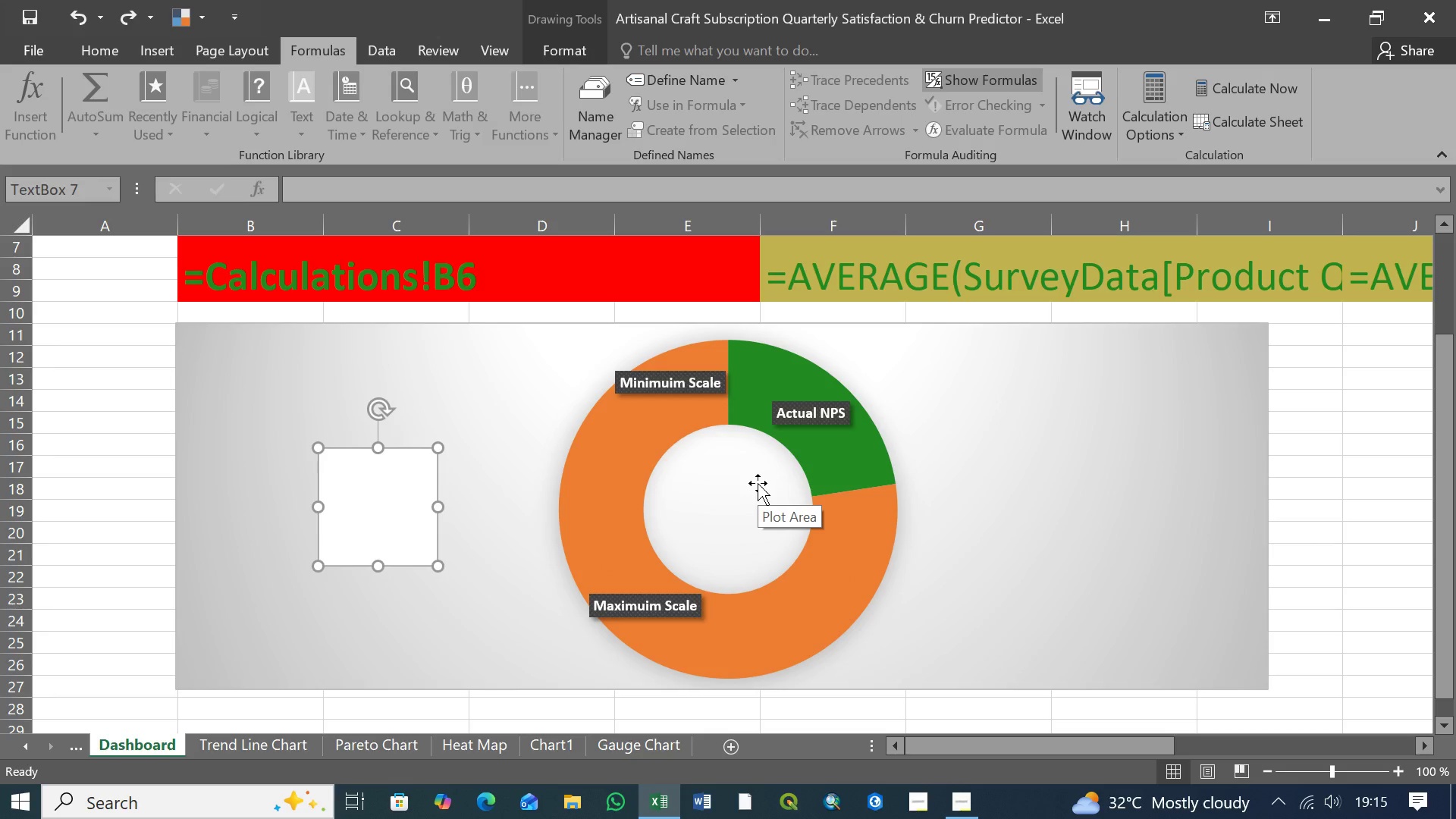 
key(Control+Z)
 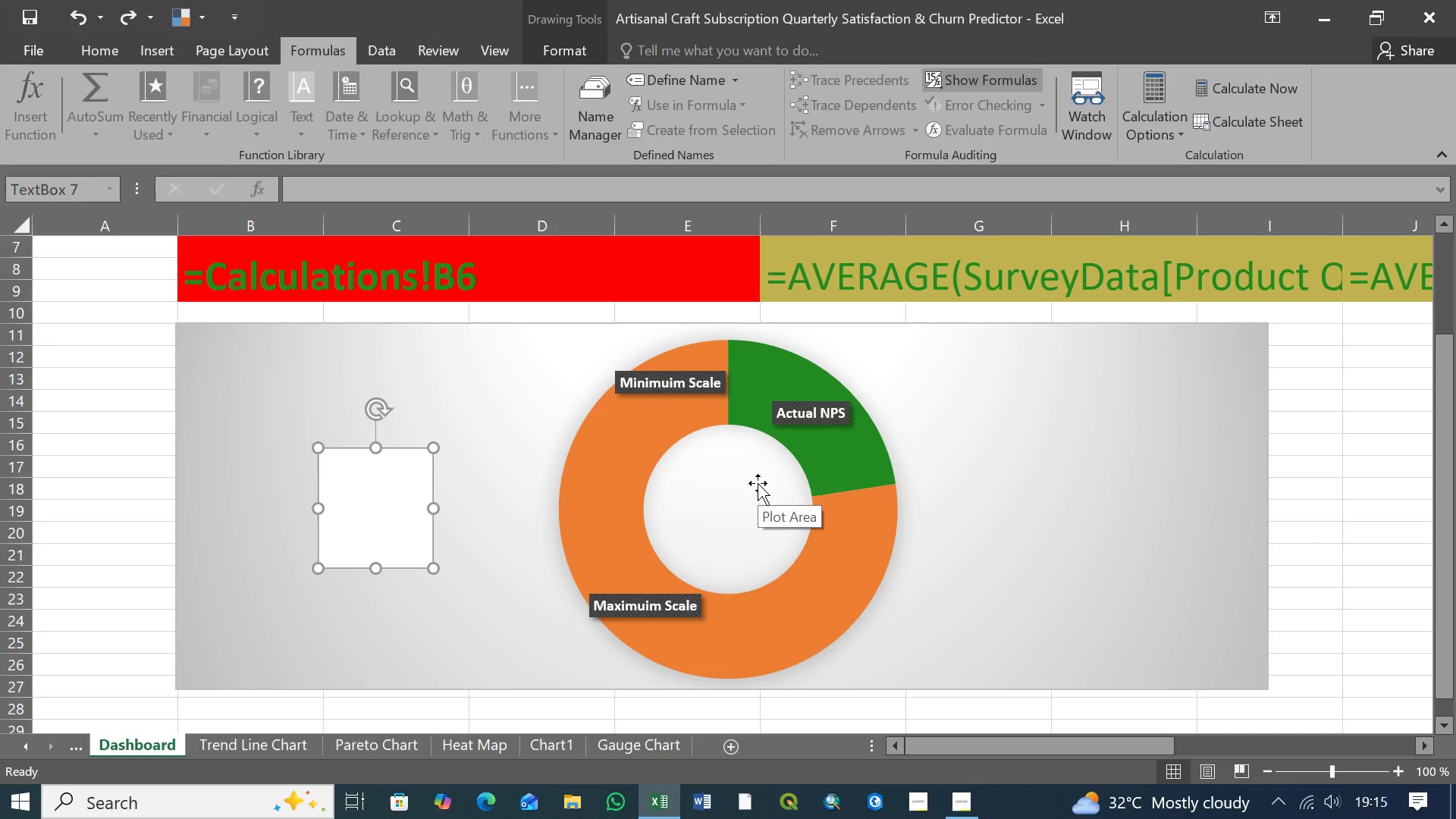 
key(Control+ControlLeft)
 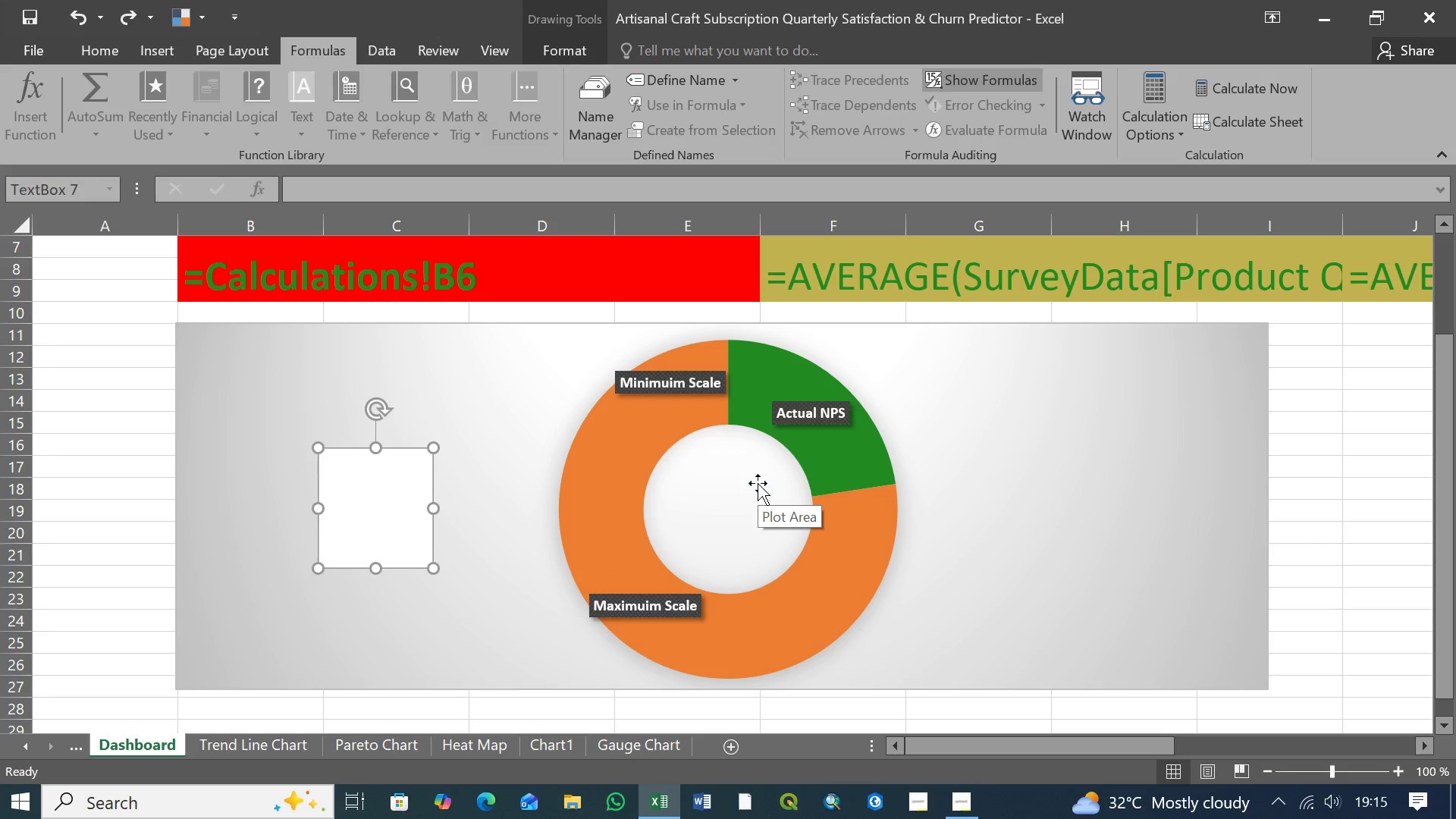 
key(Control+Z)
 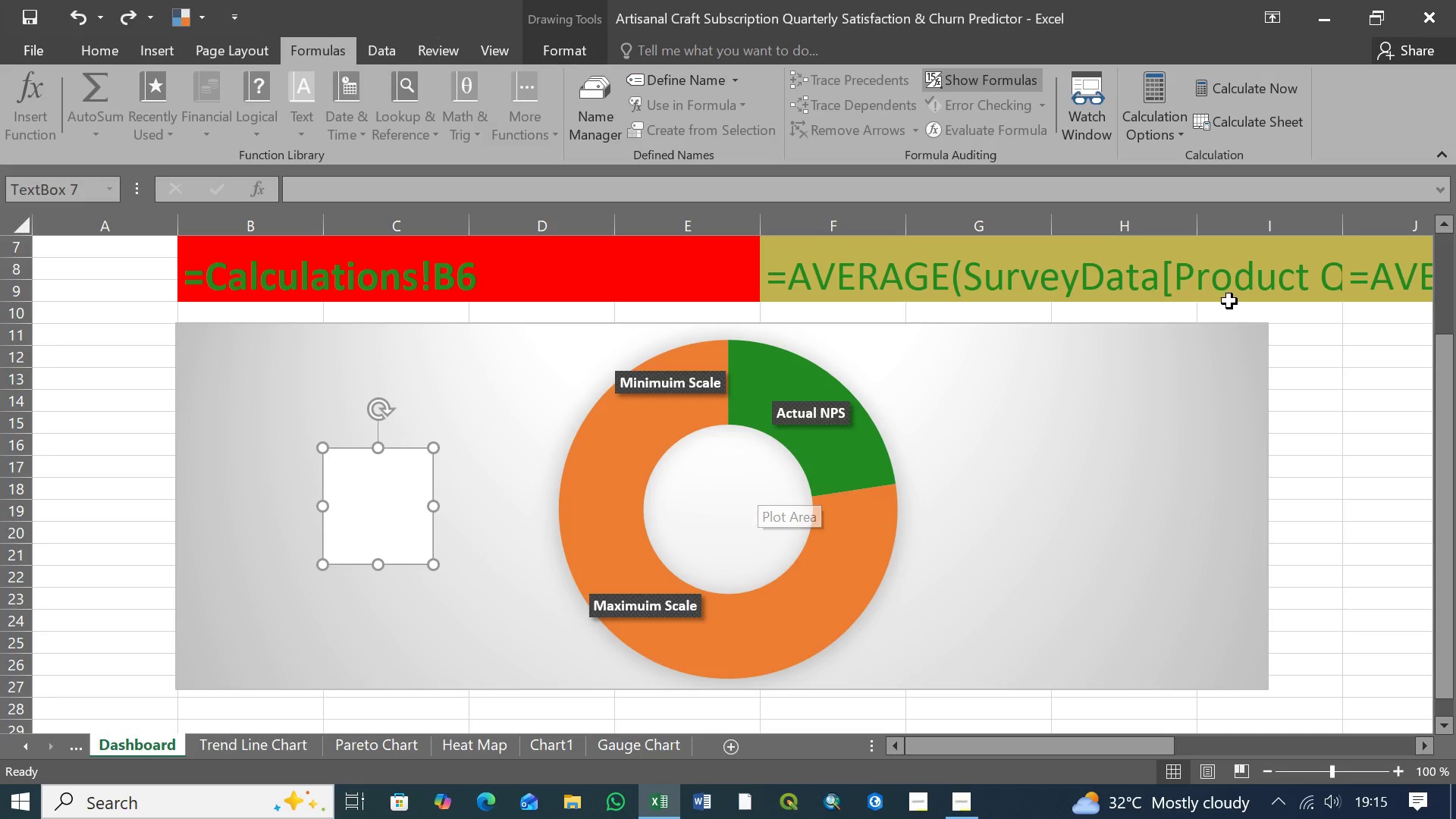 
left_click([1147, 407])
 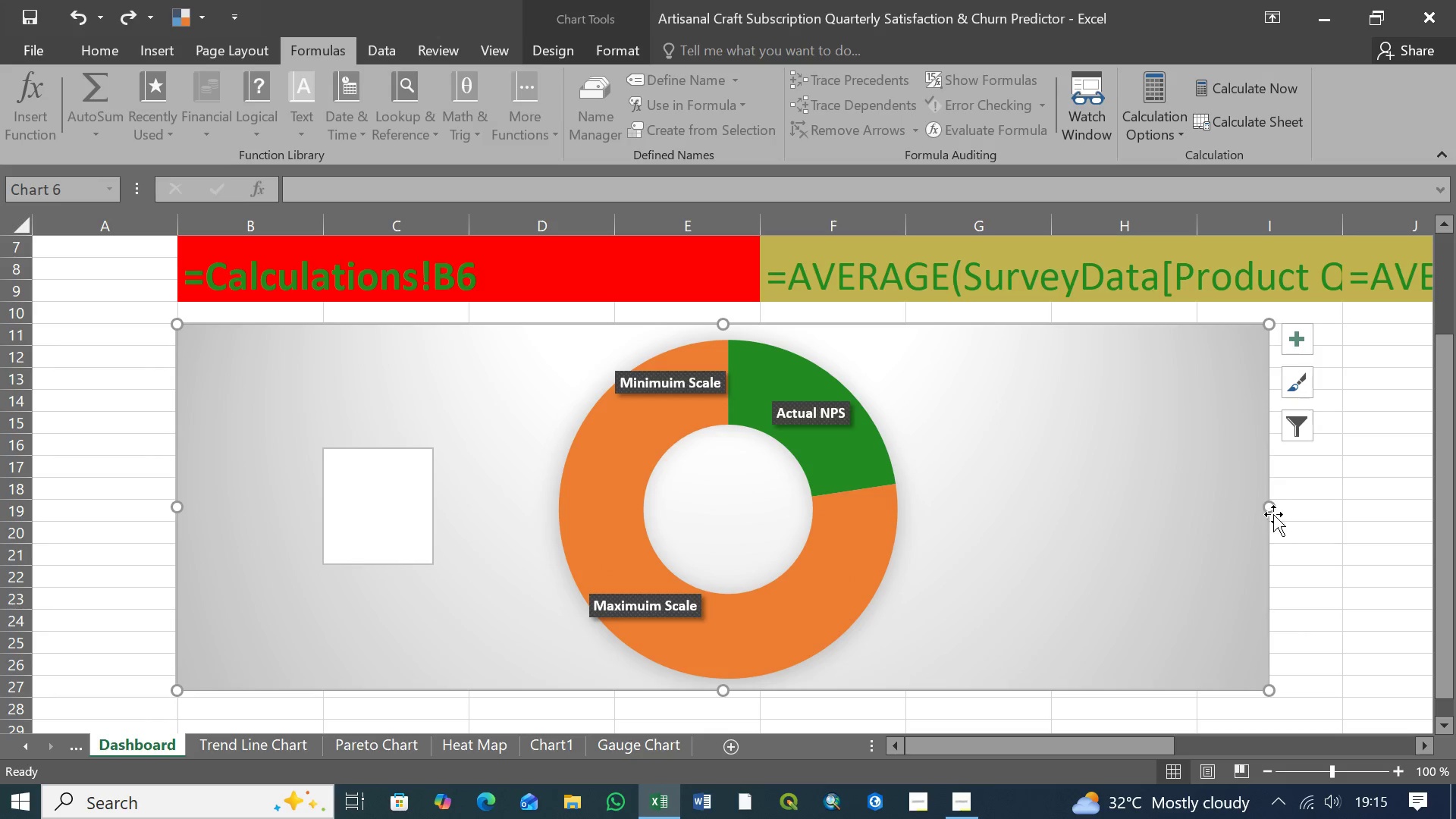 
left_click_drag(start_coordinate=[1271, 507], to_coordinate=[912, 504])
 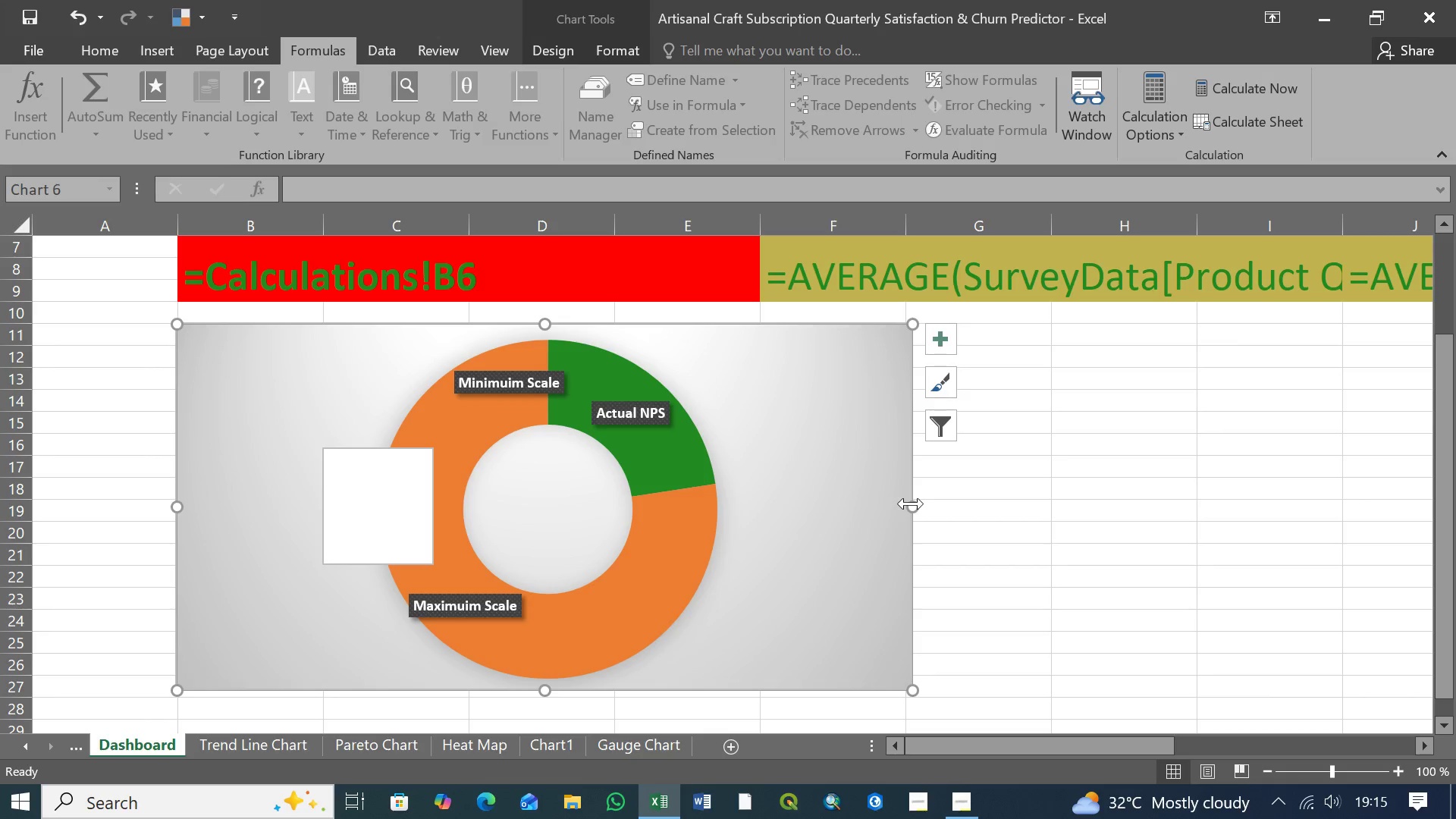 
left_click_drag(start_coordinate=[911, 504], to_coordinate=[792, 500])
 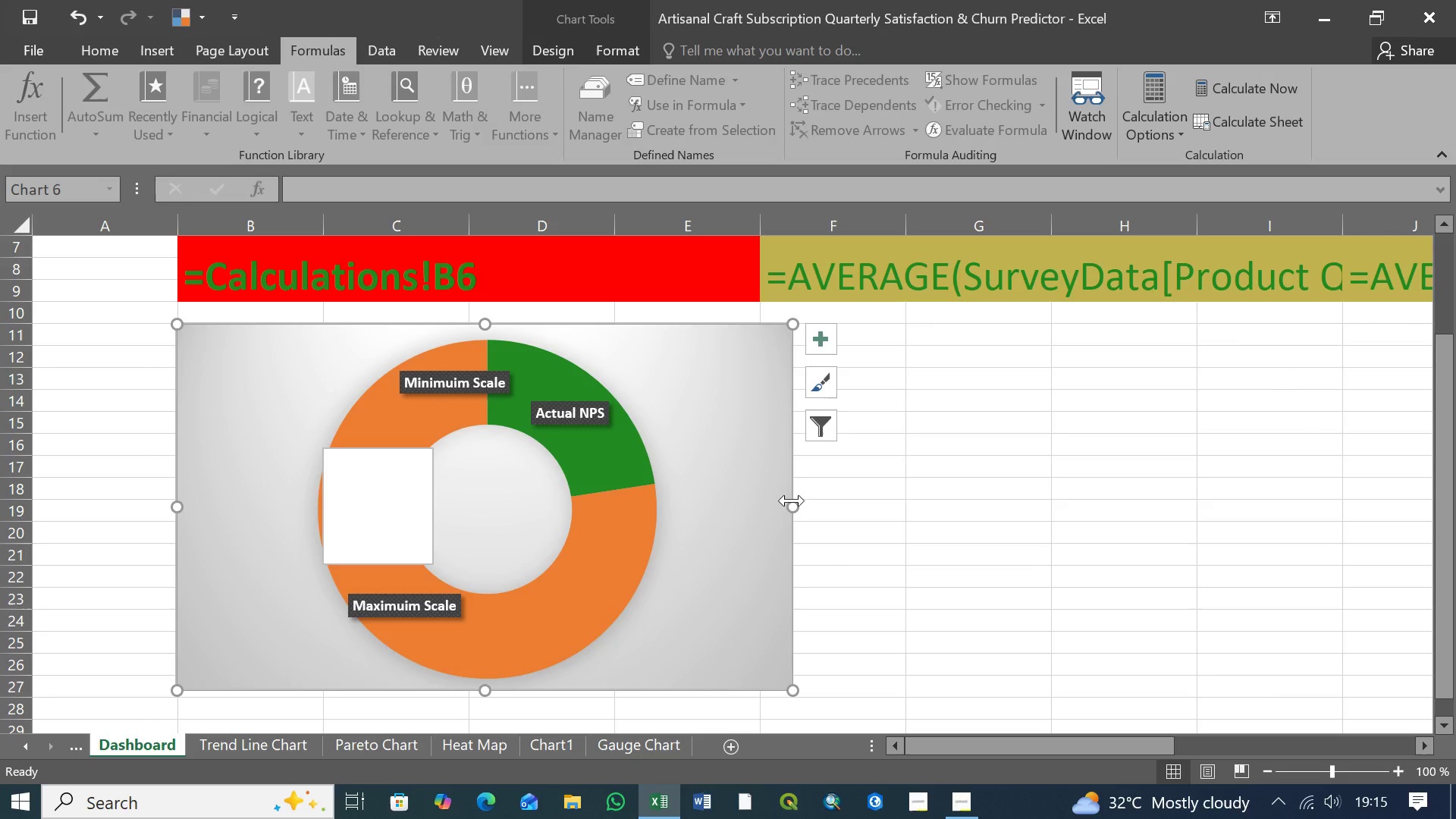 
left_click_drag(start_coordinate=[792, 500], to_coordinate=[711, 501])
 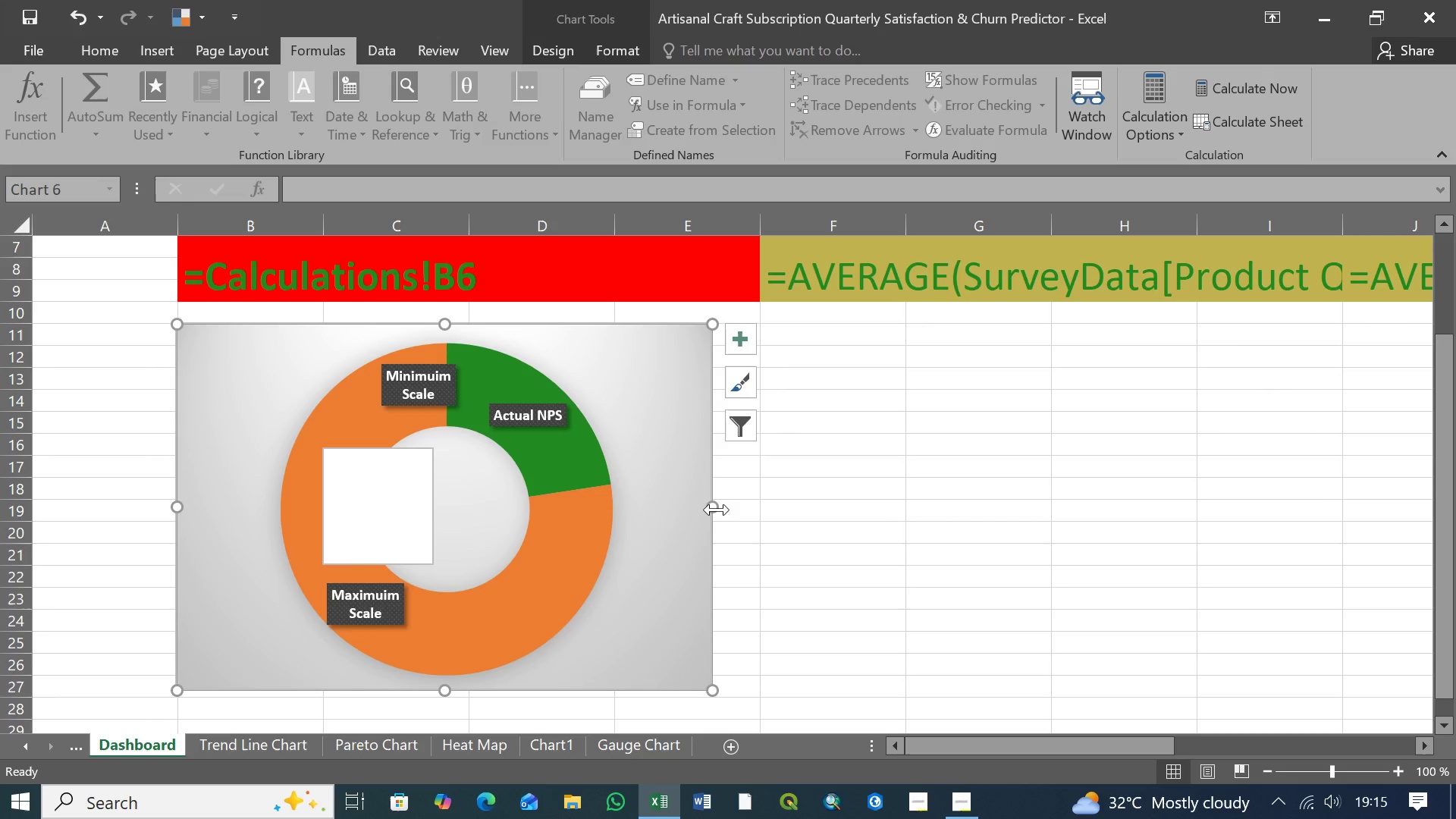 
left_click_drag(start_coordinate=[717, 510], to_coordinate=[662, 507])
 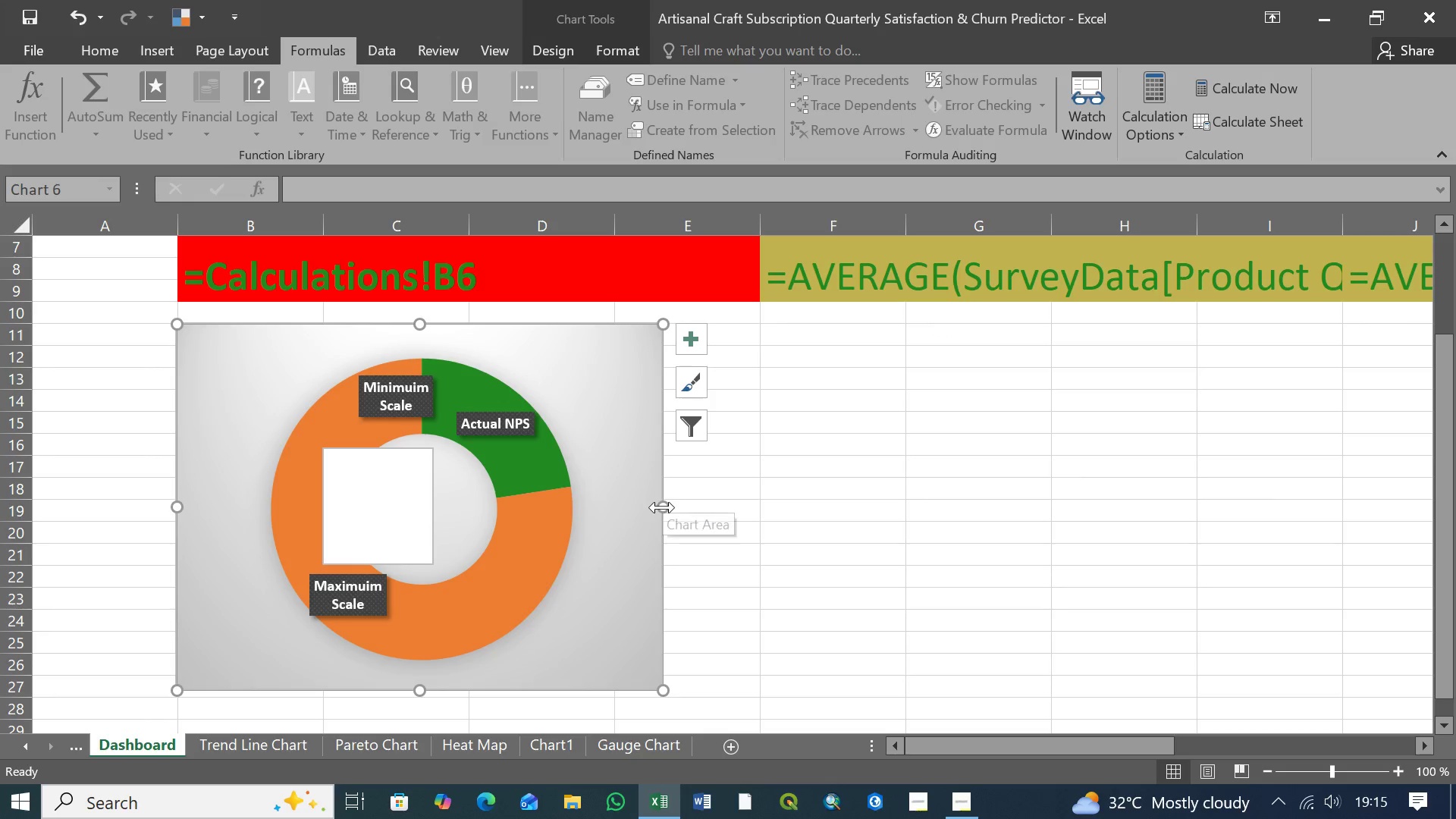 
left_click_drag(start_coordinate=[662, 507], to_coordinate=[613, 507])
 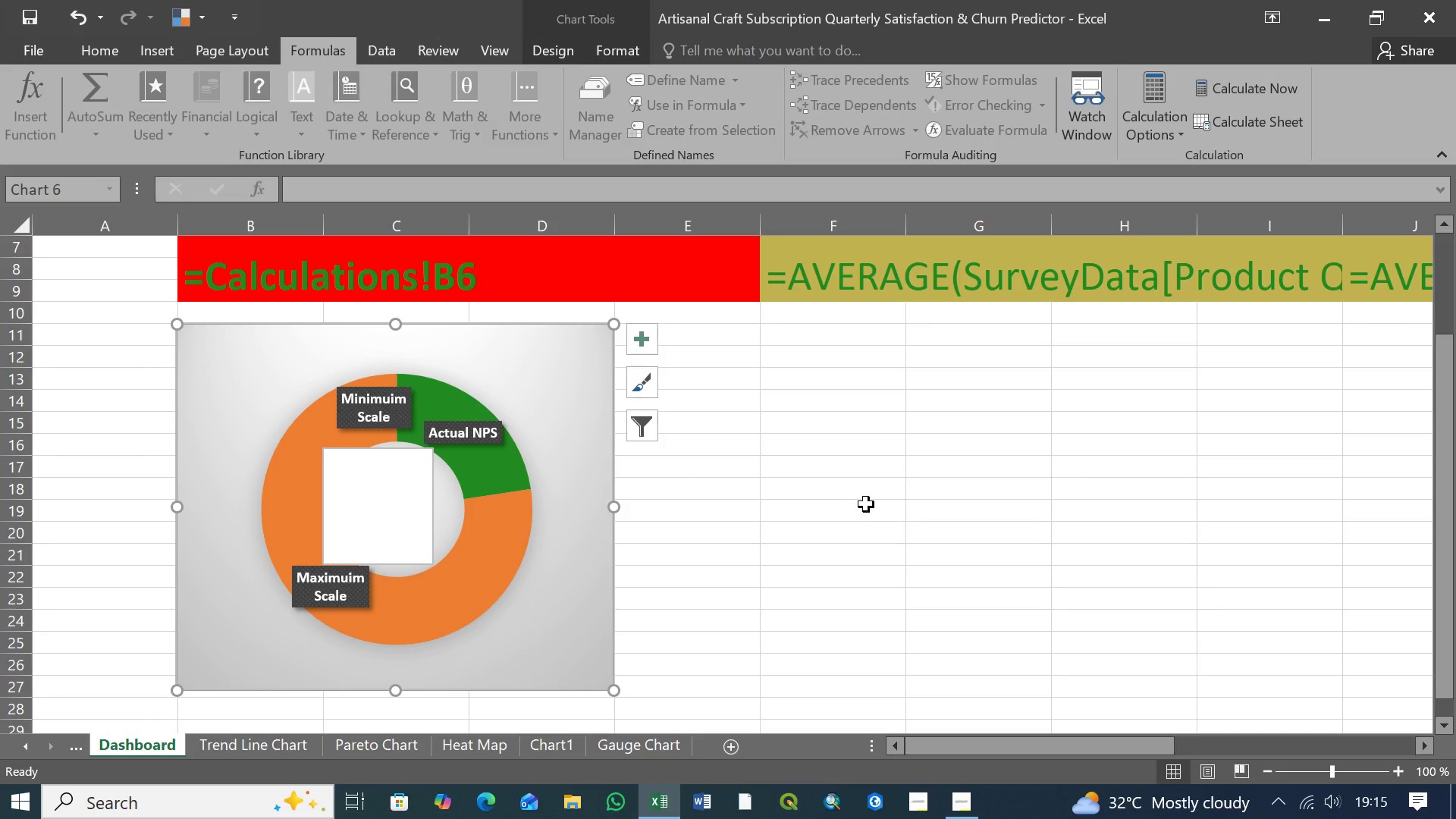 
scroll: coordinate [873, 497], scroll_direction: down, amount: 6.0
 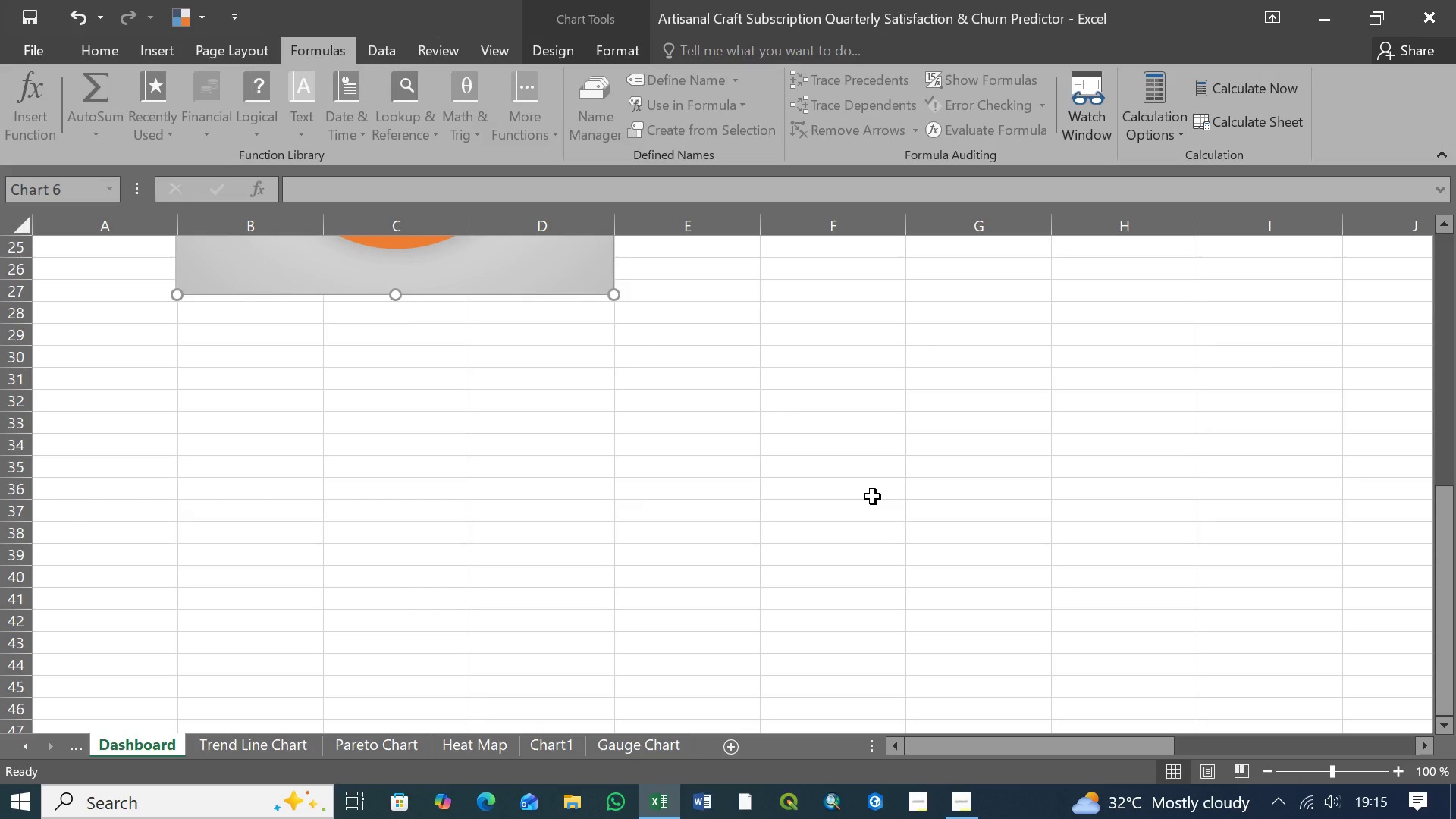 
scroll: coordinate [873, 497], scroll_direction: up, amount: 6.0
 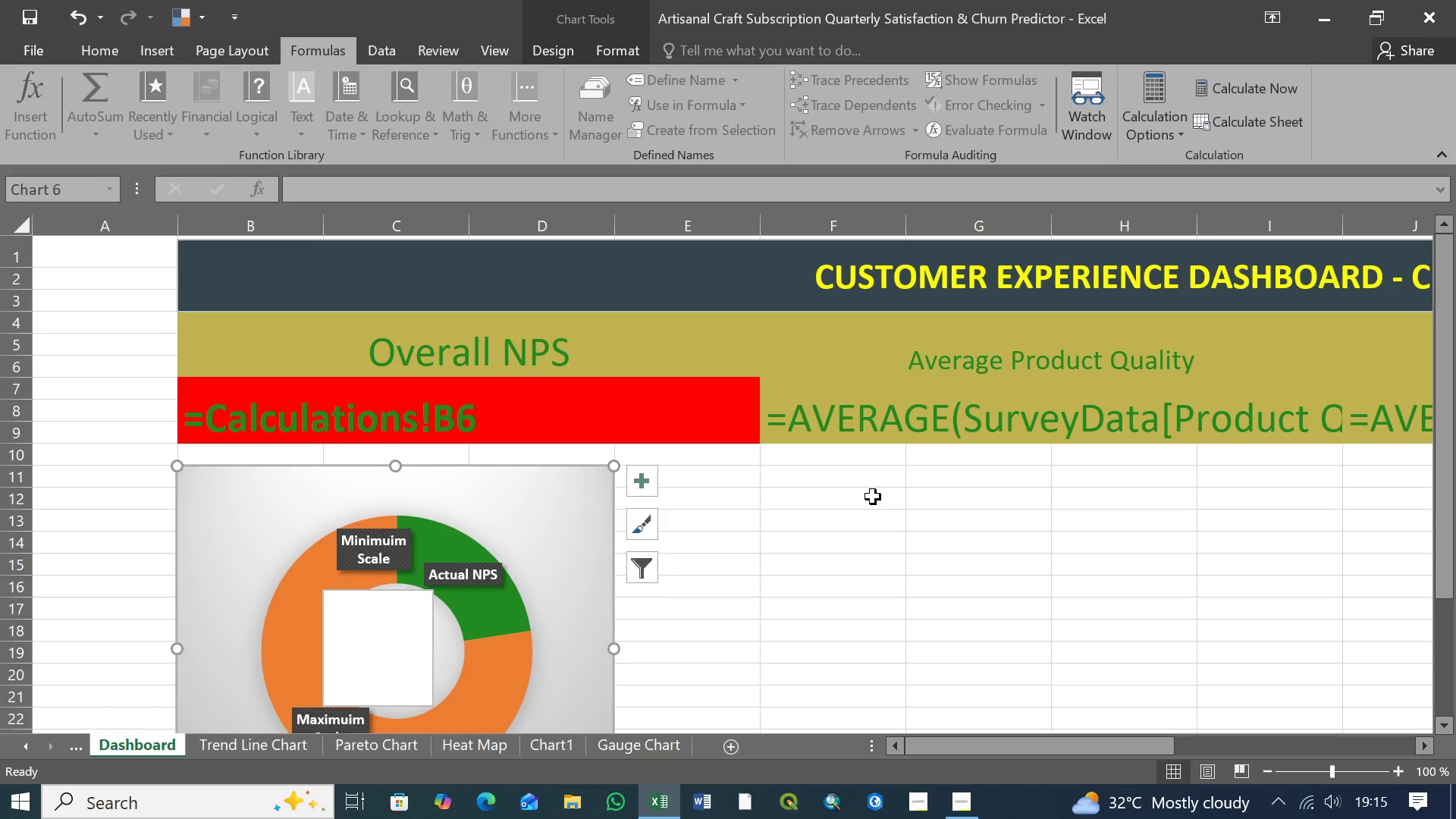 
scroll: coordinate [873, 497], scroll_direction: down, amount: 4.0
 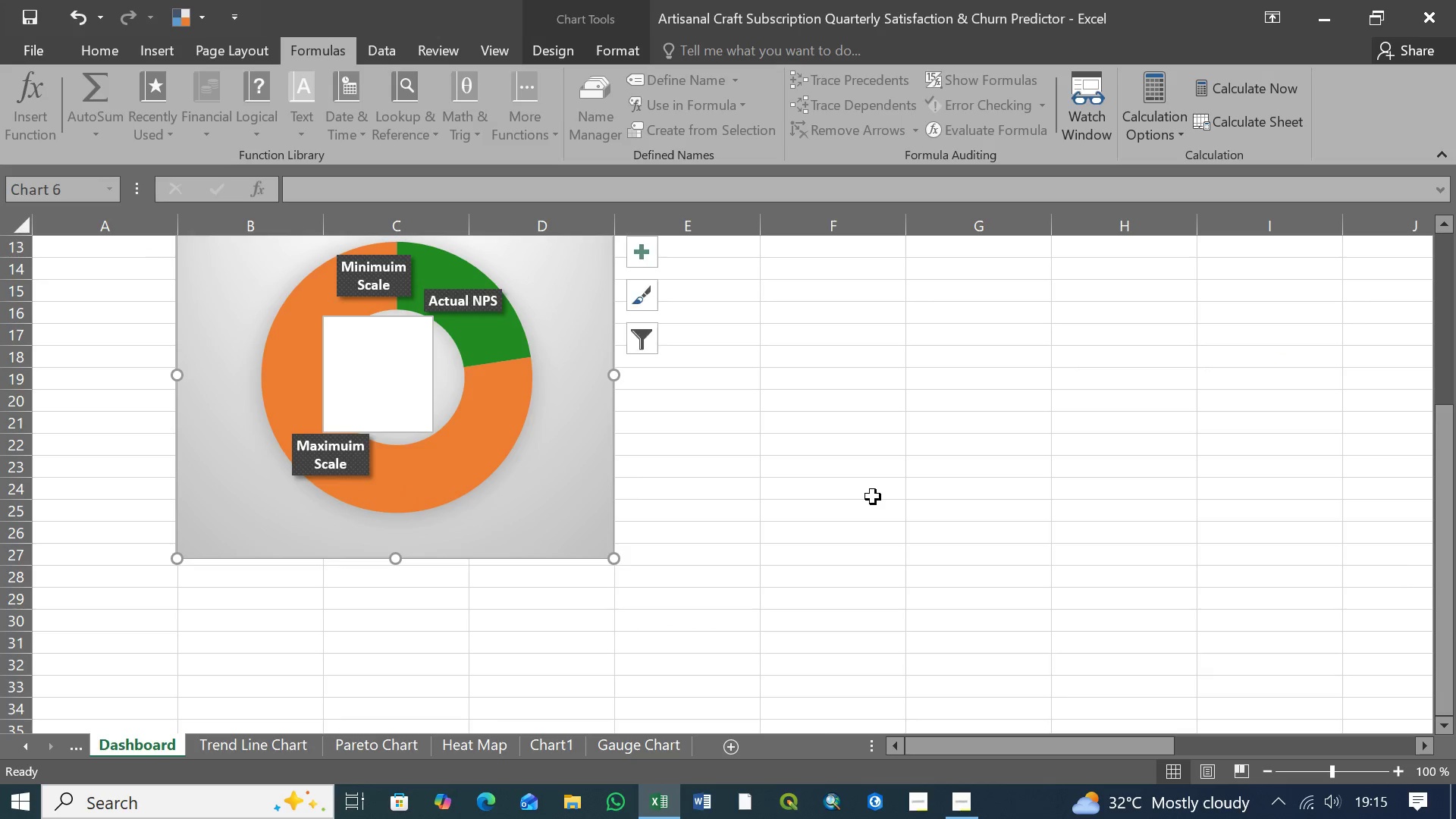 
scroll: coordinate [873, 497], scroll_direction: up, amount: 1.0
 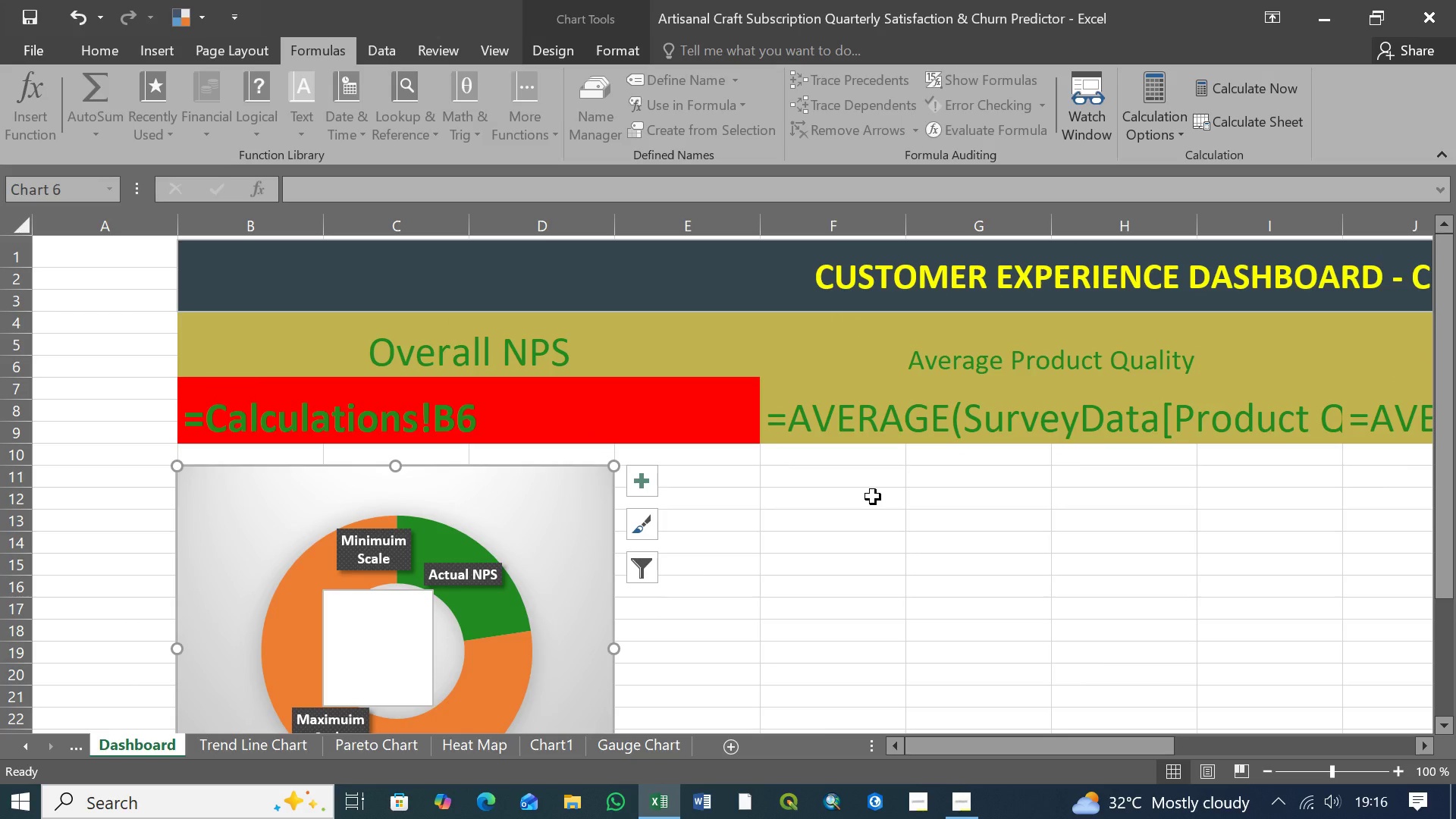 
key(Control+Z)
 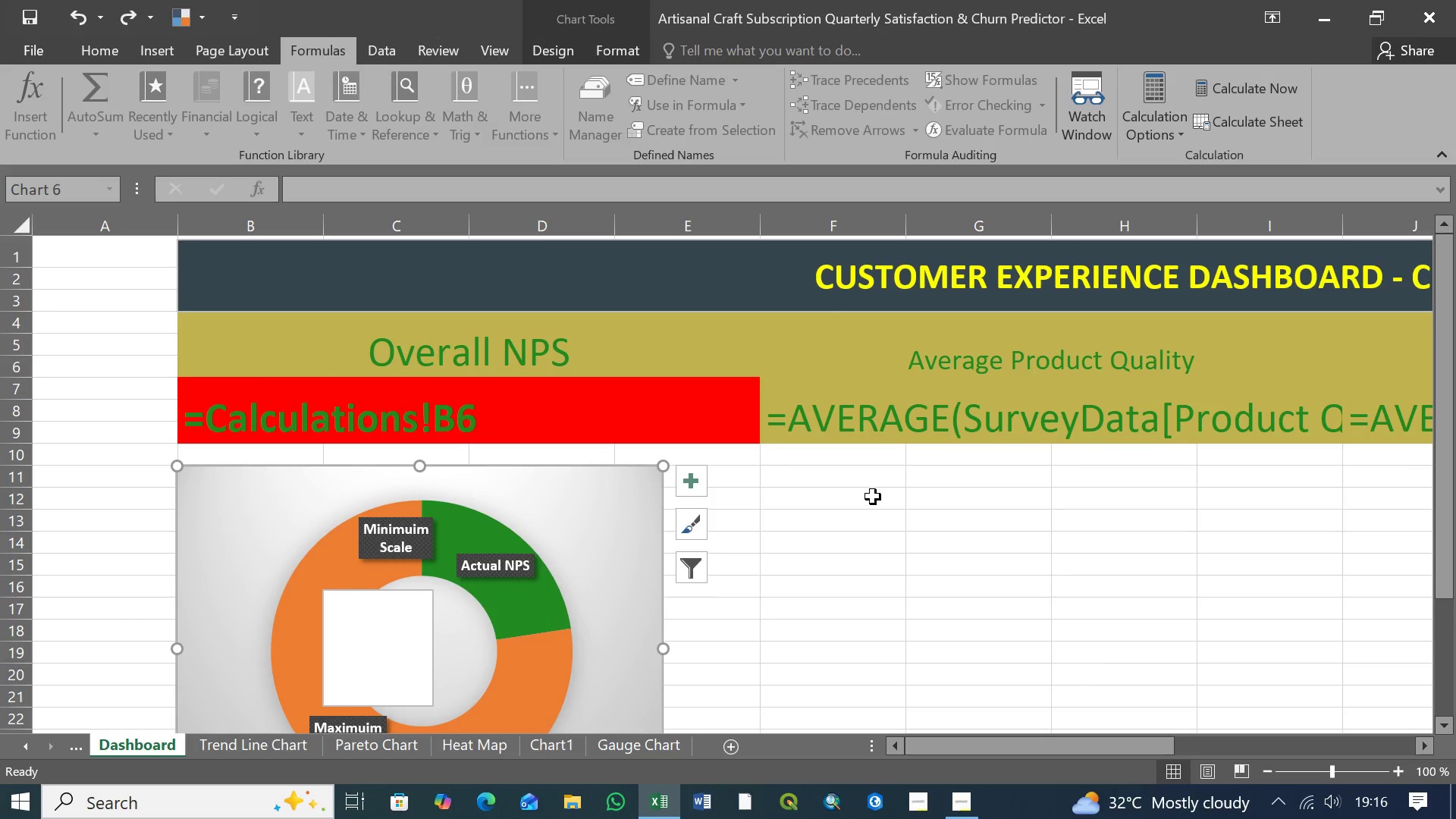 
key(Control+Z)
 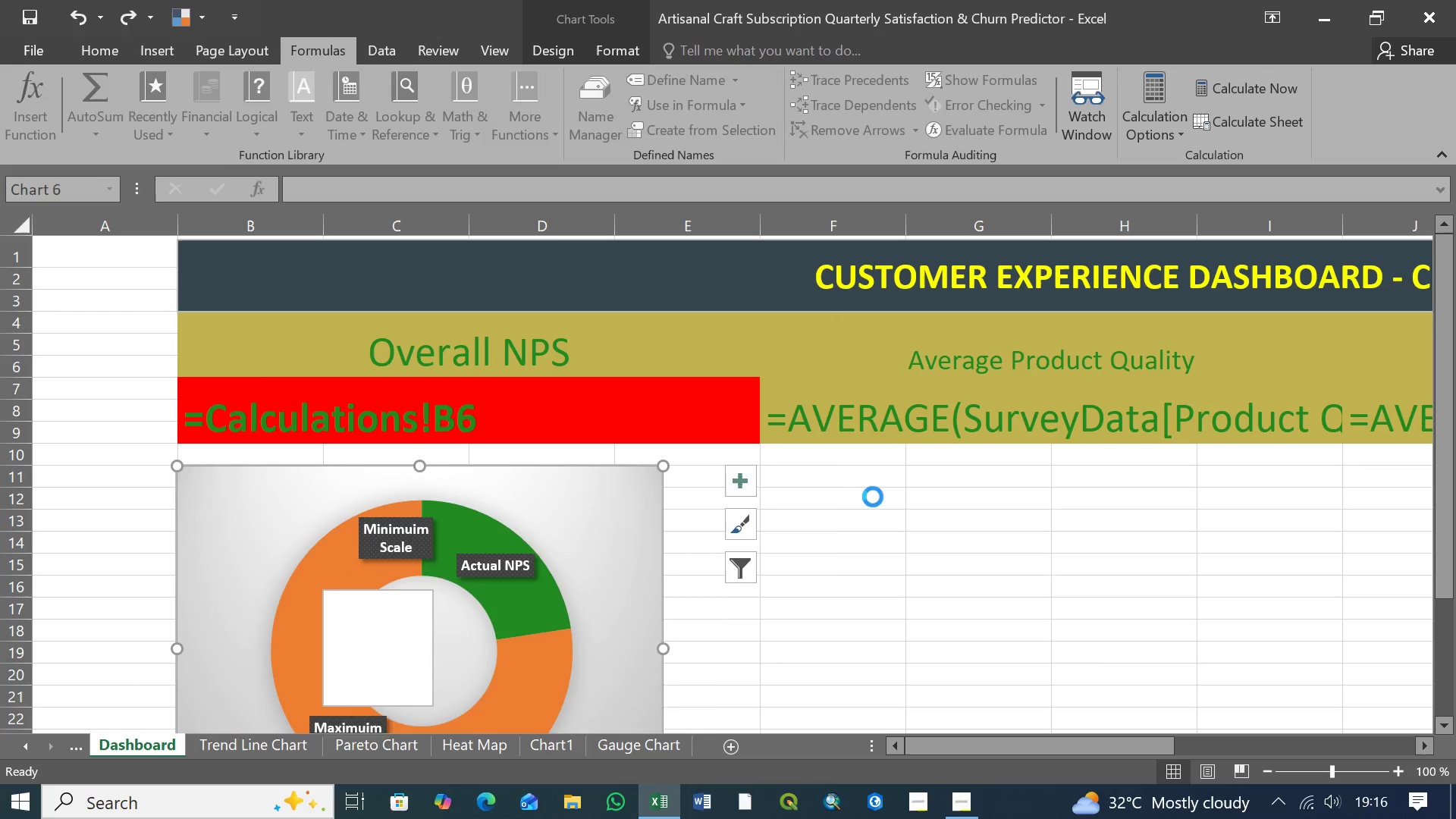 
key(Control+Z)
 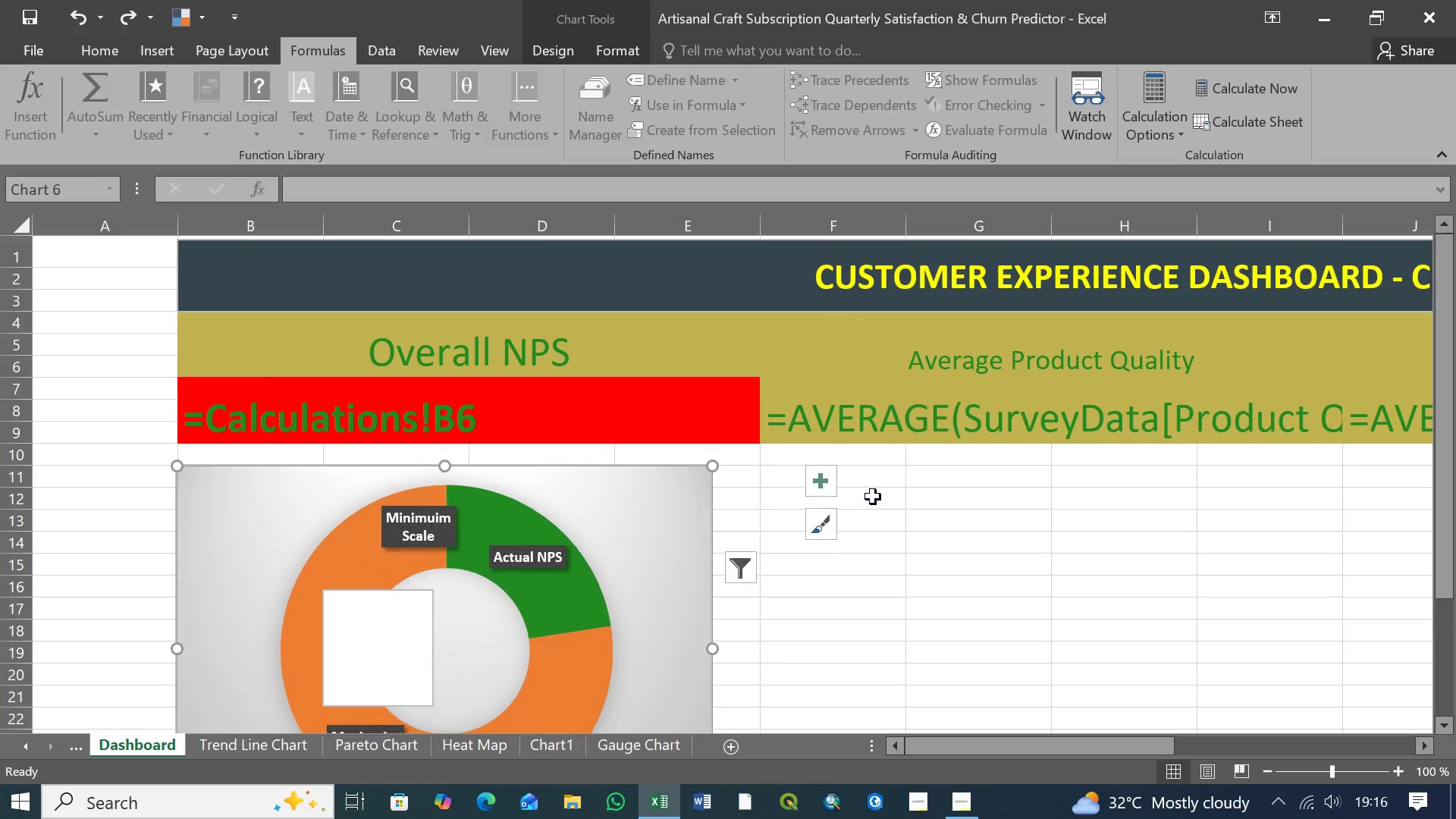 
key(Control+Z)
 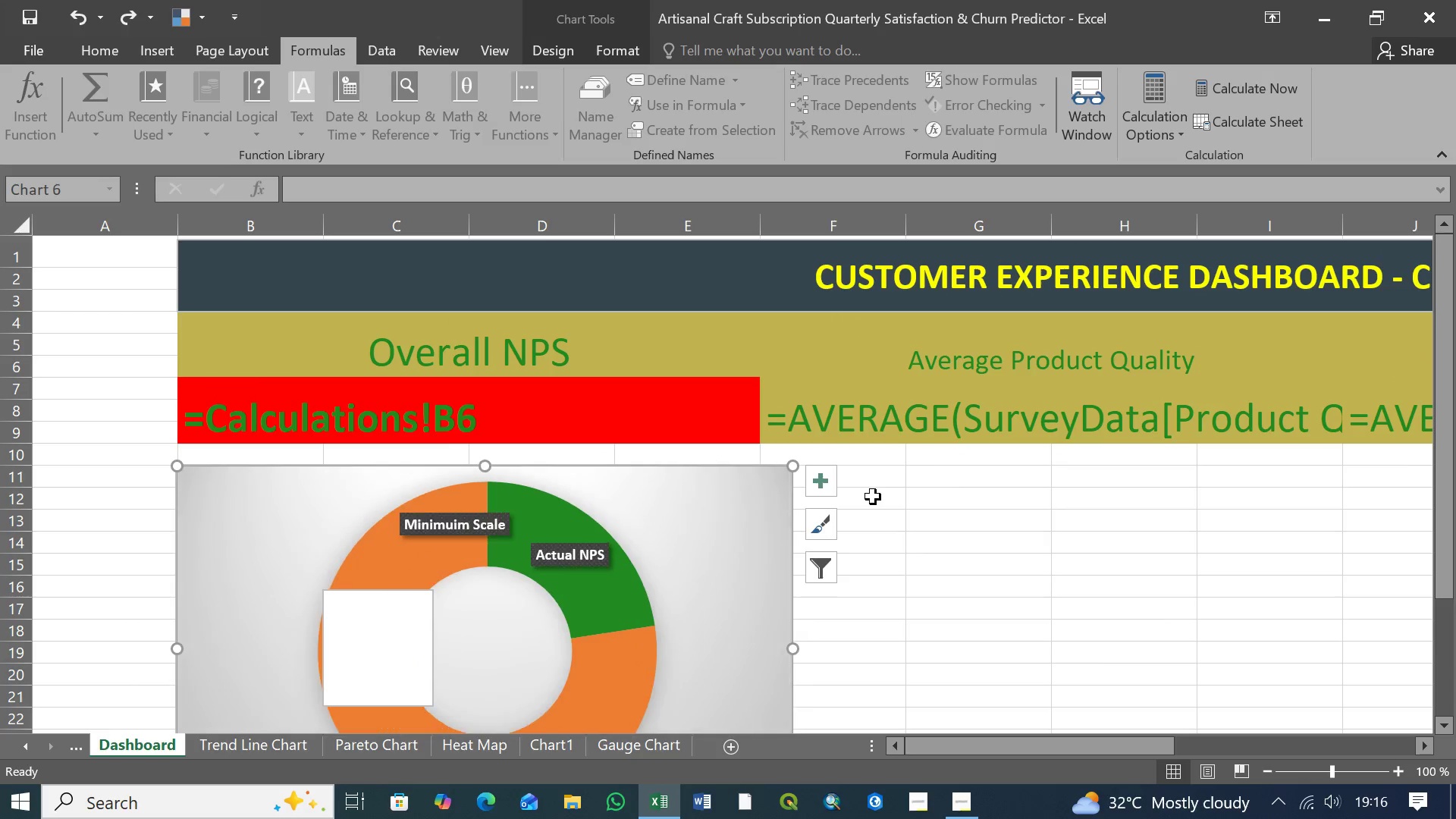 
key(Control+Z)
 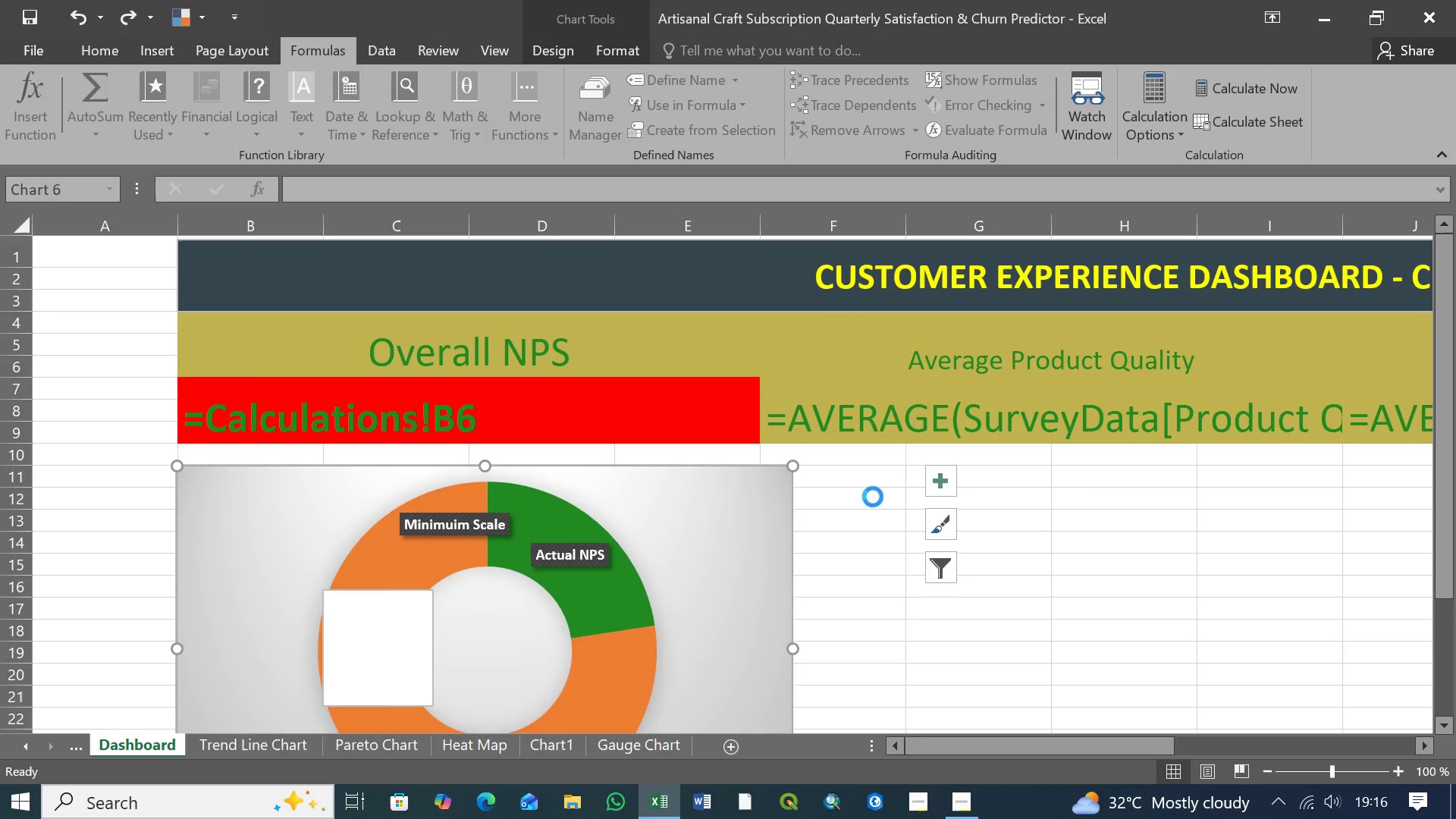 
key(Control+Z)
 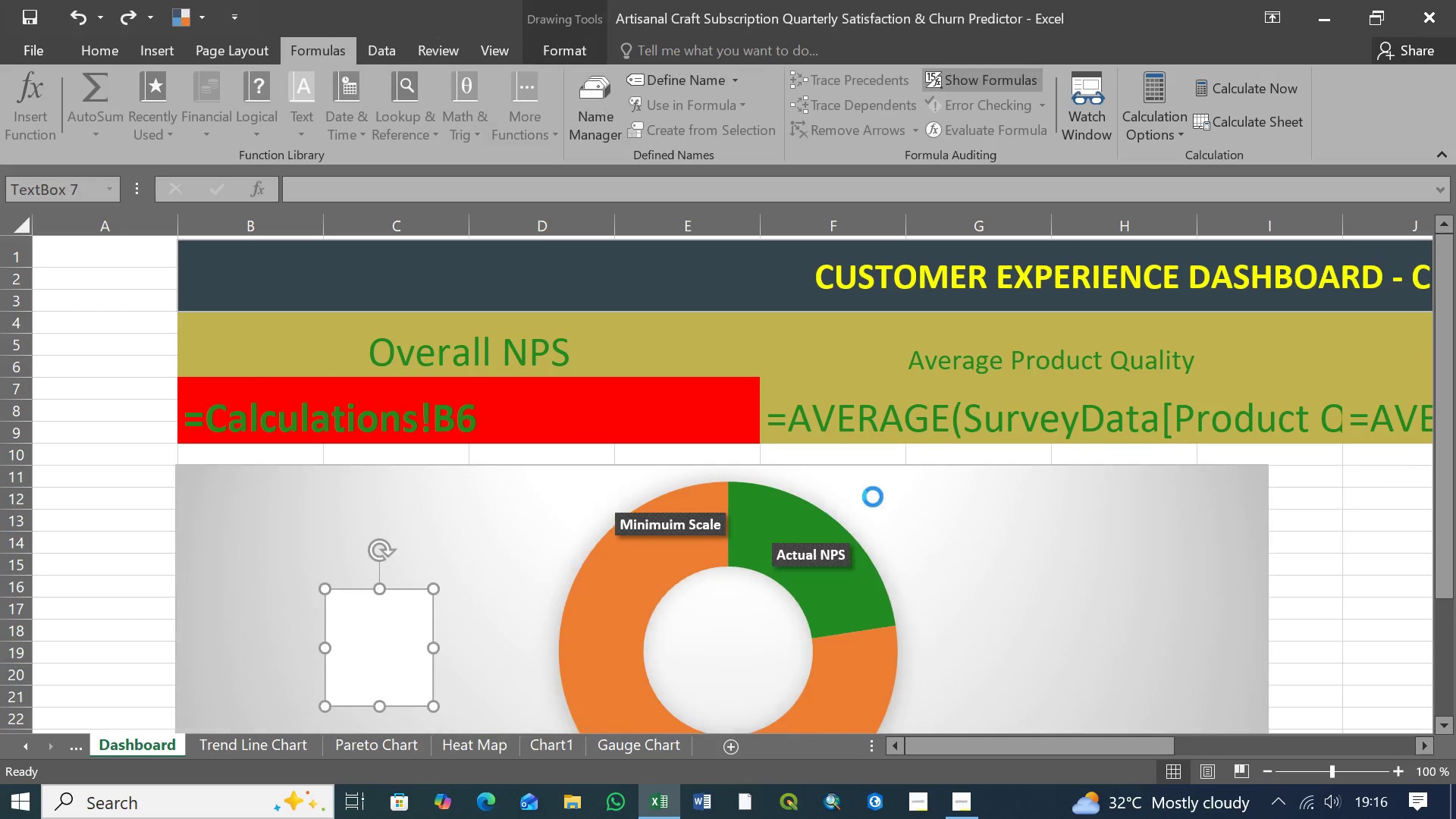 
key(Control+Z)
 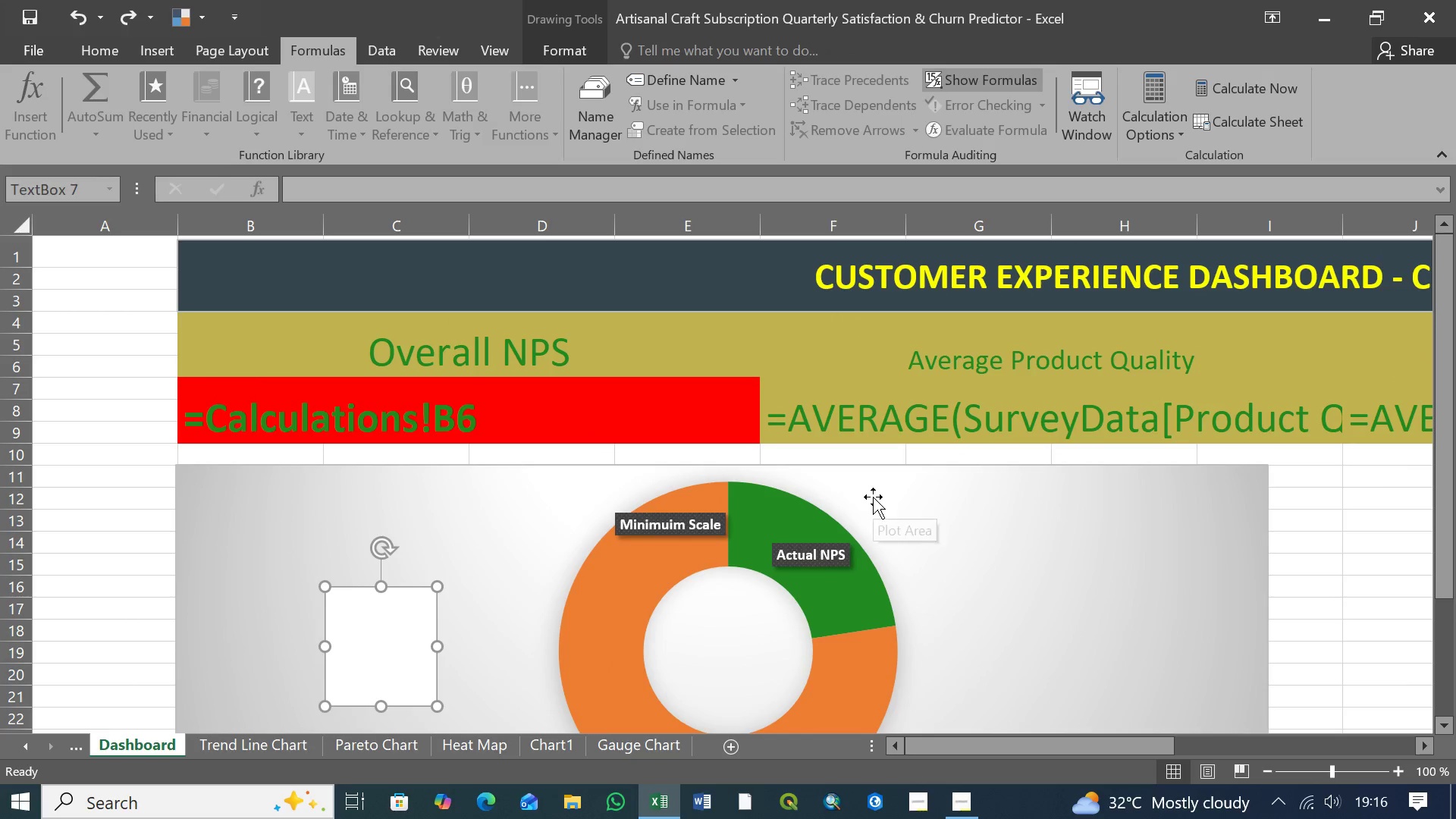 
key(Control+Z)
 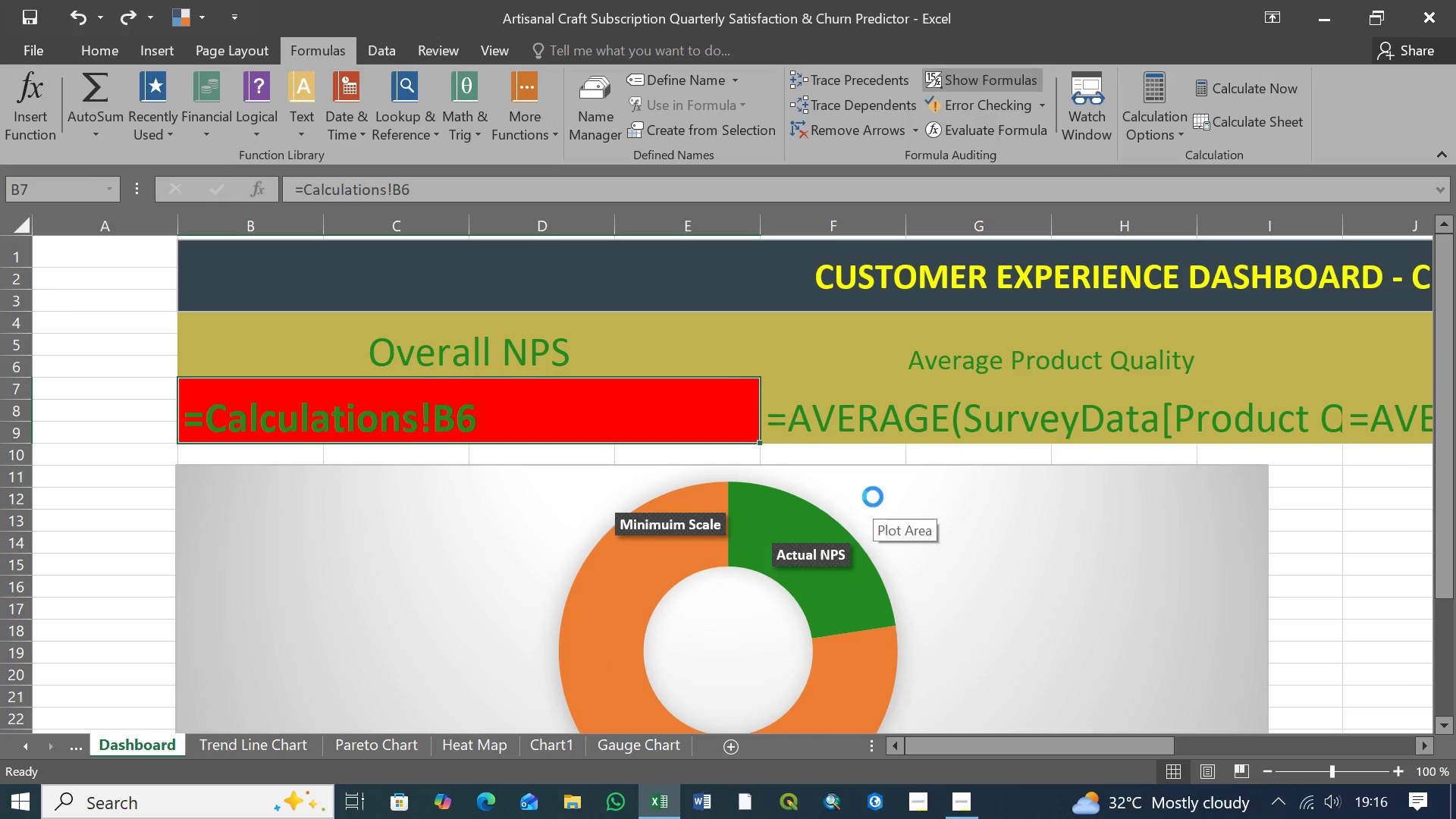 
key(Control+Z)
 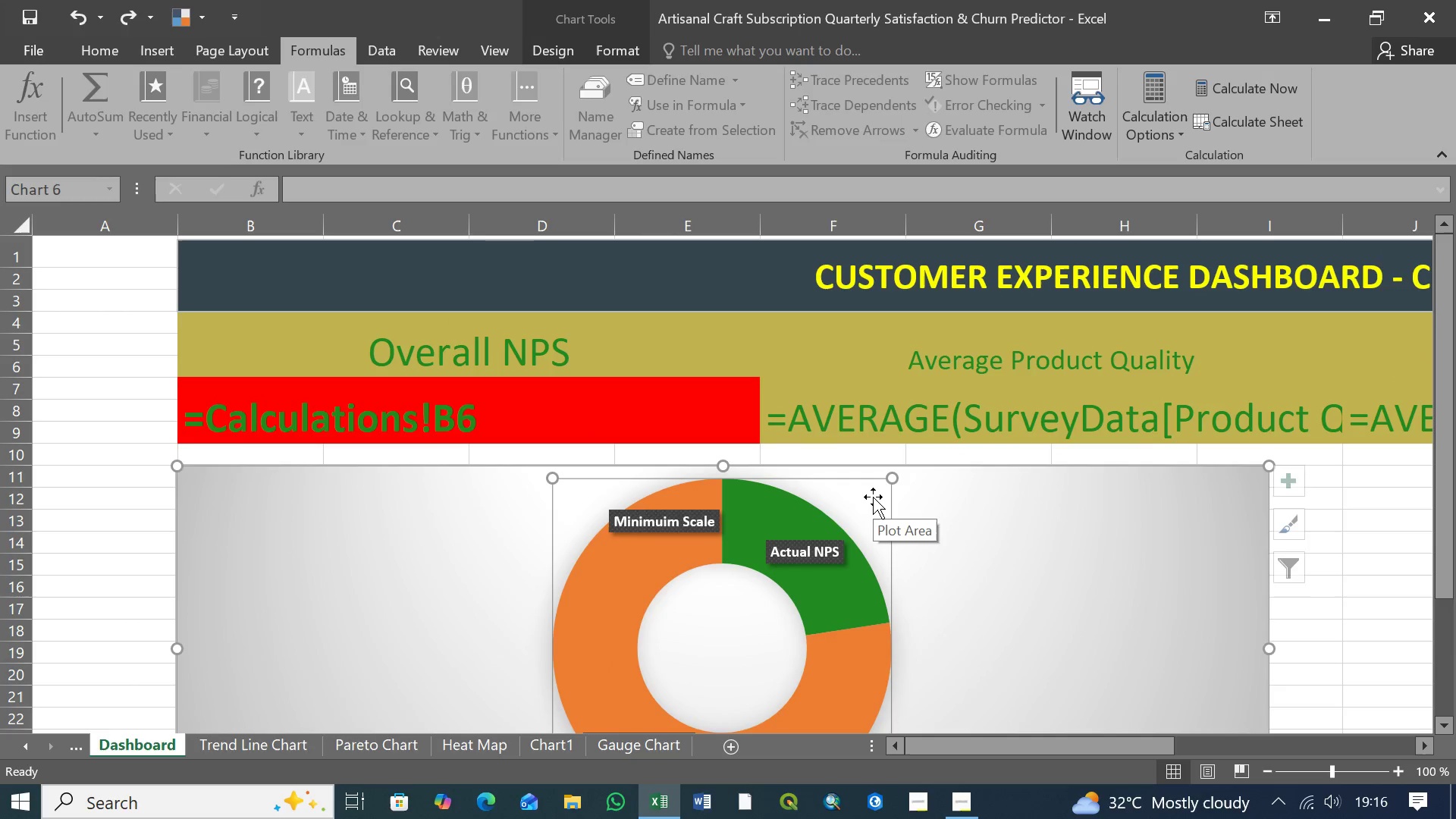 
hold_key(key=Z, duration=0.67)
 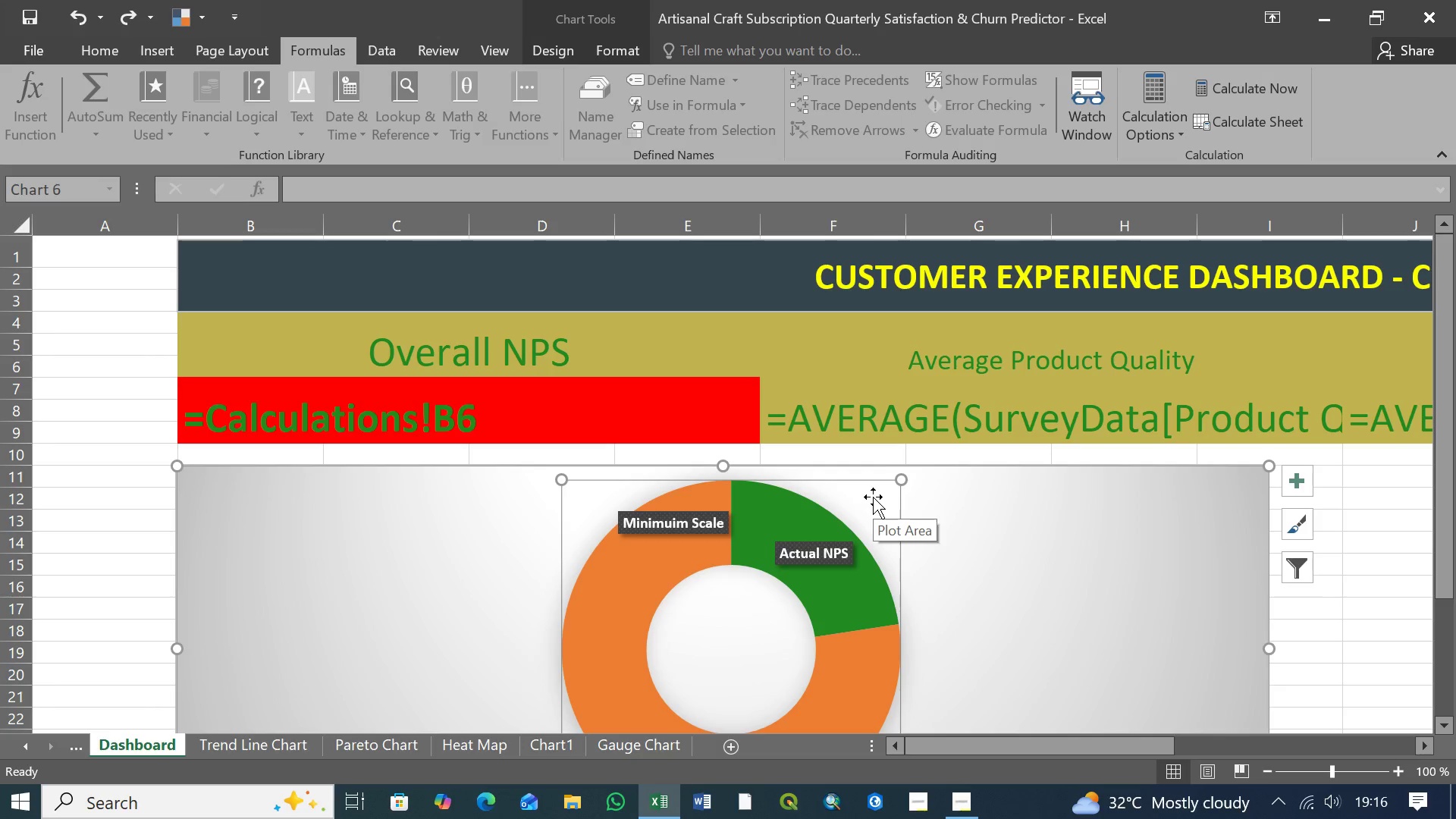 
key(Control+Z)
 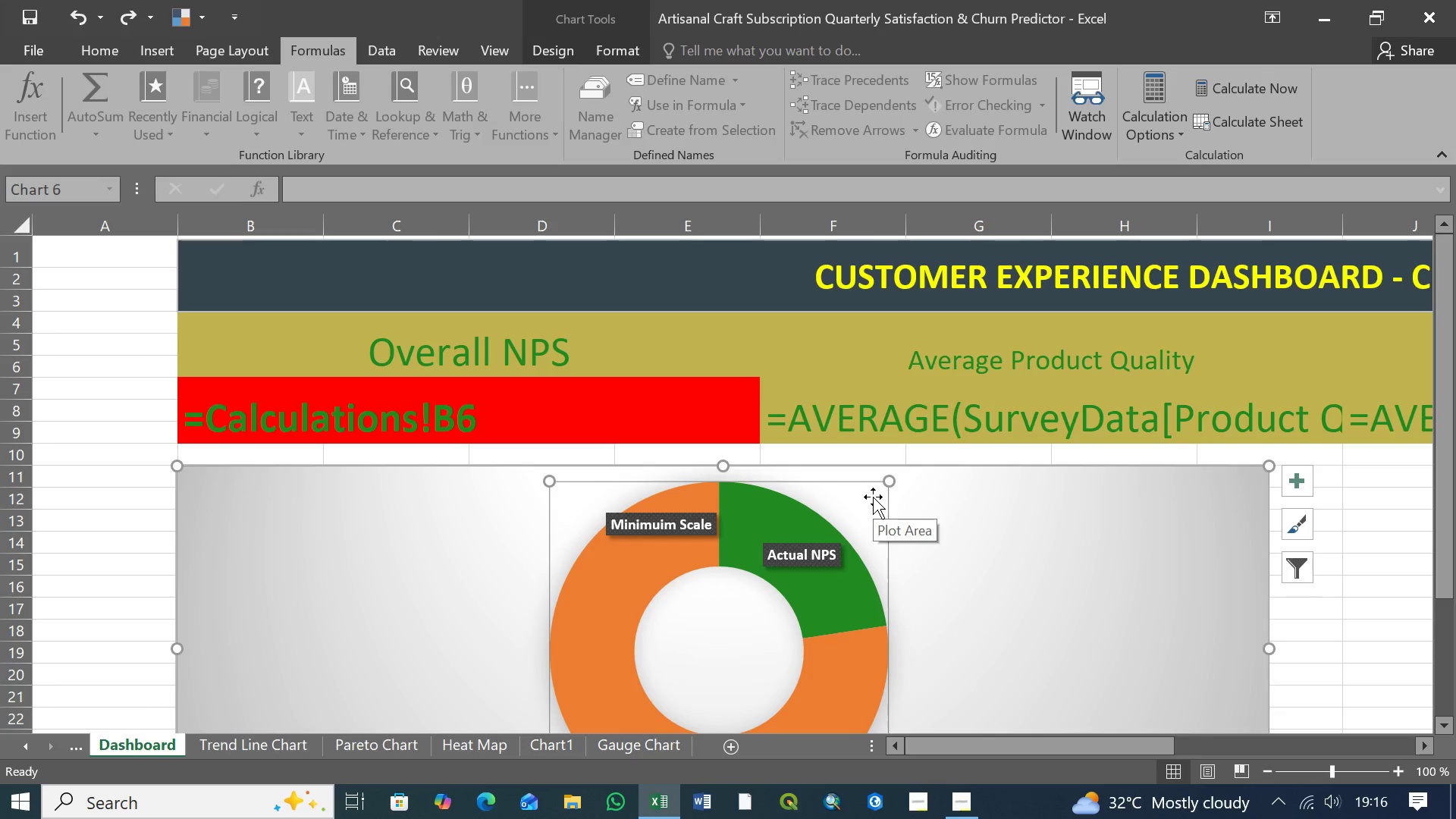 
key(Control+Z)
 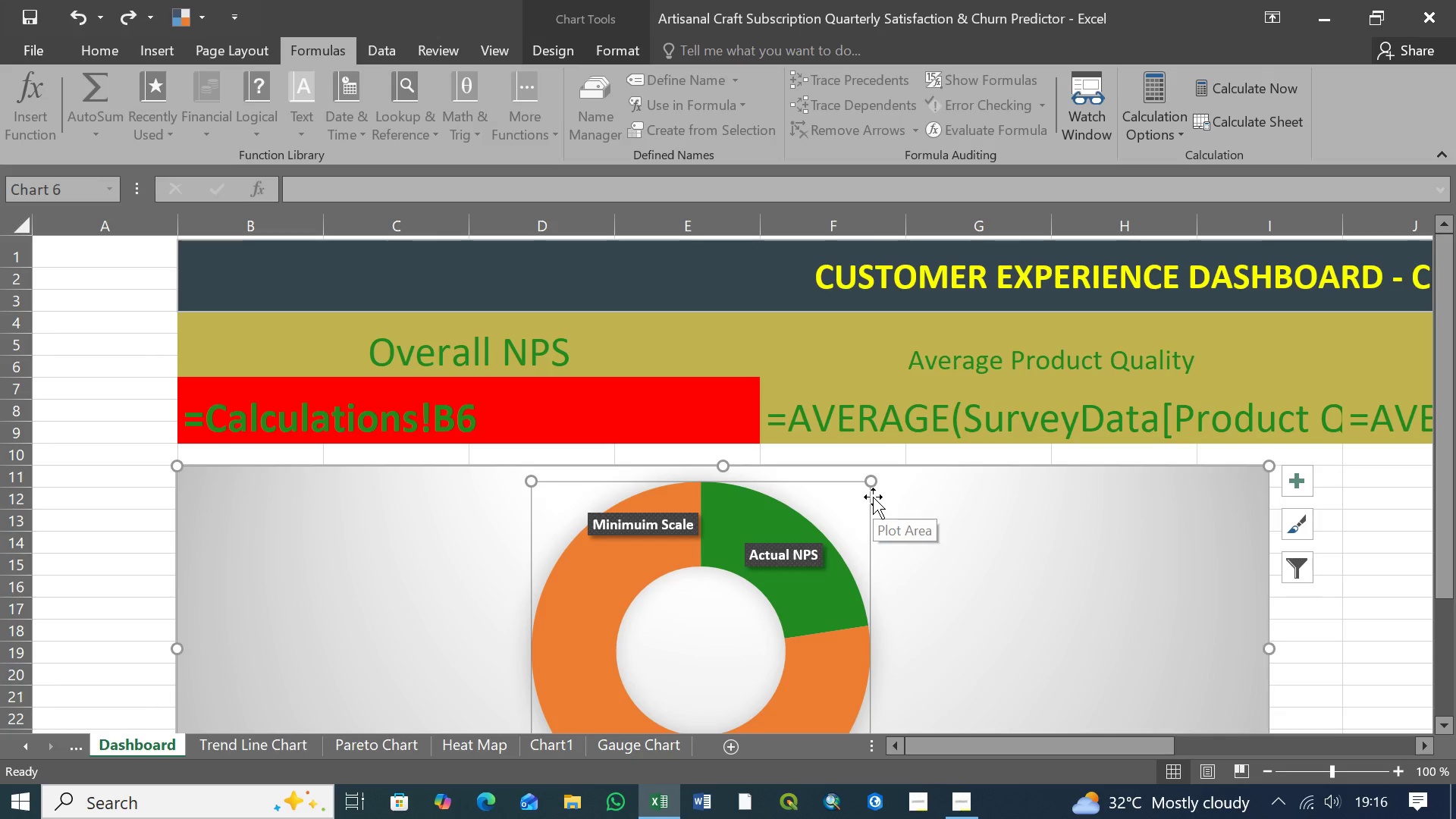 
key(Control+Z)
 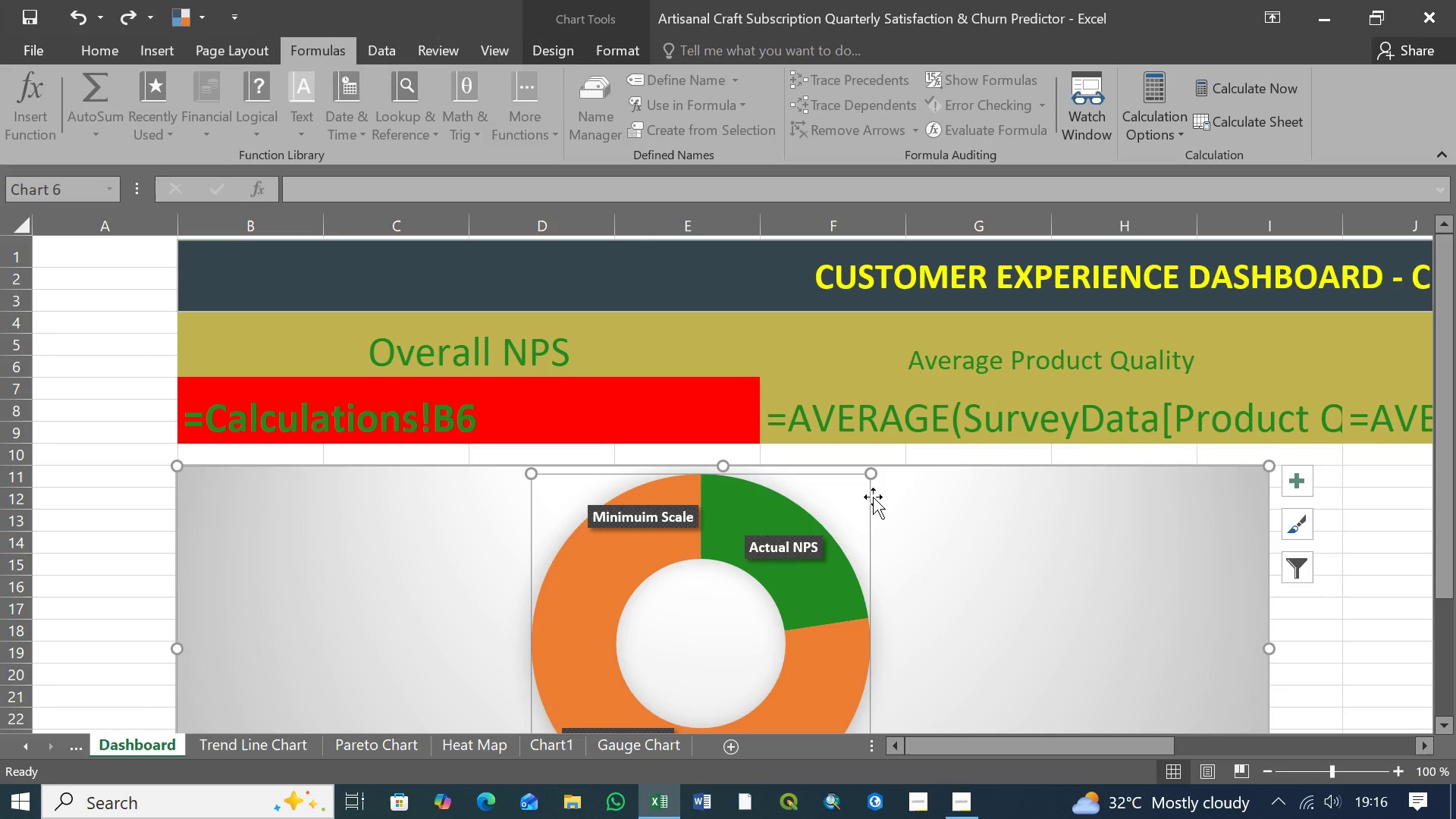 
key(Control+Z)
 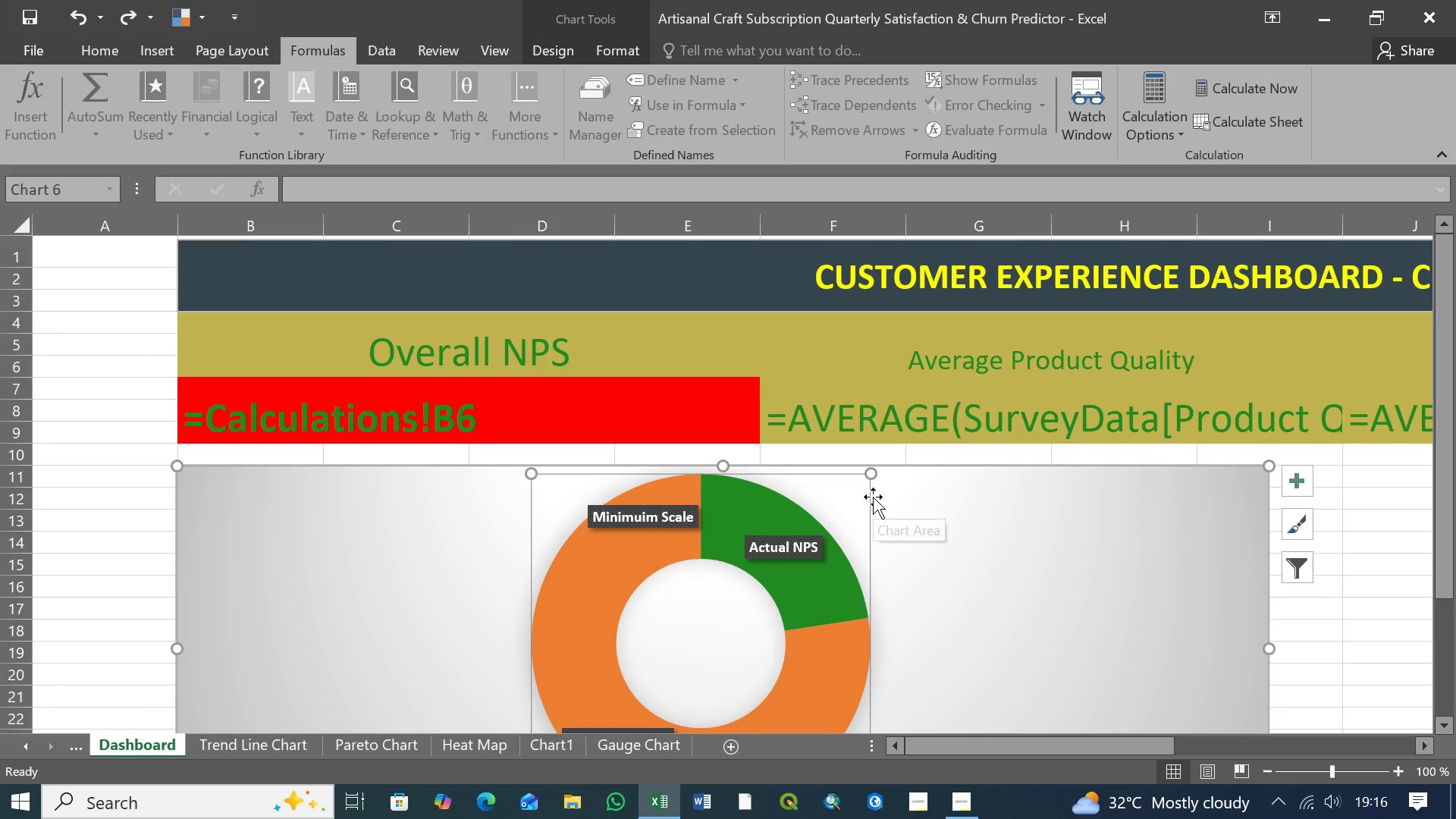 
hold_key(key=Z, duration=0.41)
 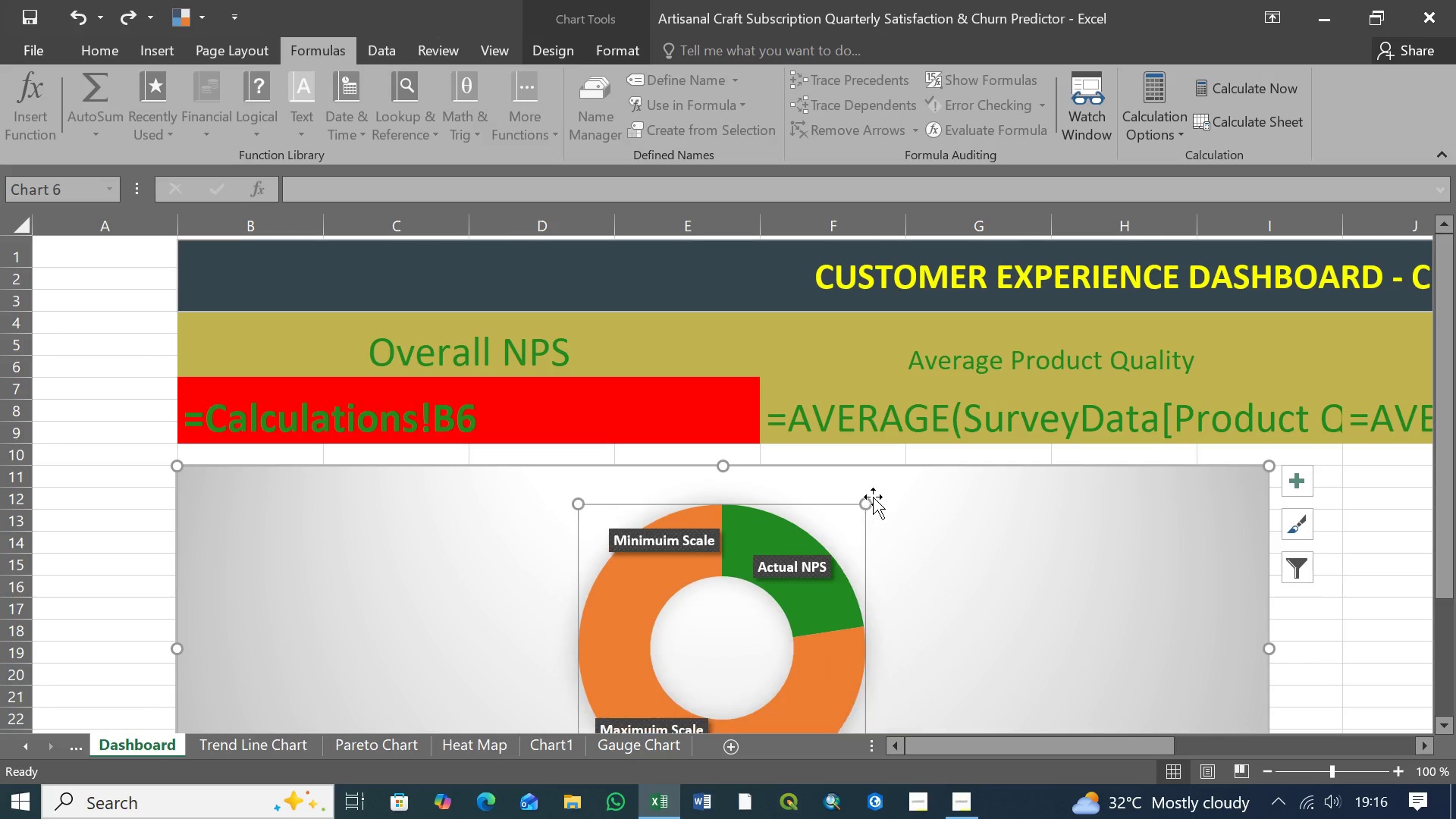 
key(Control+Z)
 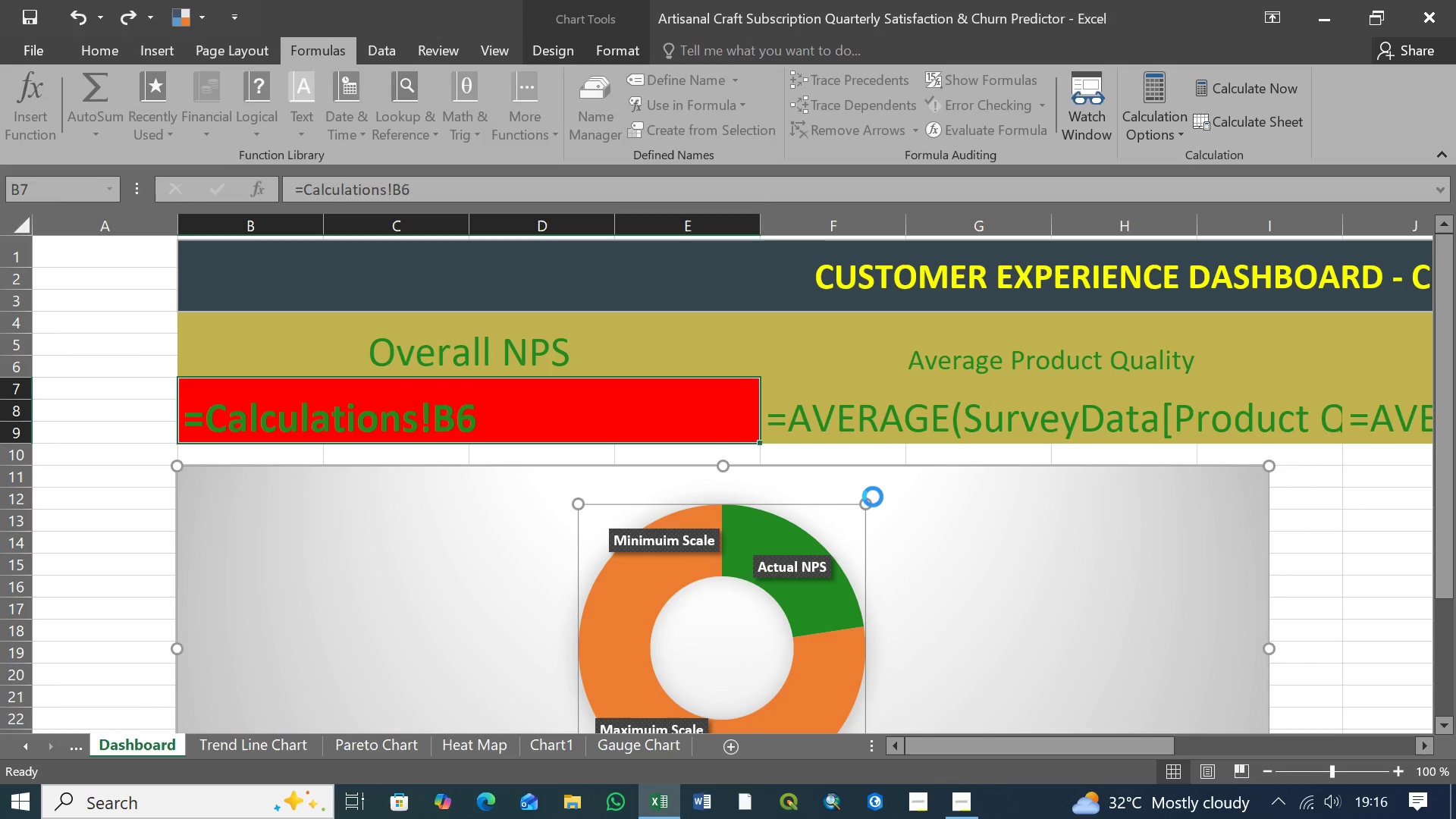 
key(Control+Z)
 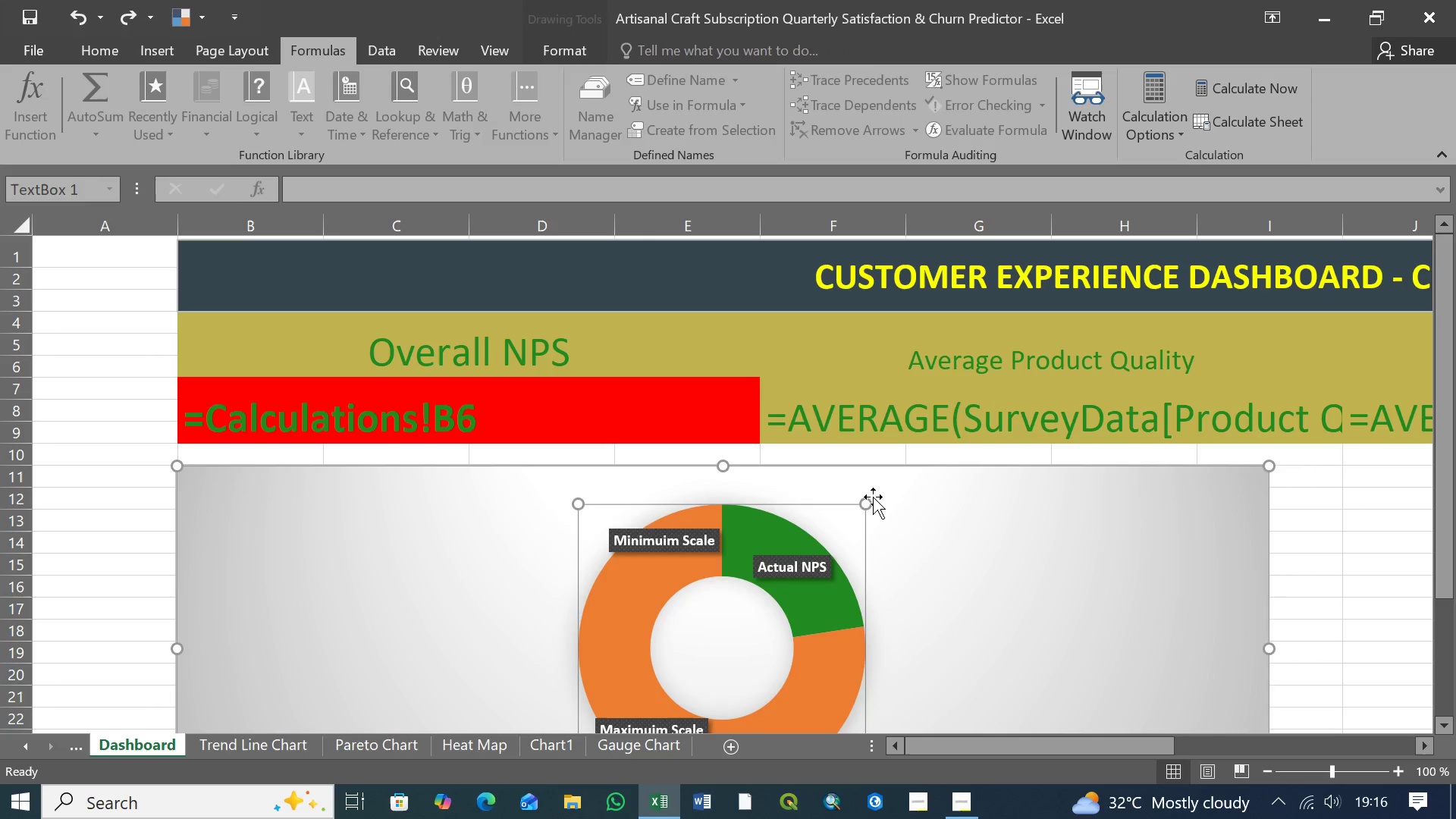 
key(Control+Z)
 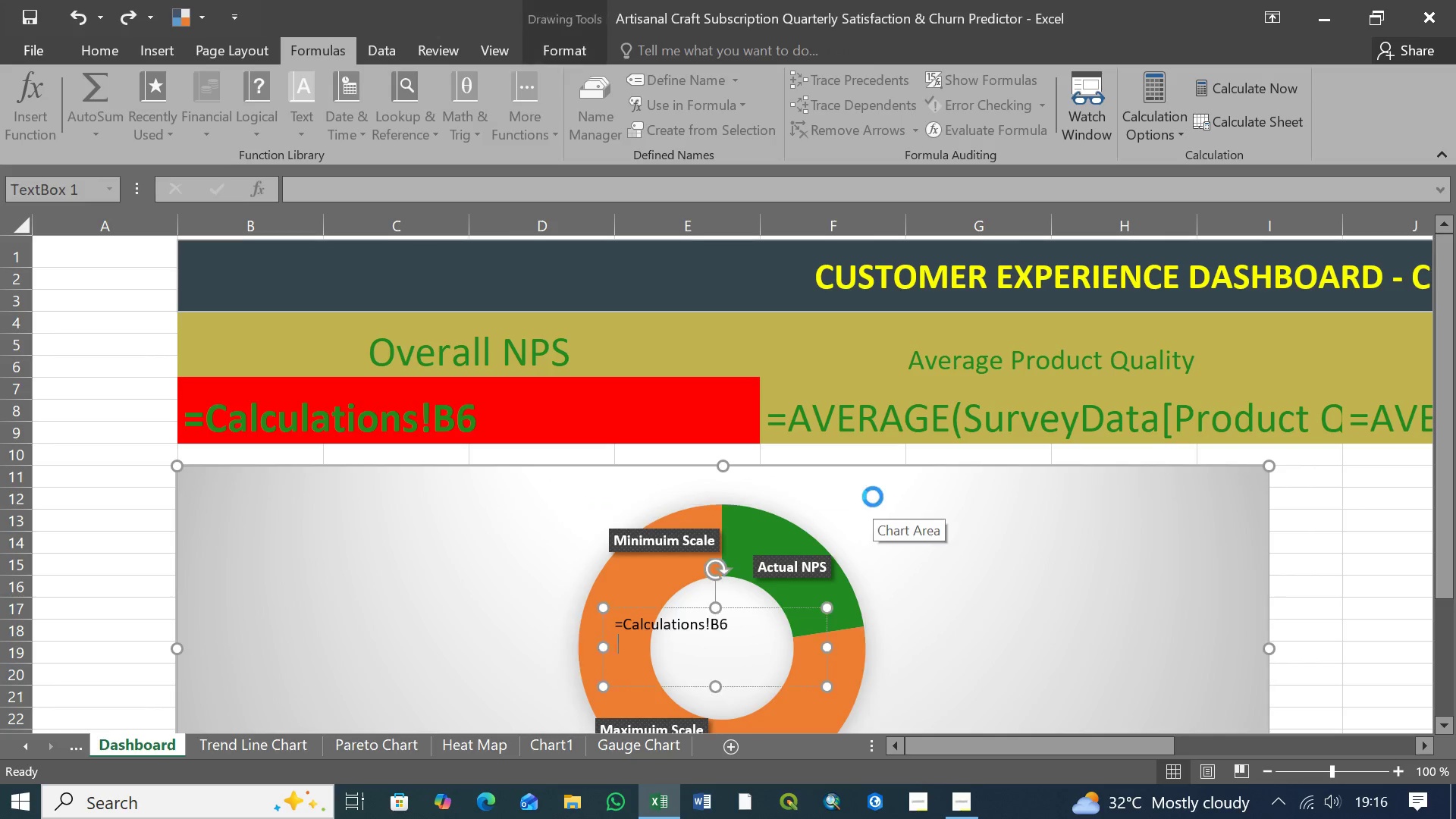 
key(Control+Z)
 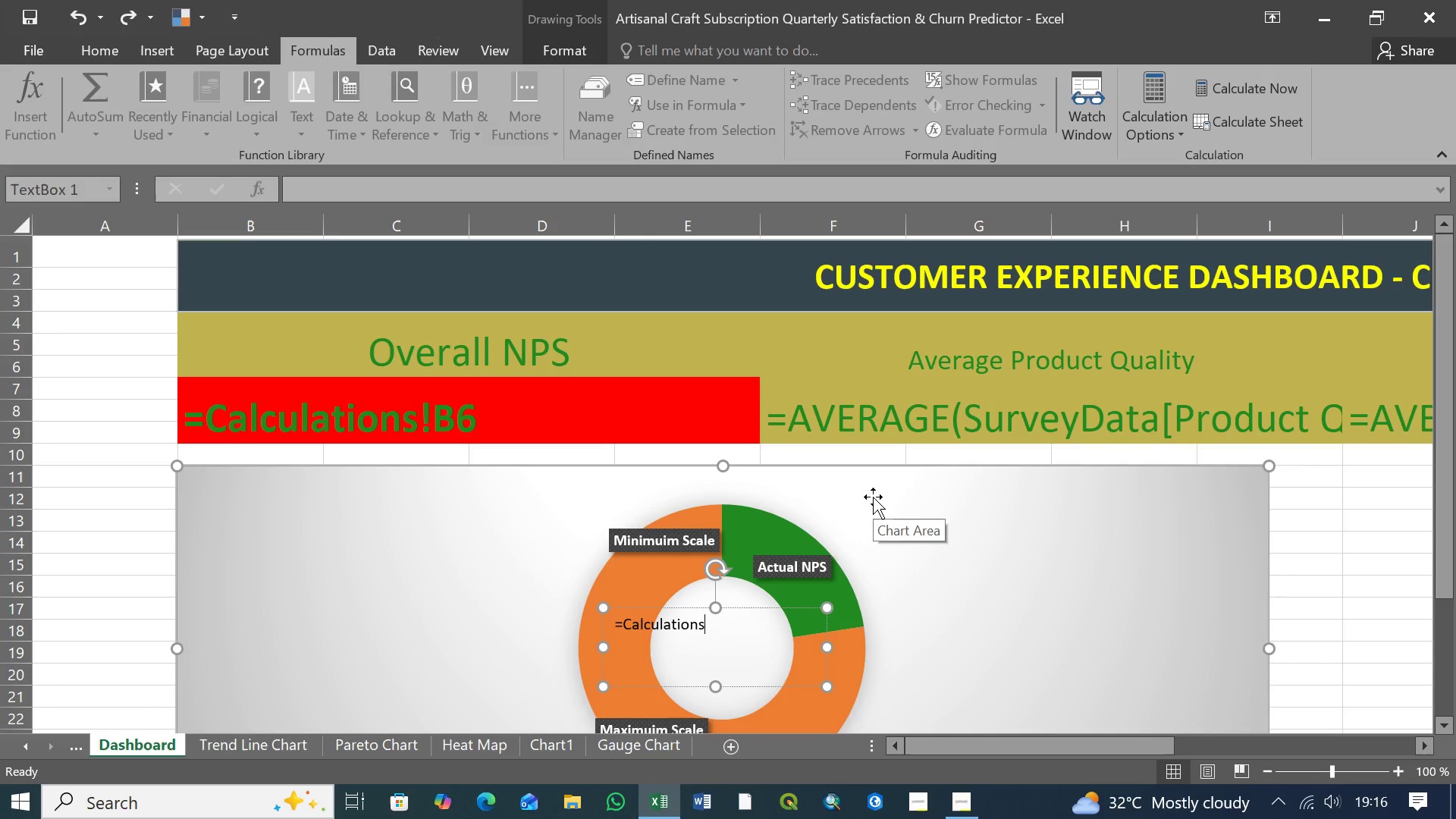 
key(Control+Z)
 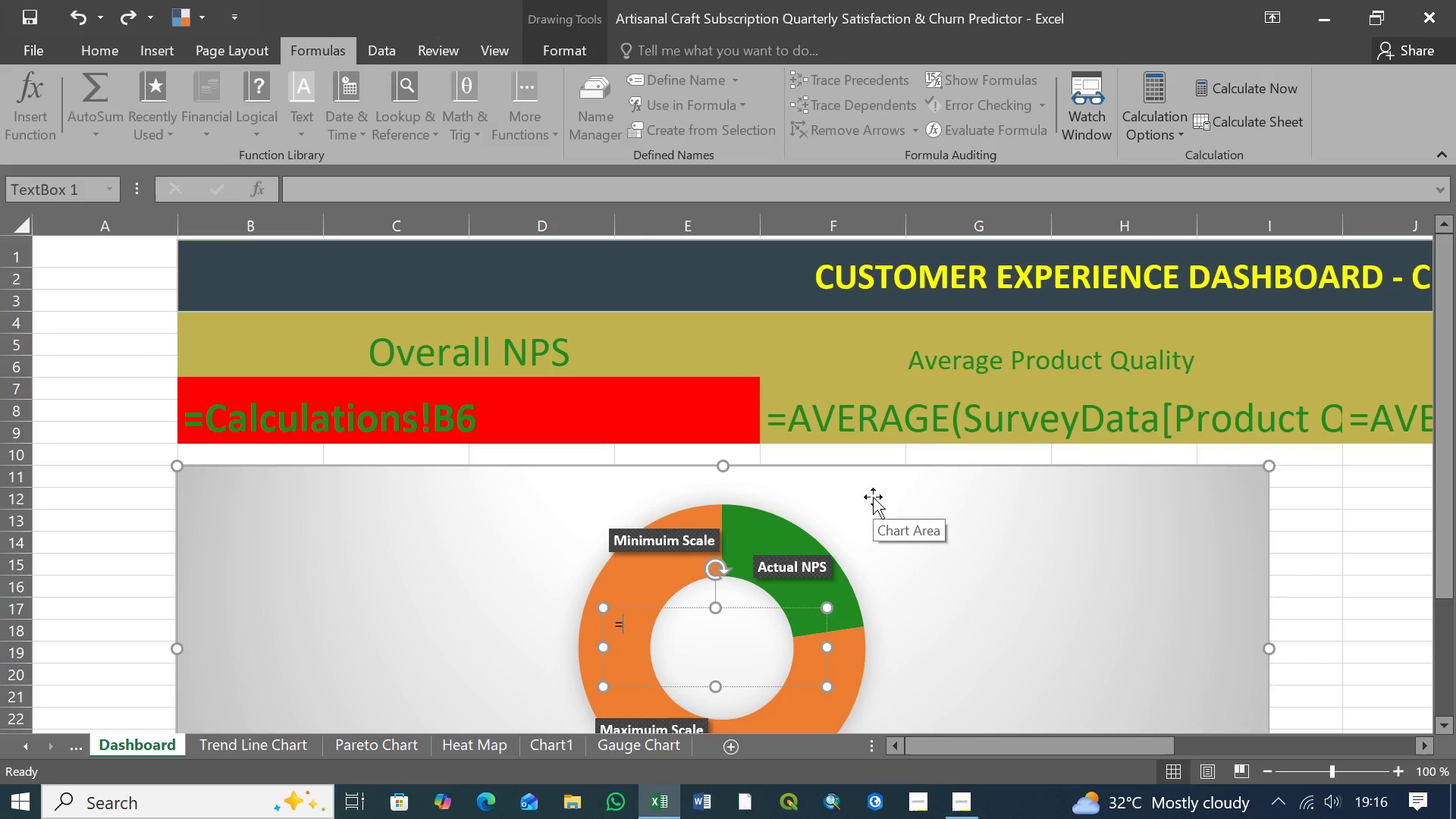 
key(Control+Z)
 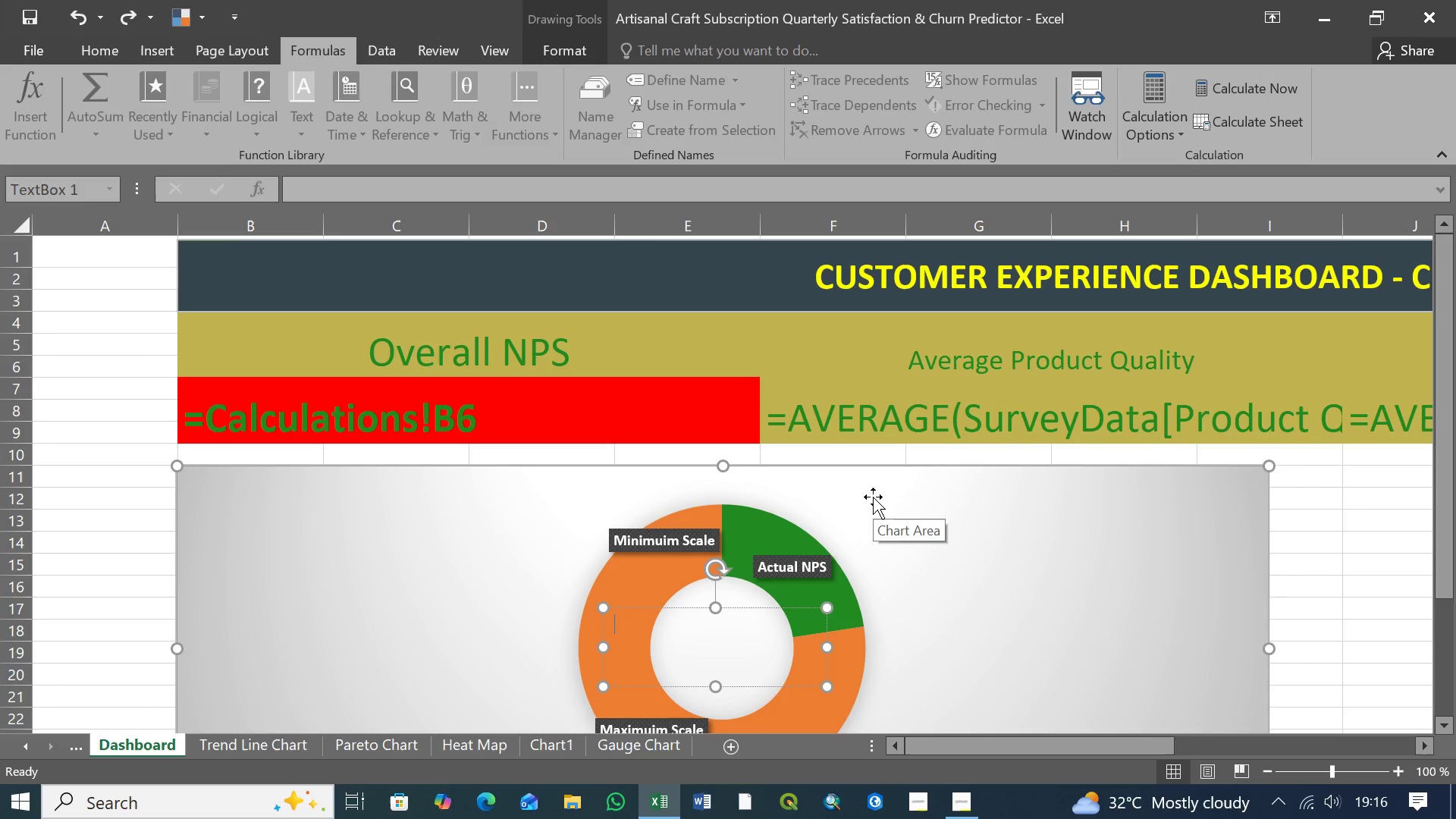 
key(Control+Z)
 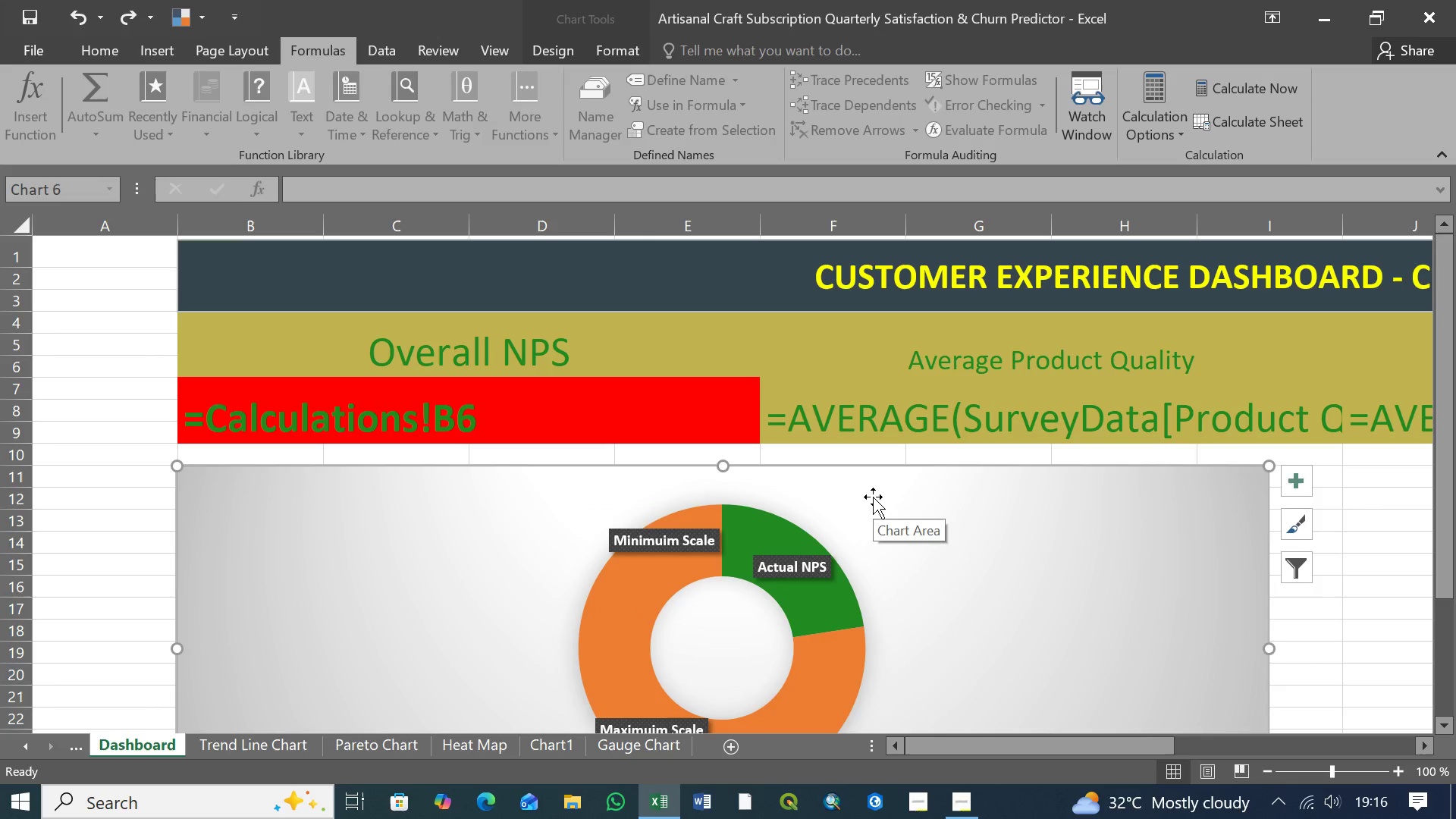 
key(Control+Z)
 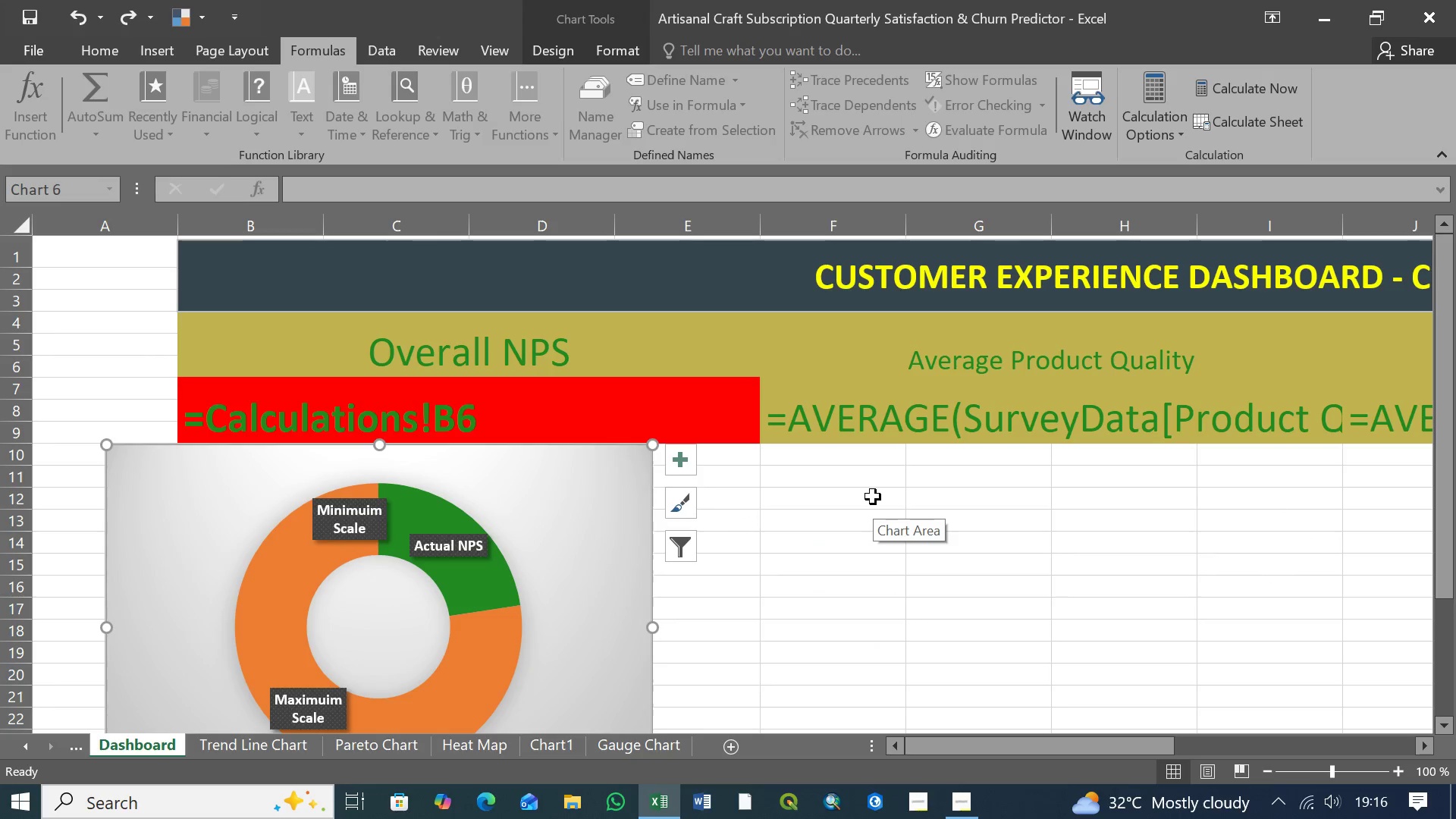 
hold_key(key=Z, duration=1.51)
 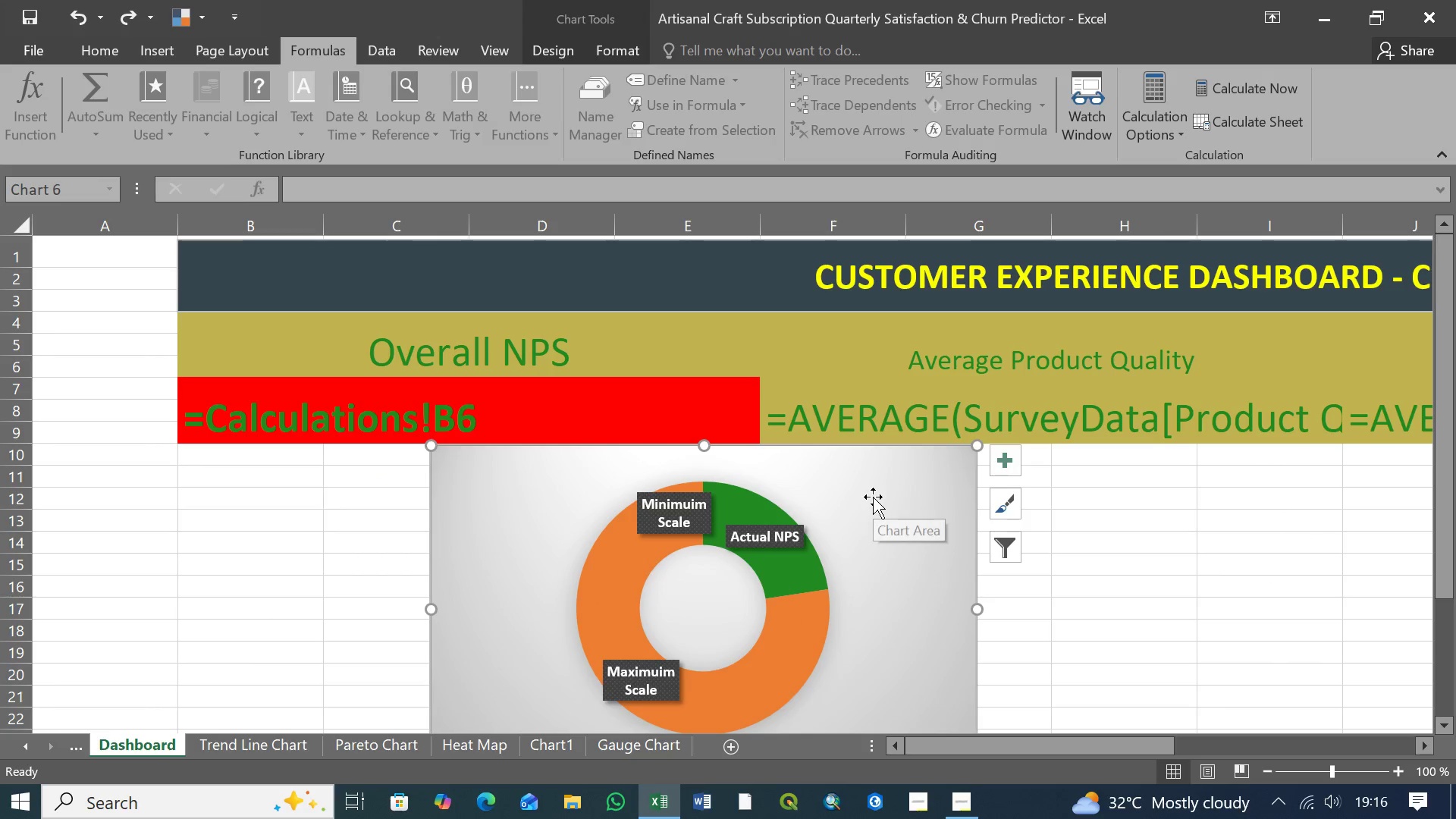 
left_click([872, 497])
 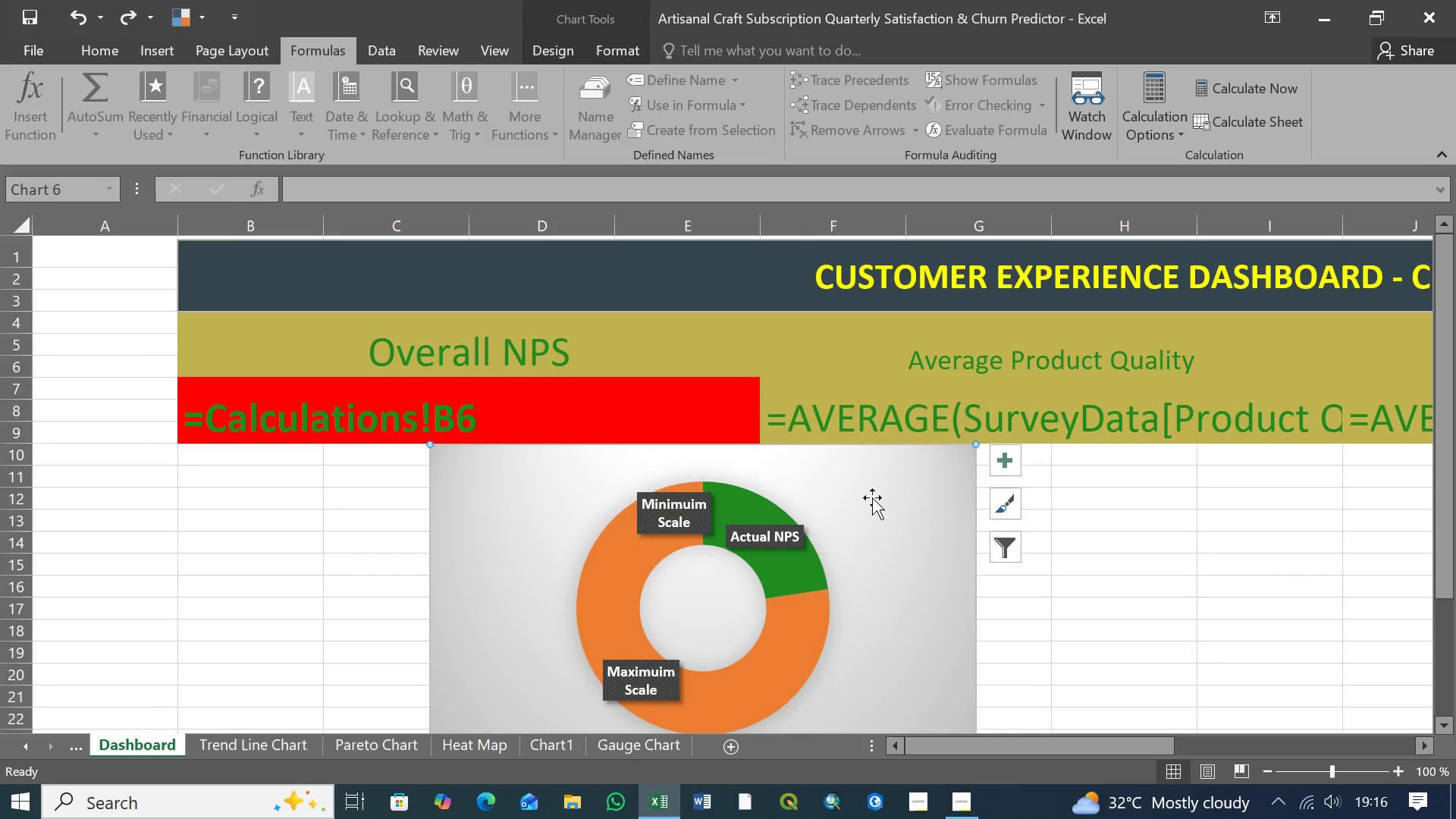 
key(Control+Y)
 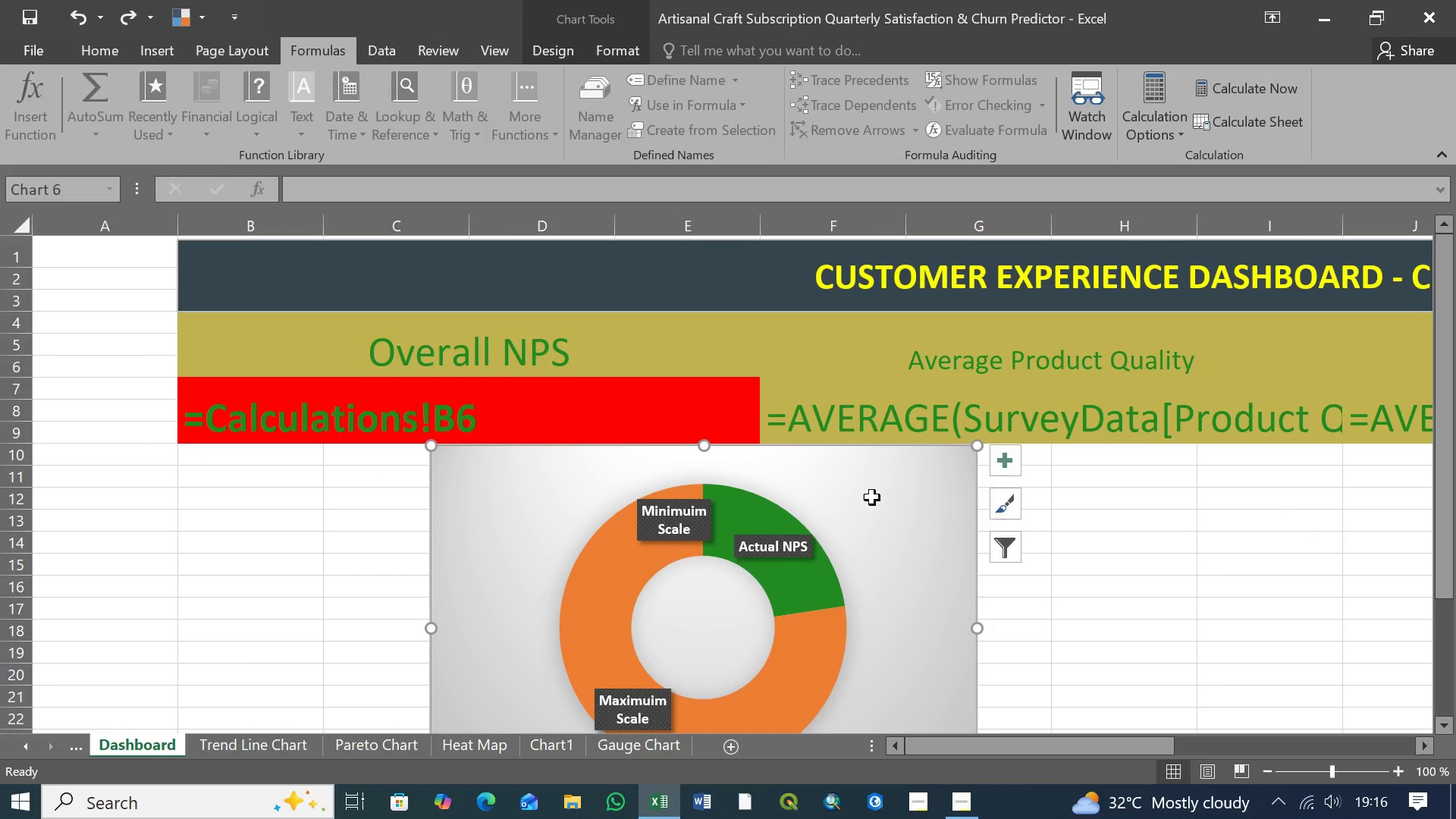 
key(Control+Y)
 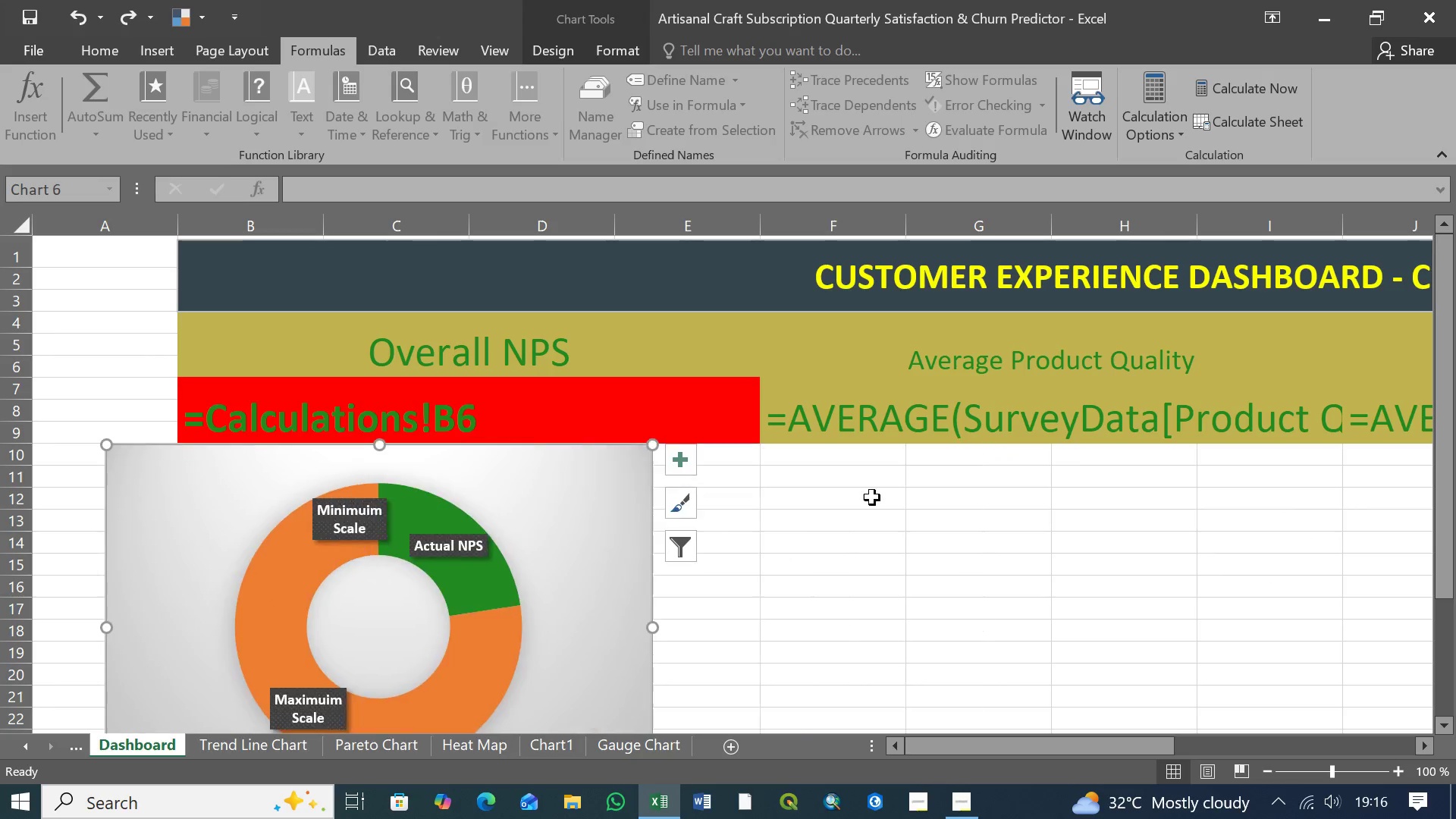 
key(Control+Y)
 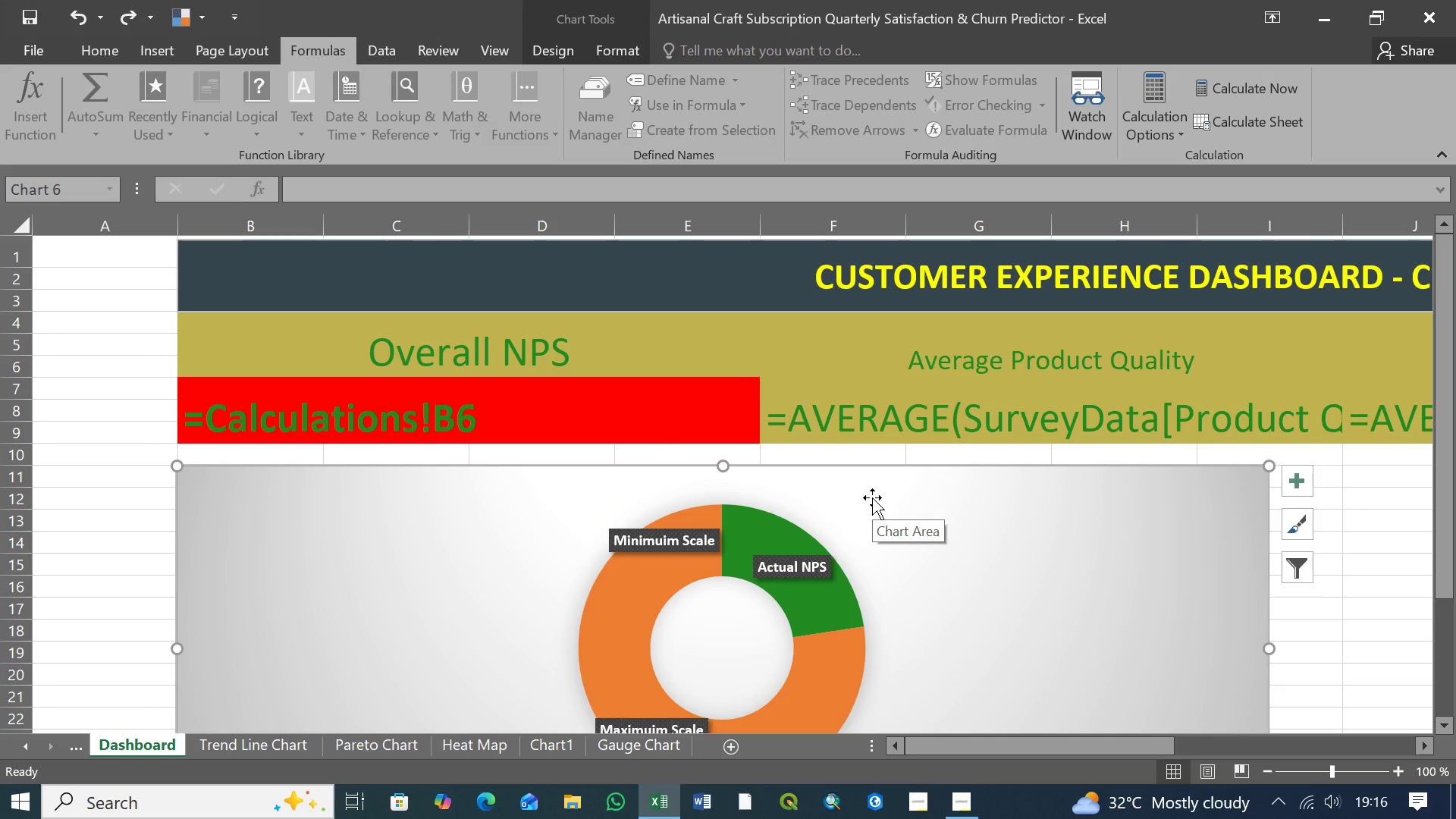 
key(Control+Z)
 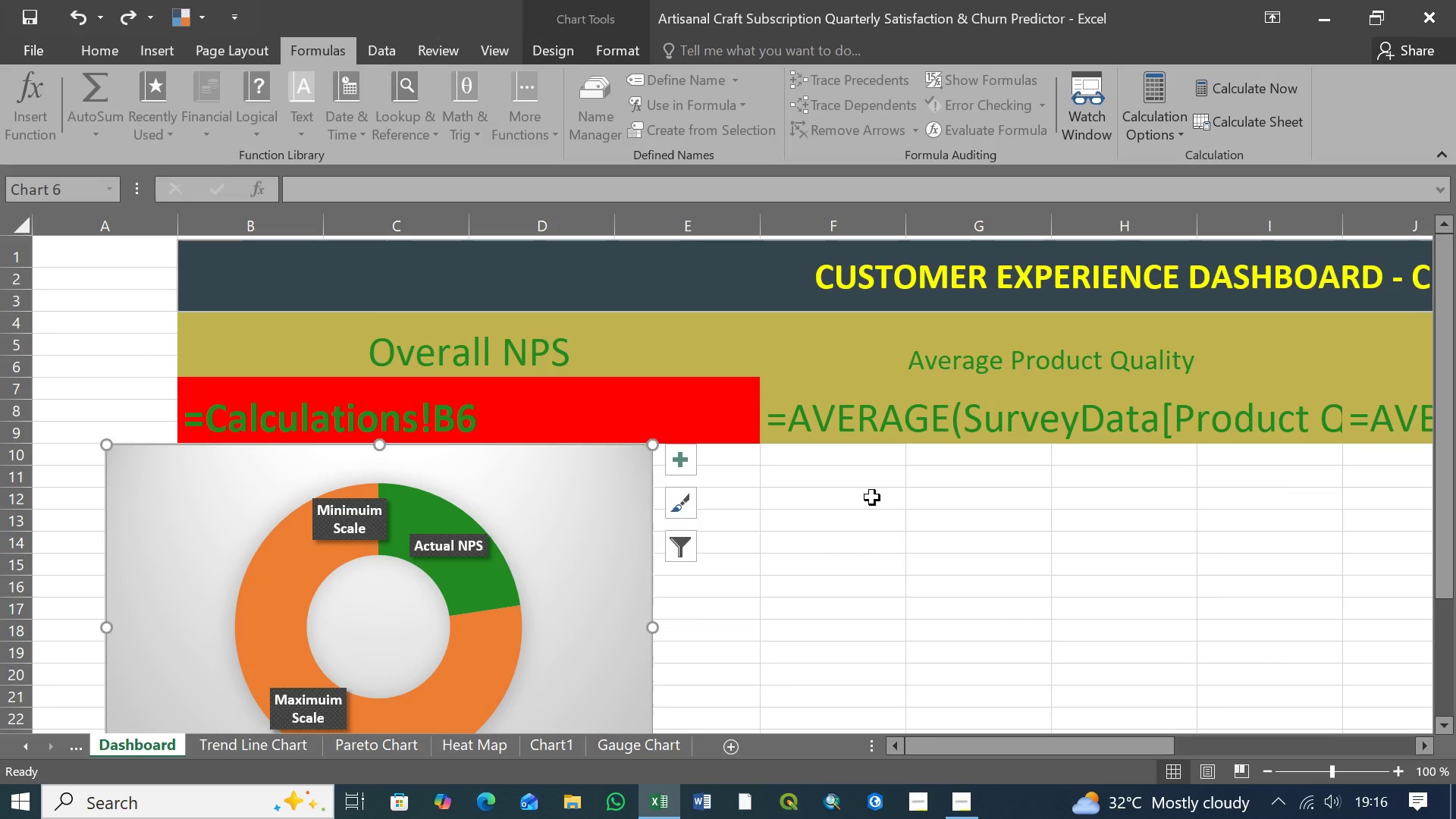 
scroll: coordinate [896, 544], scroll_direction: down, amount: 3.0
 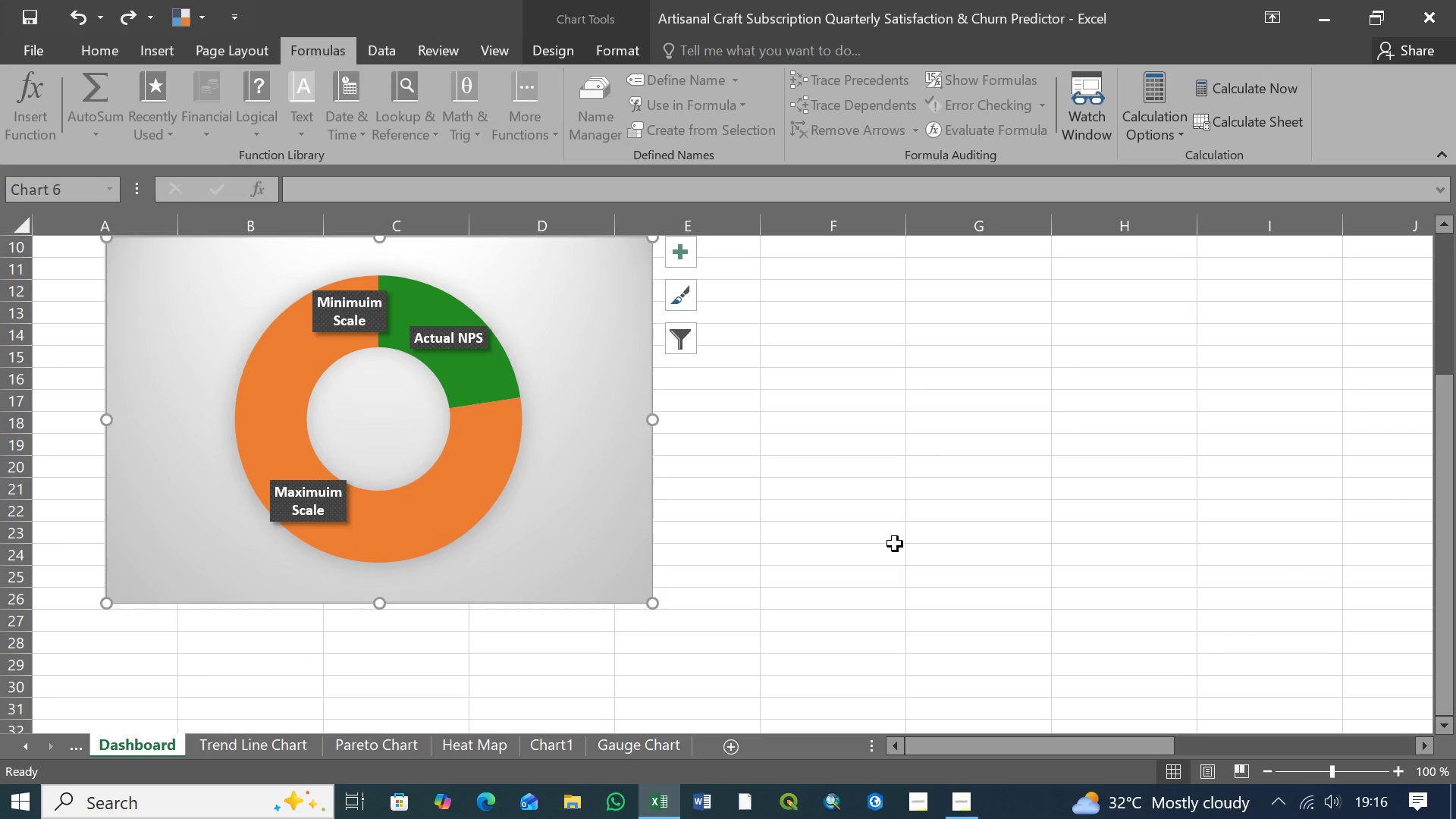 
scroll: coordinate [895, 544], scroll_direction: up, amount: 3.0
 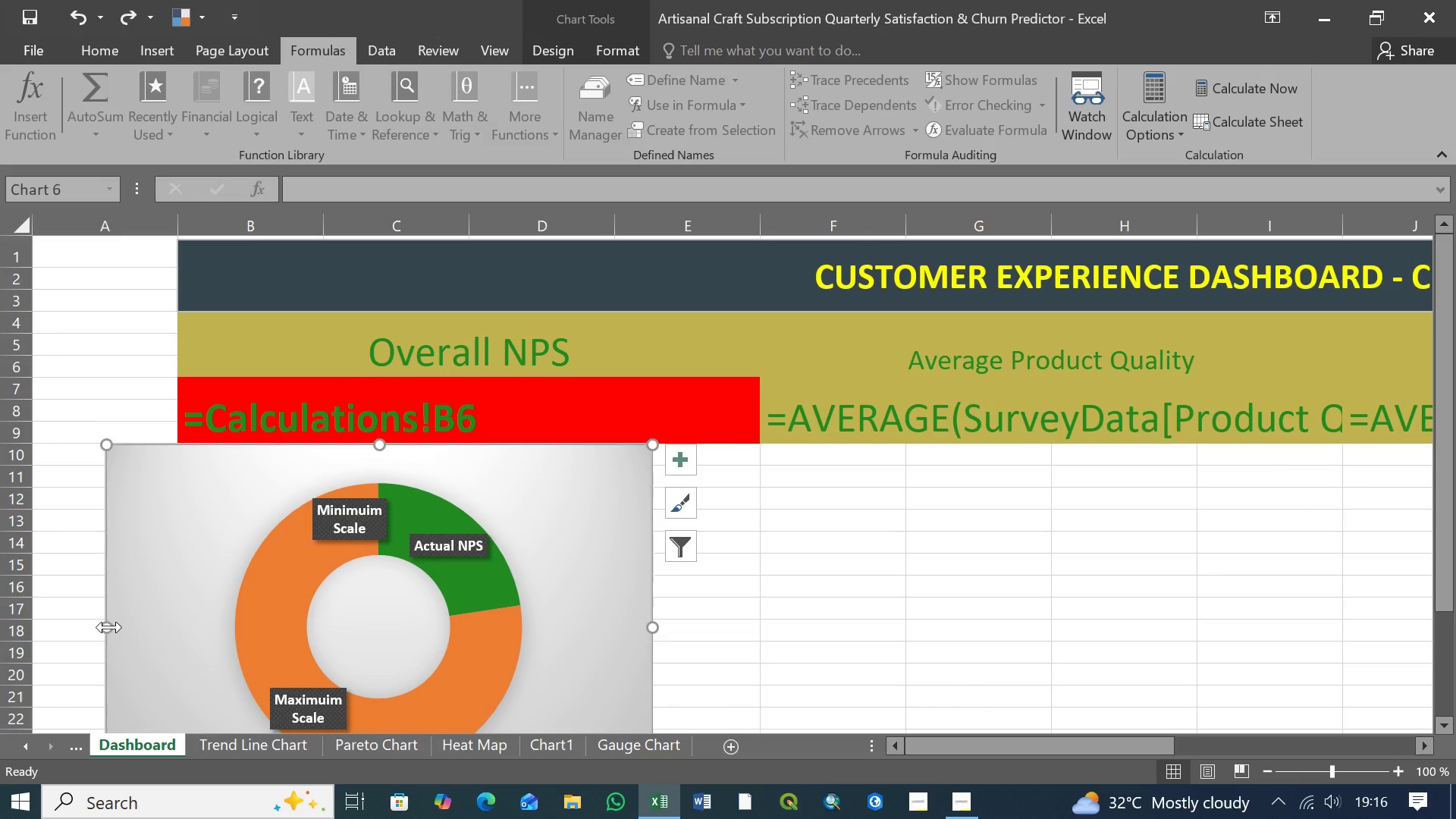 
left_click_drag(start_coordinate=[168, 519], to_coordinate=[240, 541])
 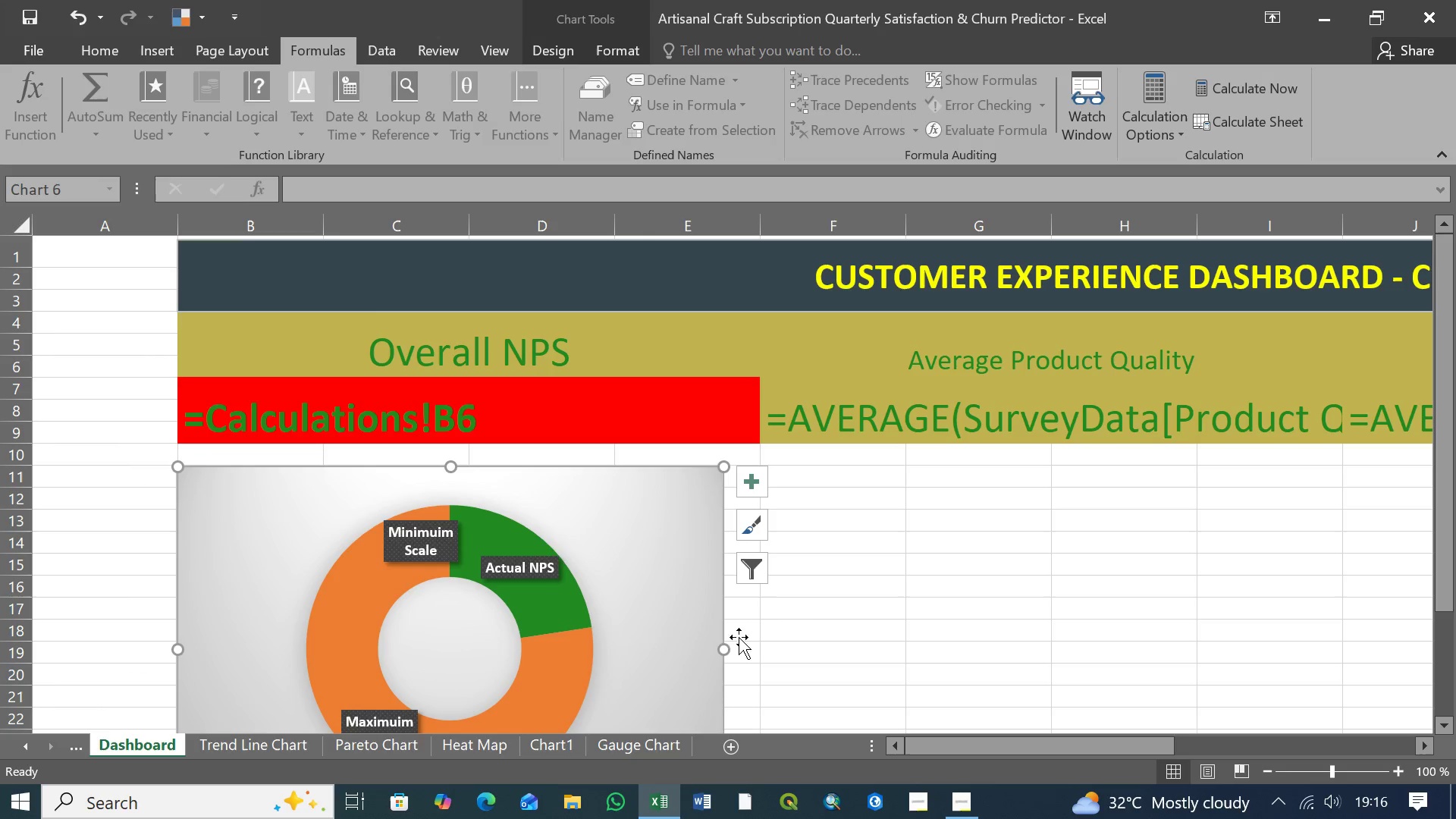 
scroll: coordinate [808, 632], scroll_direction: down, amount: 3.0
 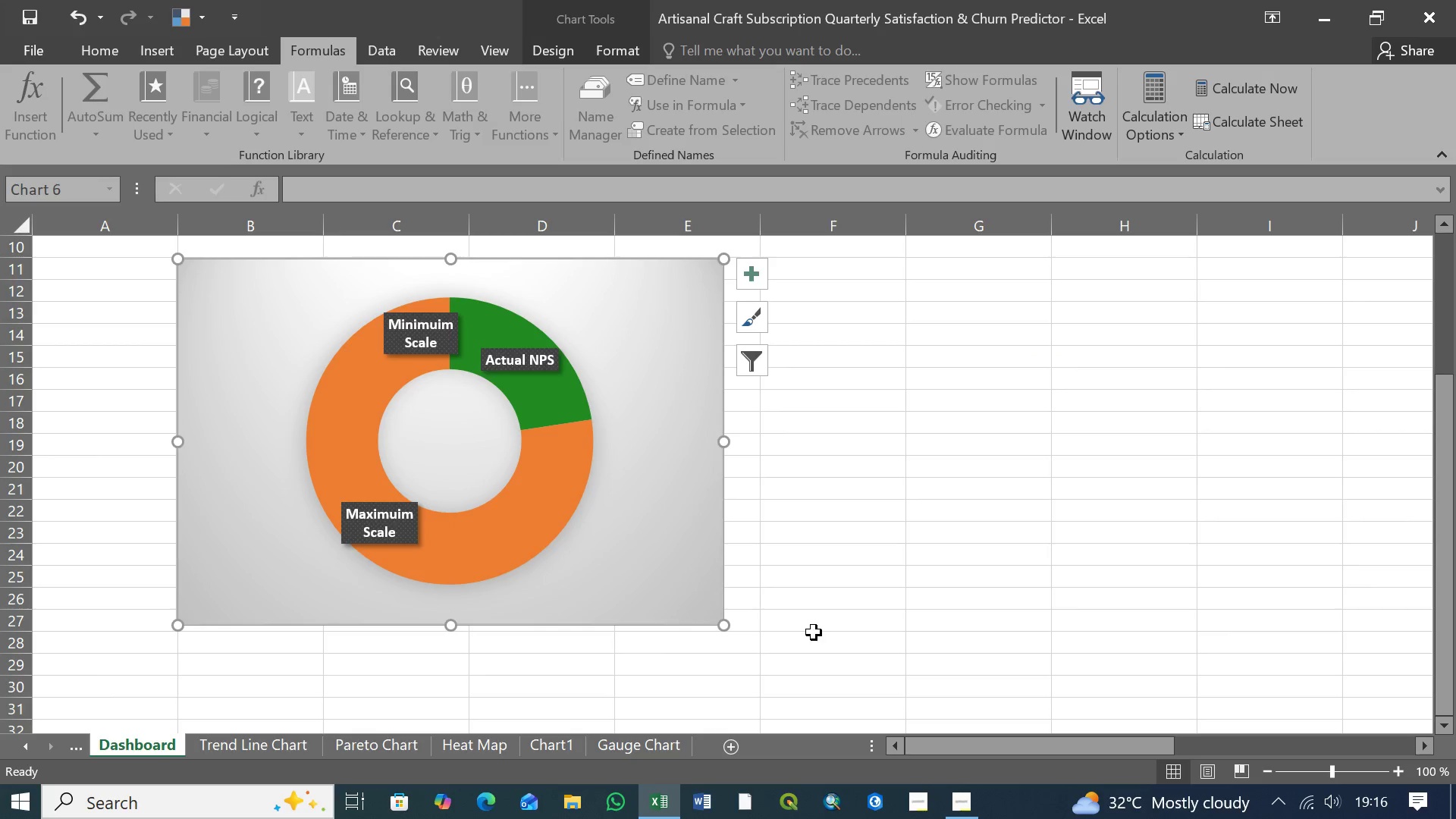 
scroll: coordinate [814, 632], scroll_direction: up, amount: 3.0
 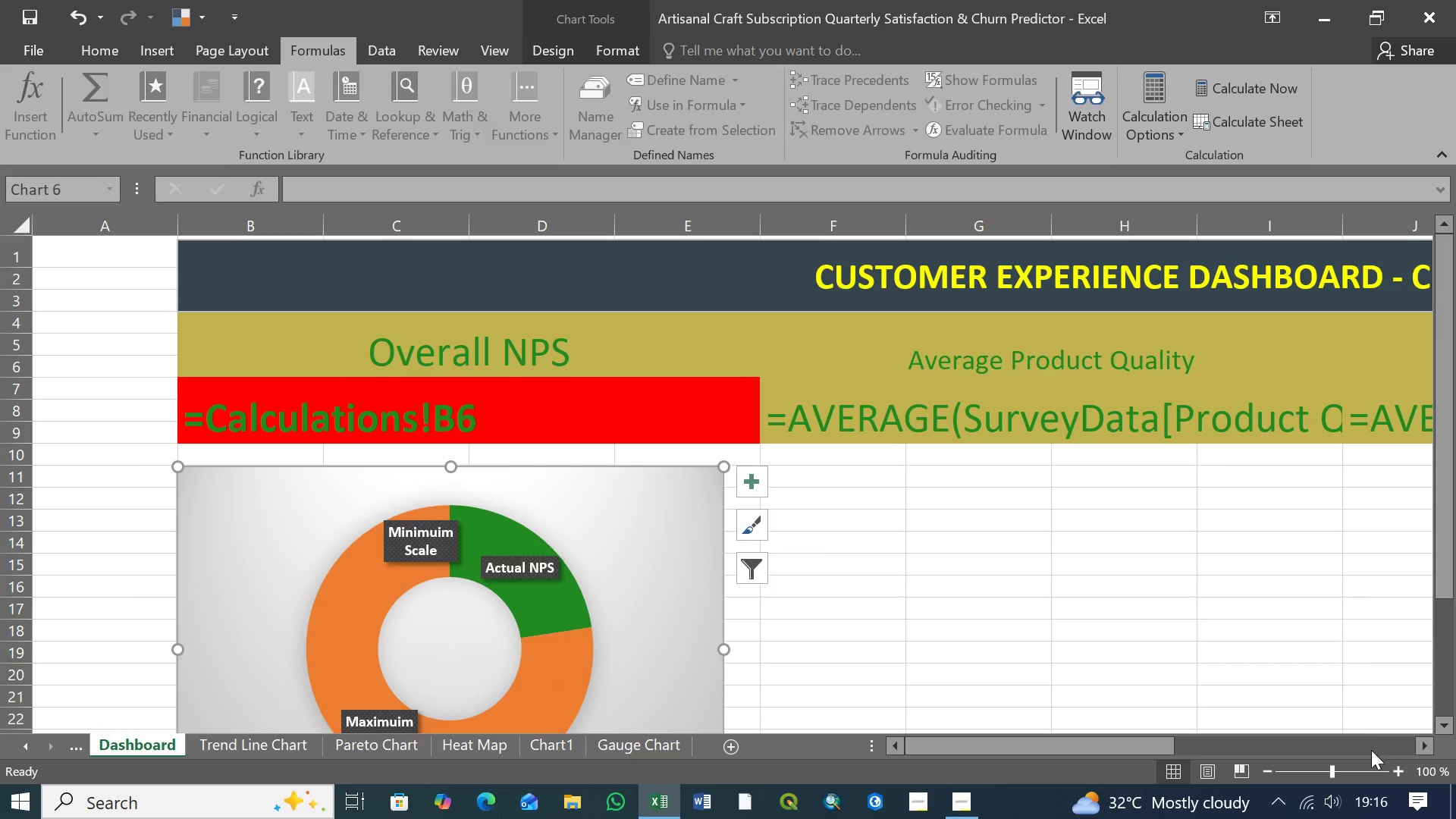 
wait(5.87)
 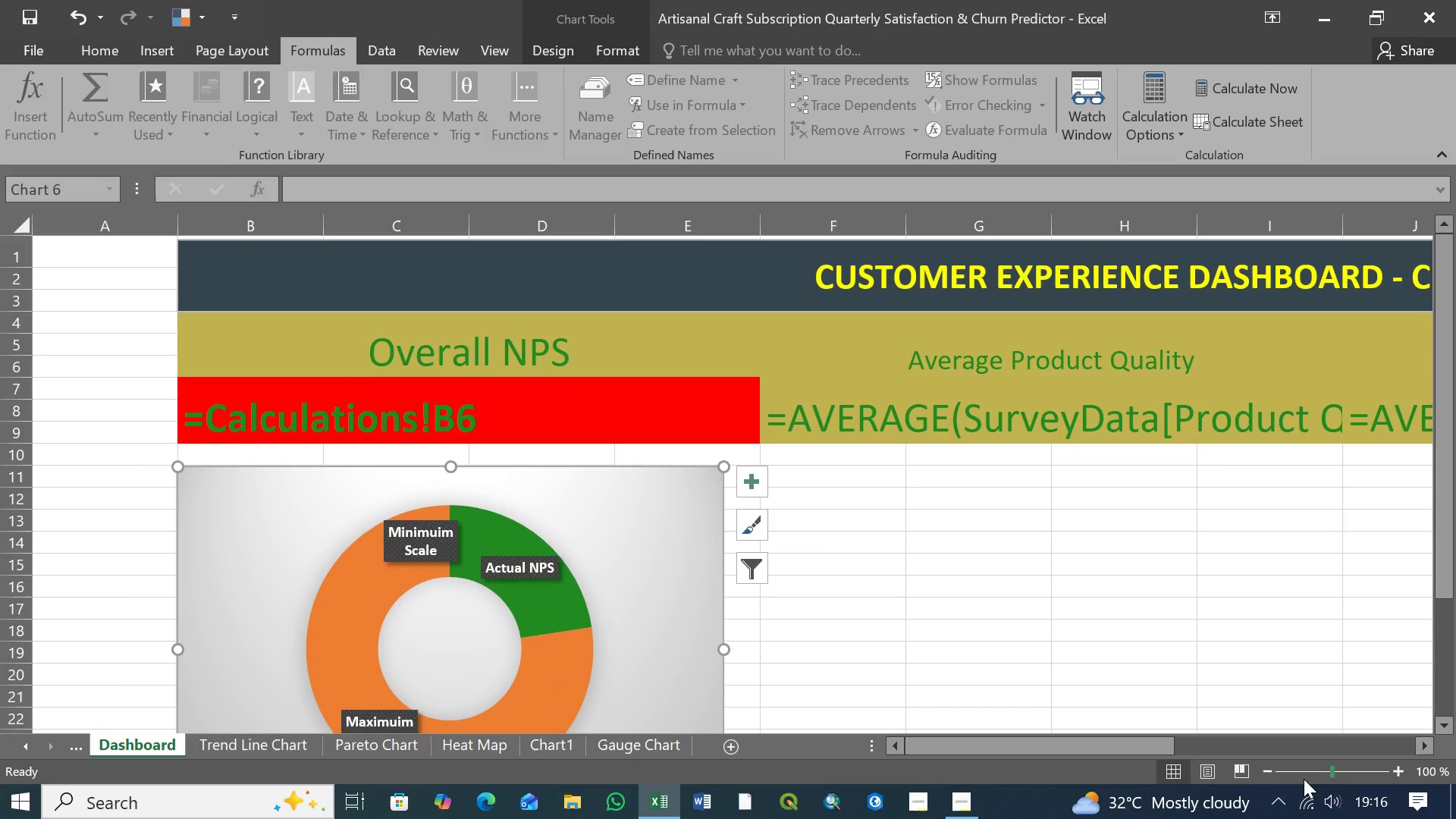 
left_click_drag(start_coordinate=[1129, 748], to_coordinate=[1081, 742])
 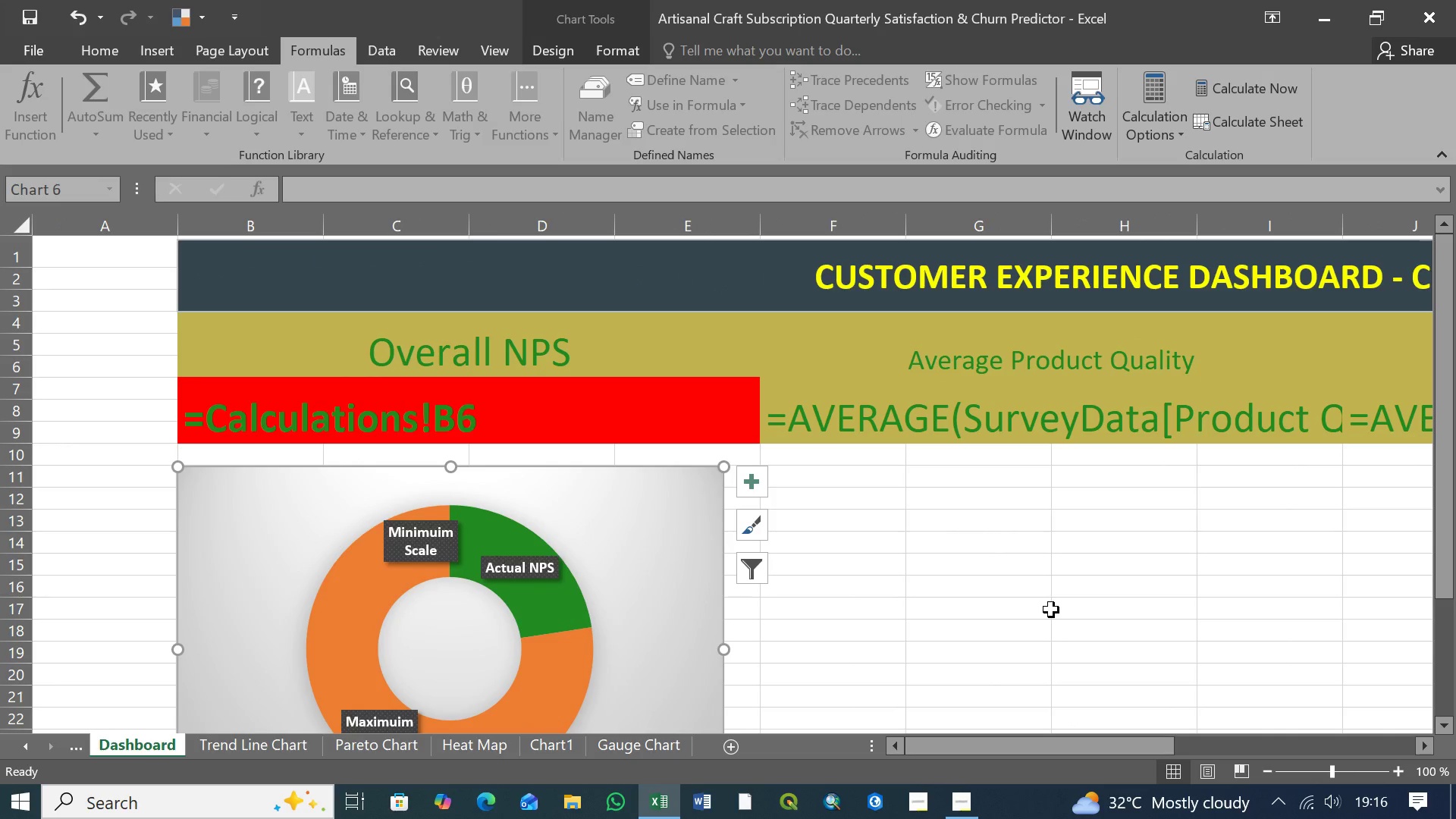 
key(Control+Z)
 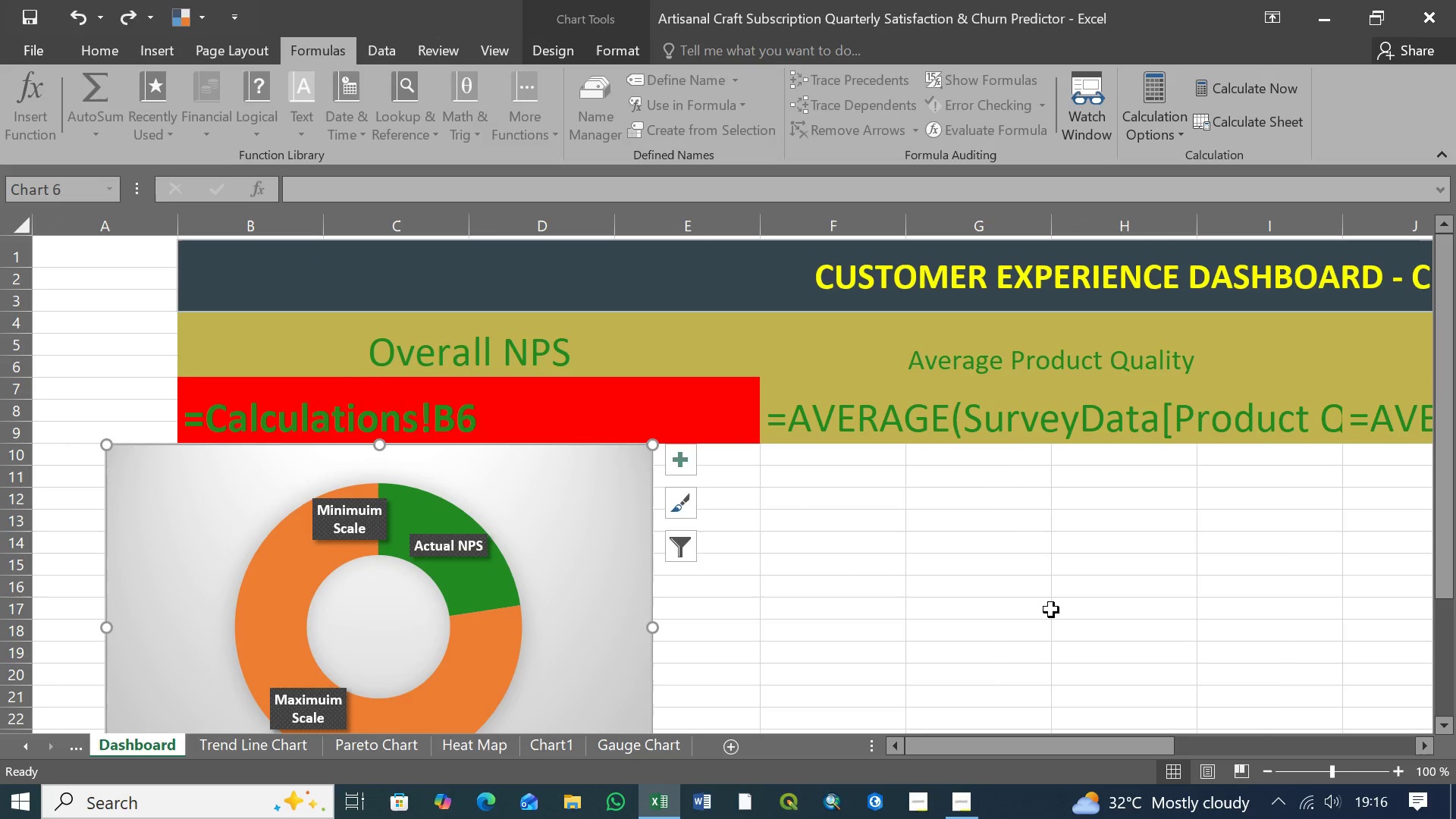 
key(Control+Z)
 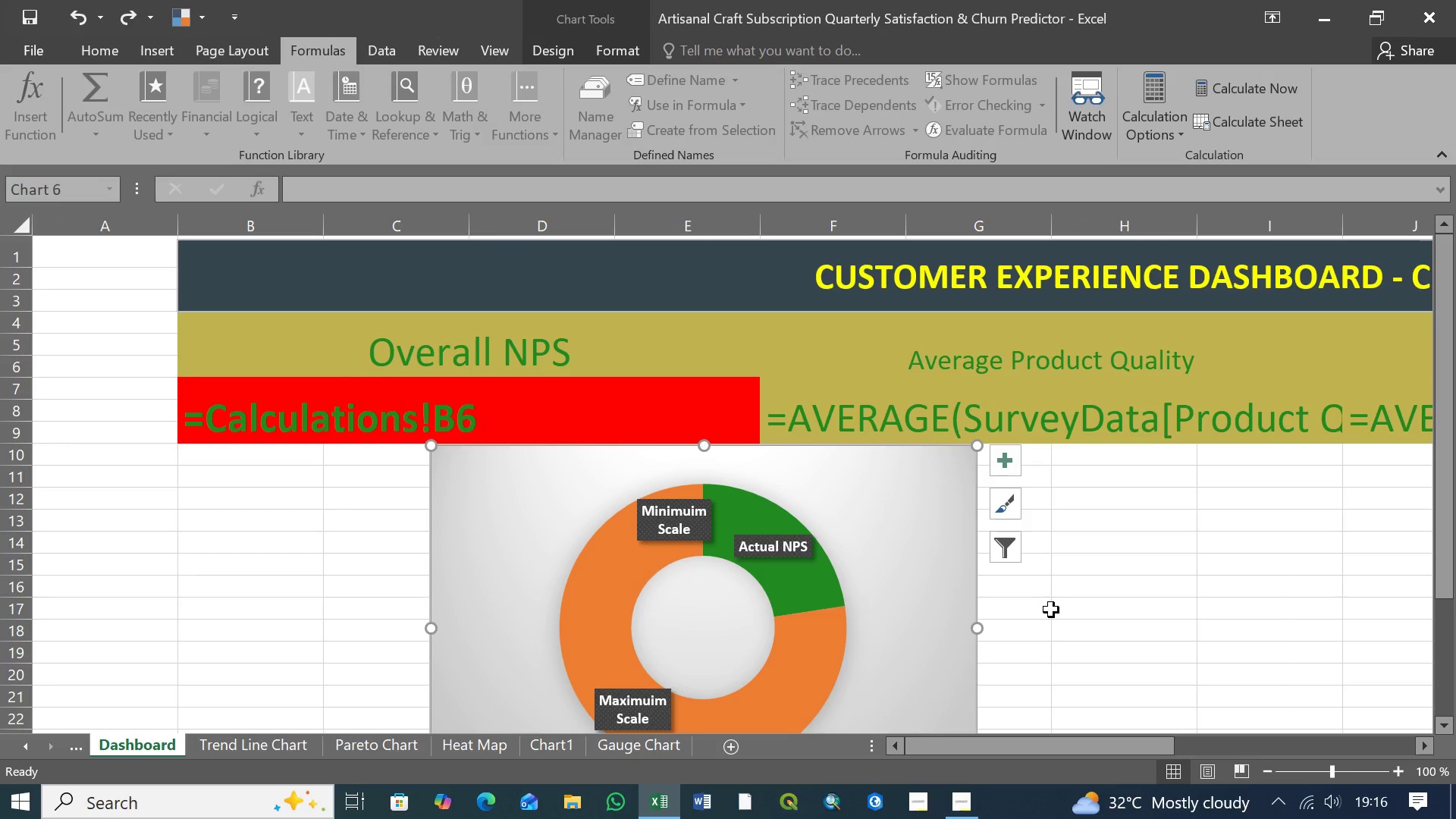 
key(Control+Z)
 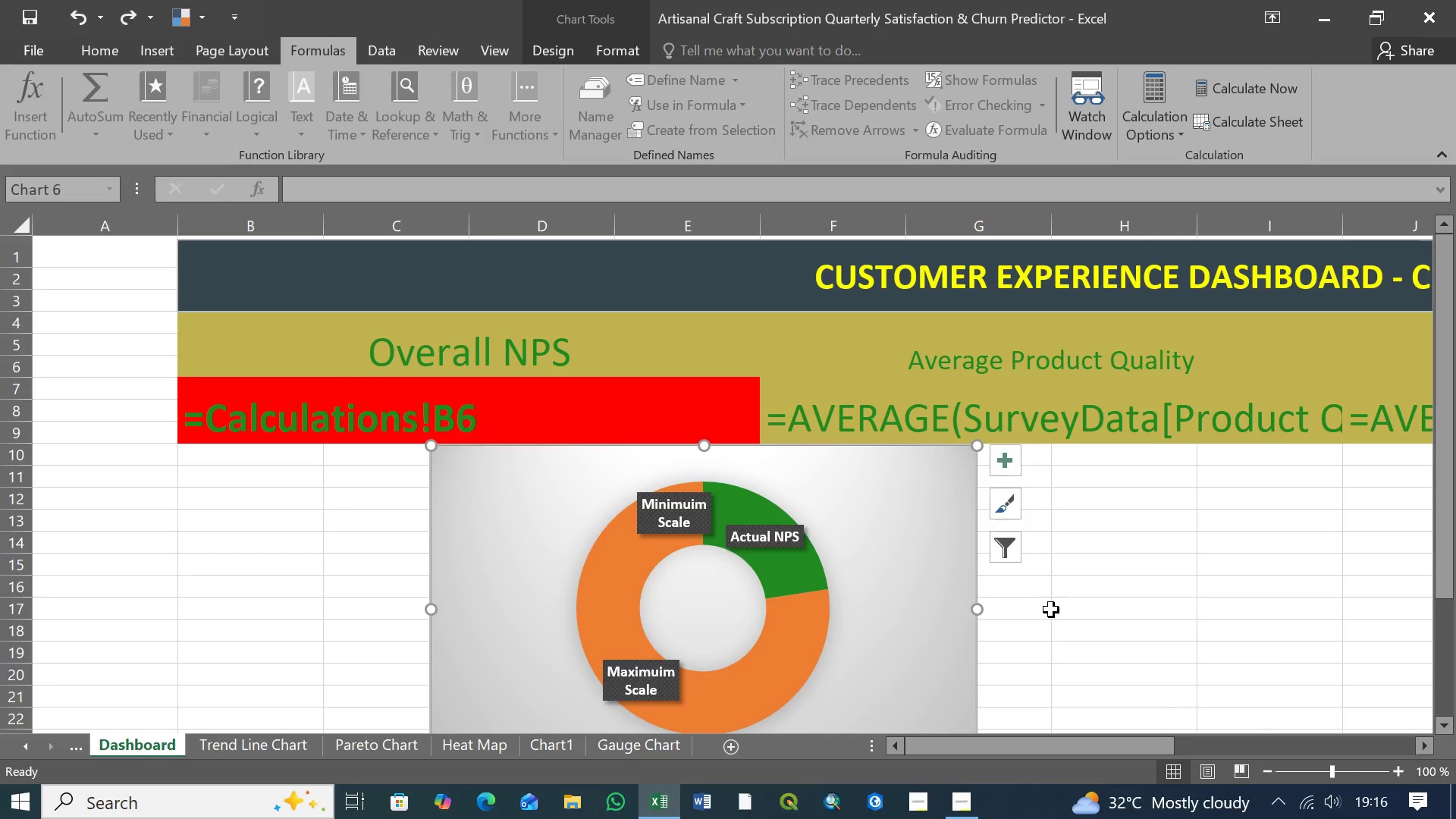 
key(Control+Z)
 